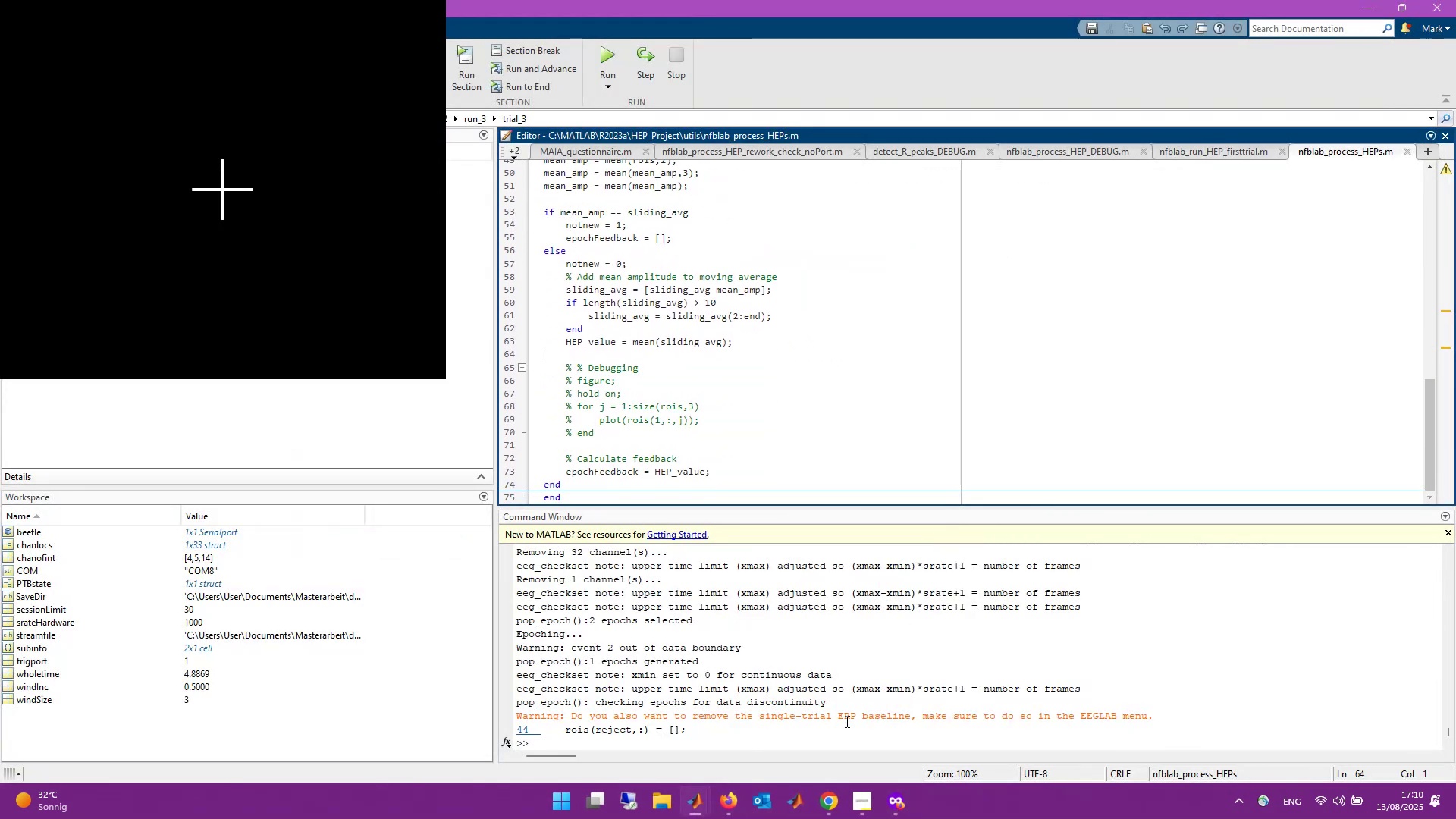 
left_click([843, 739])
 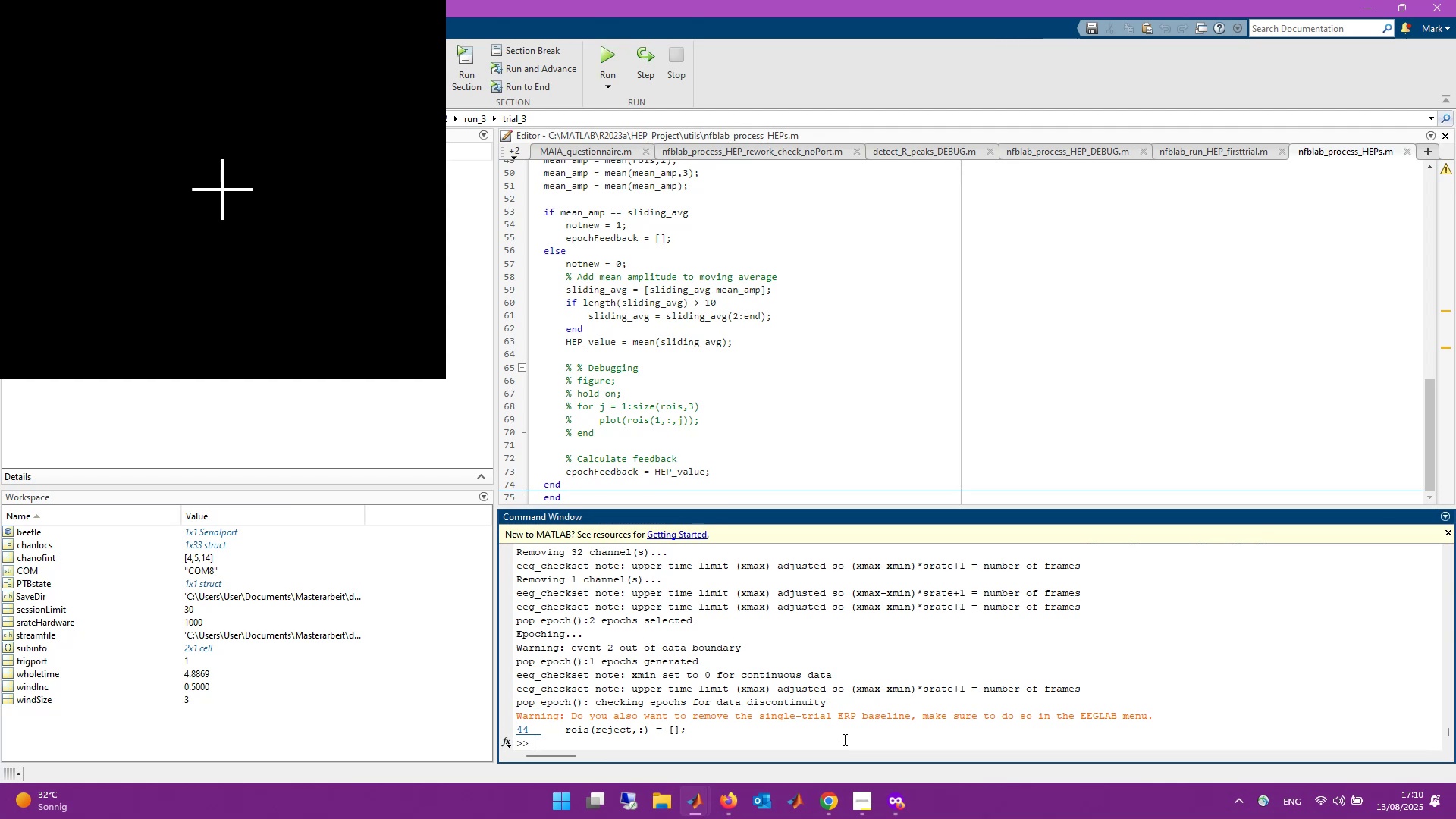 
type(sca)
 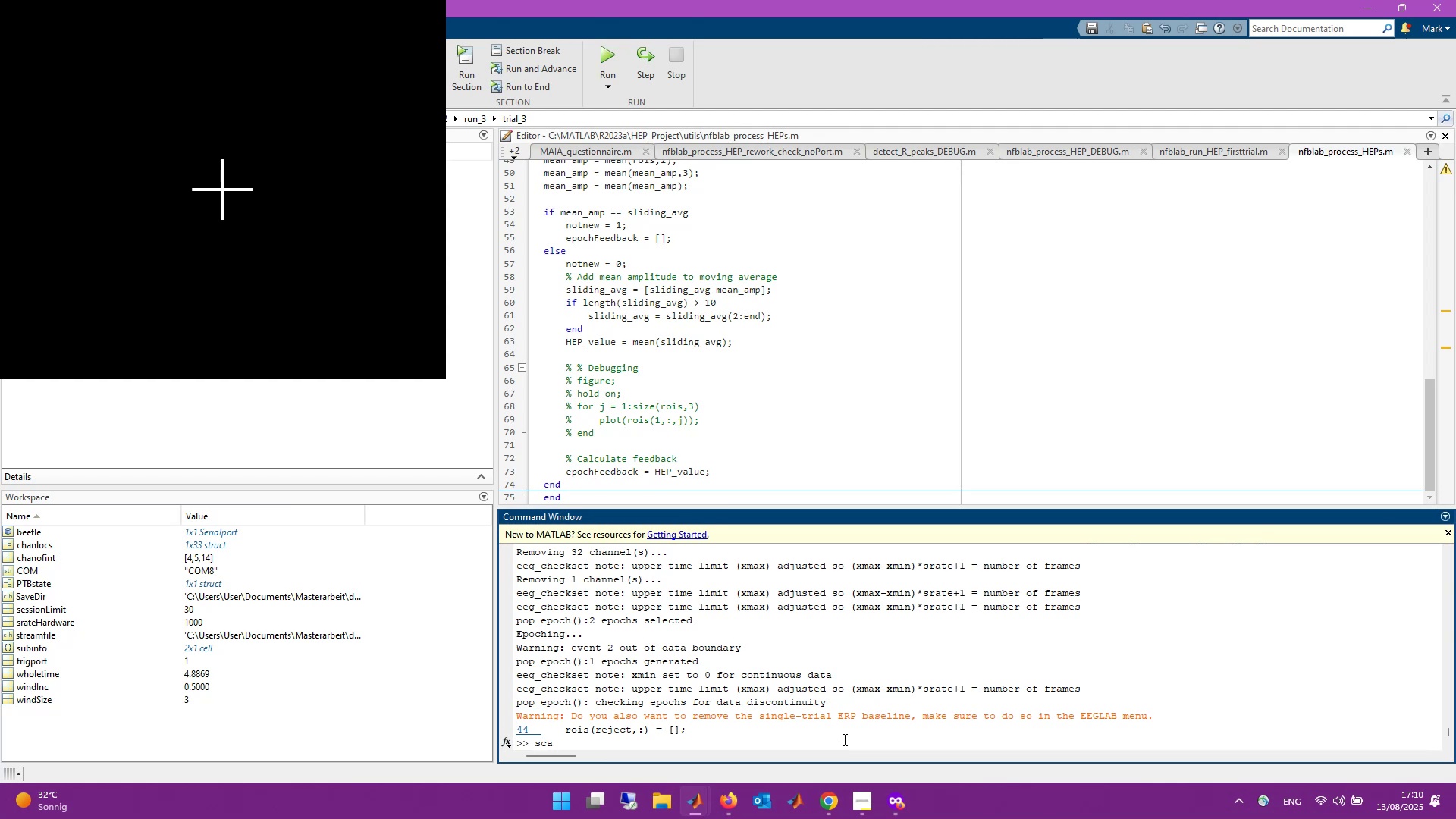 
key(Enter)
 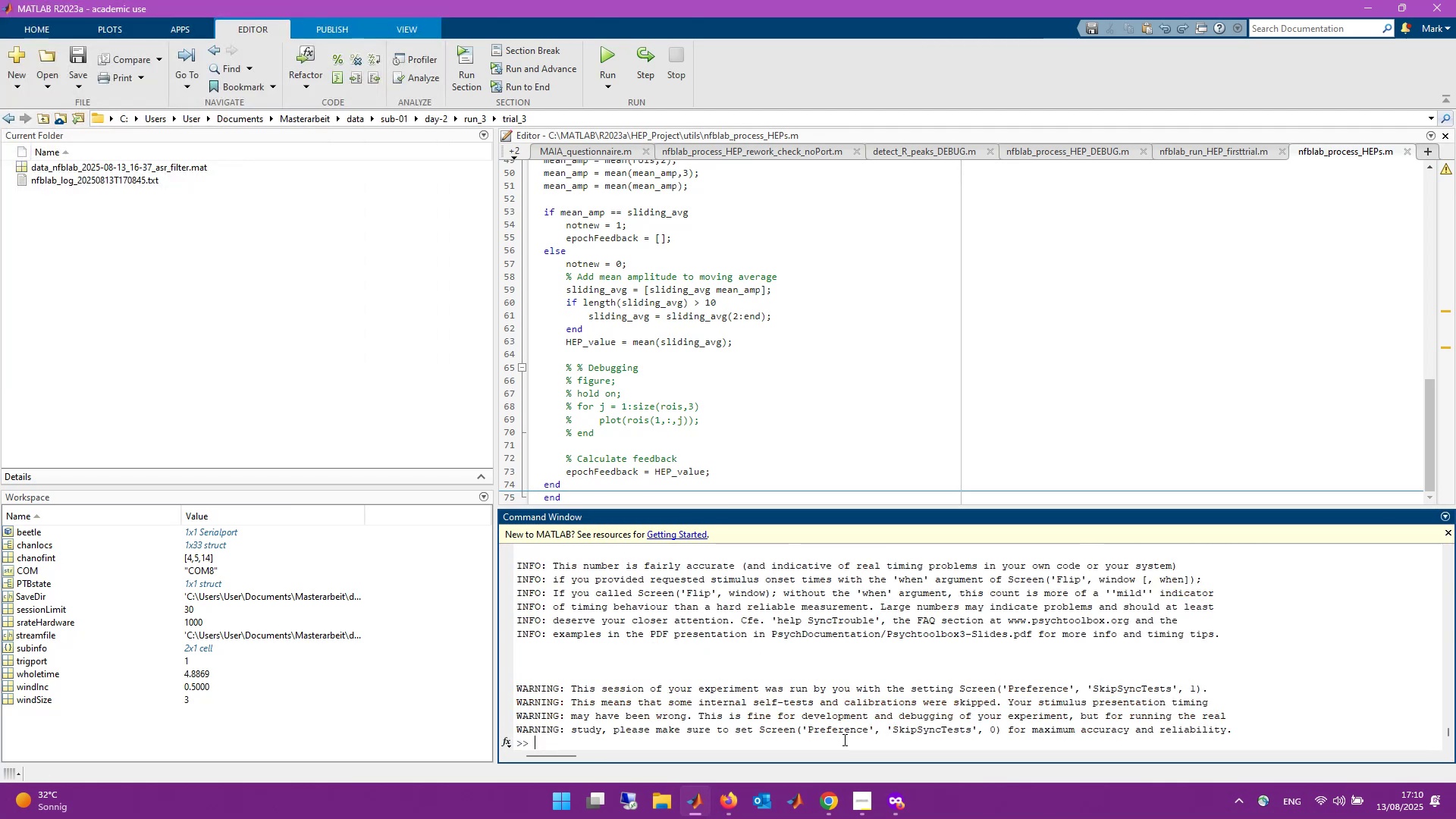 
hold_key(key=AltLeft, duration=0.55)
 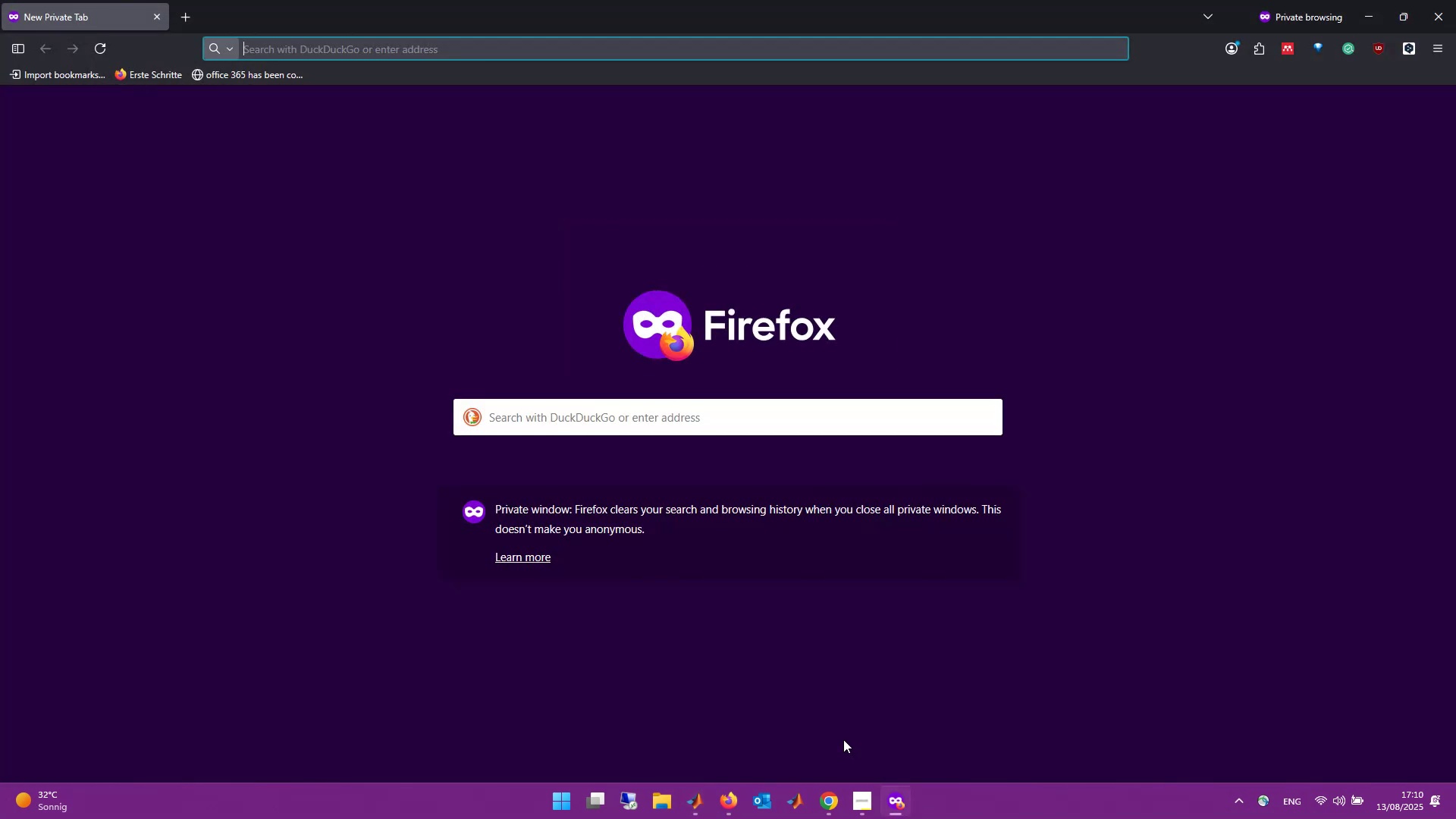 
key(Tab)
type(brainvisino )
key(Backspace)
key(Backspace)
key(Backspace)
key(Backspace)
type(ion brainamp output)
 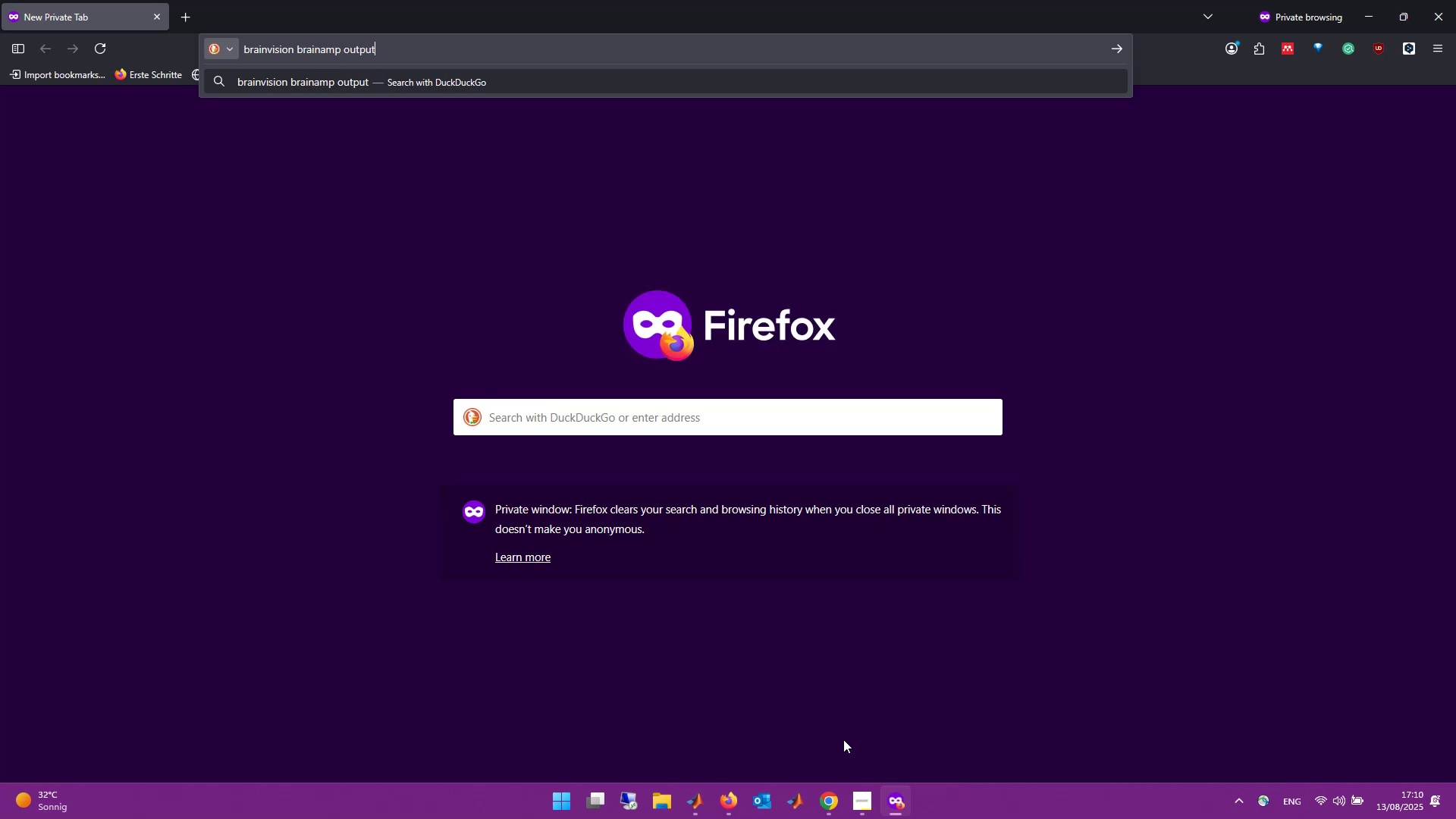 
key(Enter)
 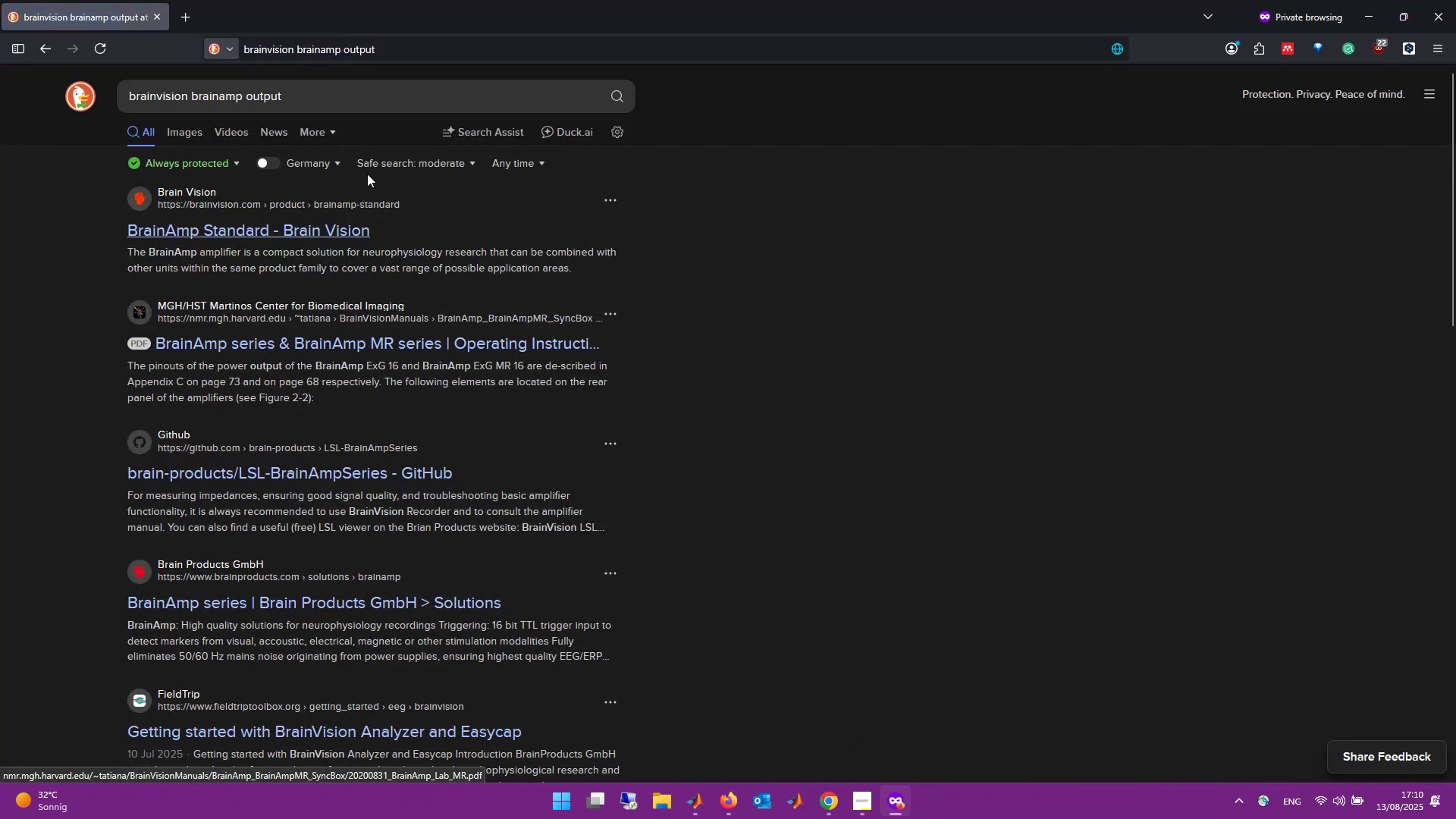 
wait(5.91)
 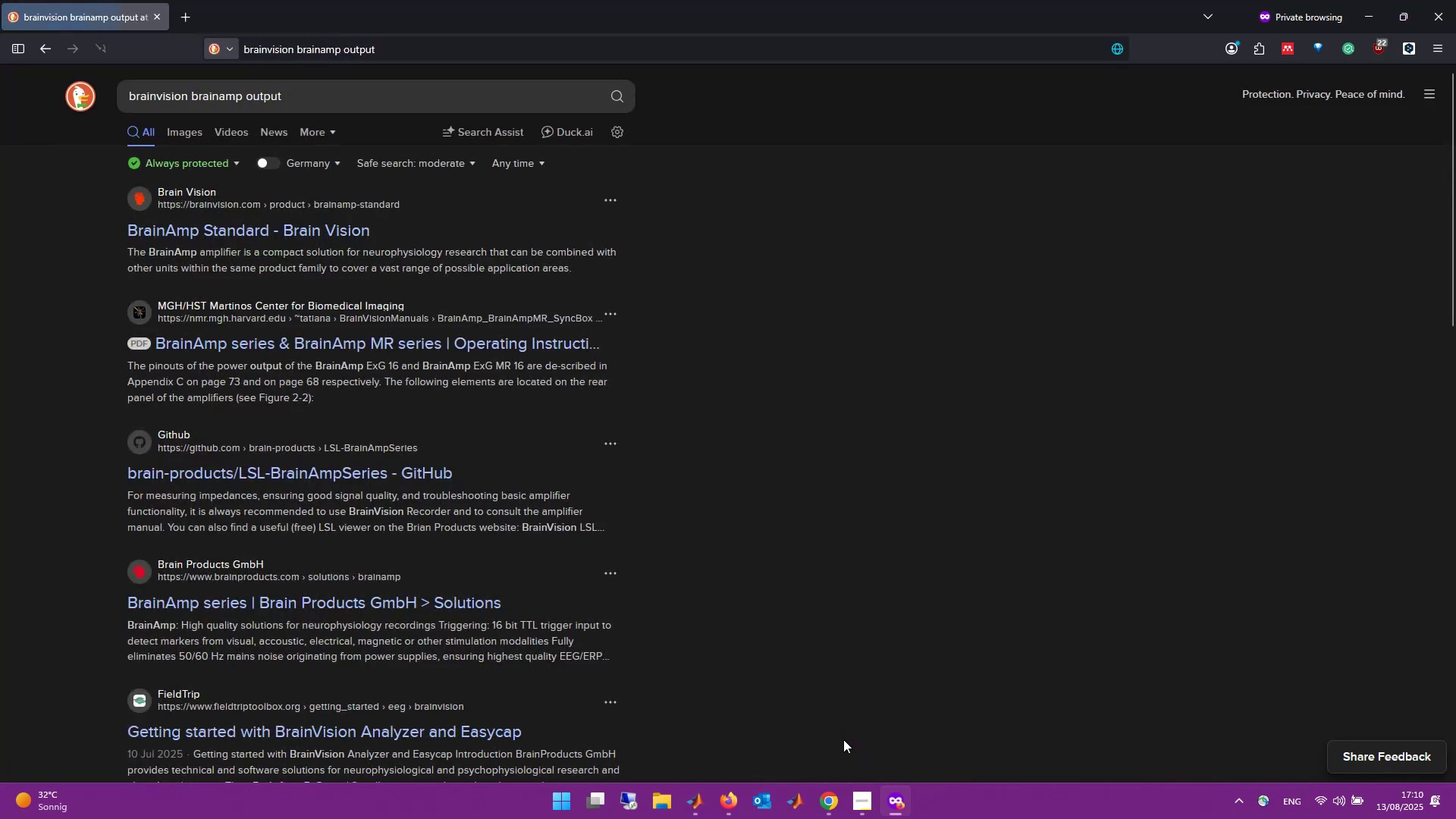 
left_click([413, 102])
 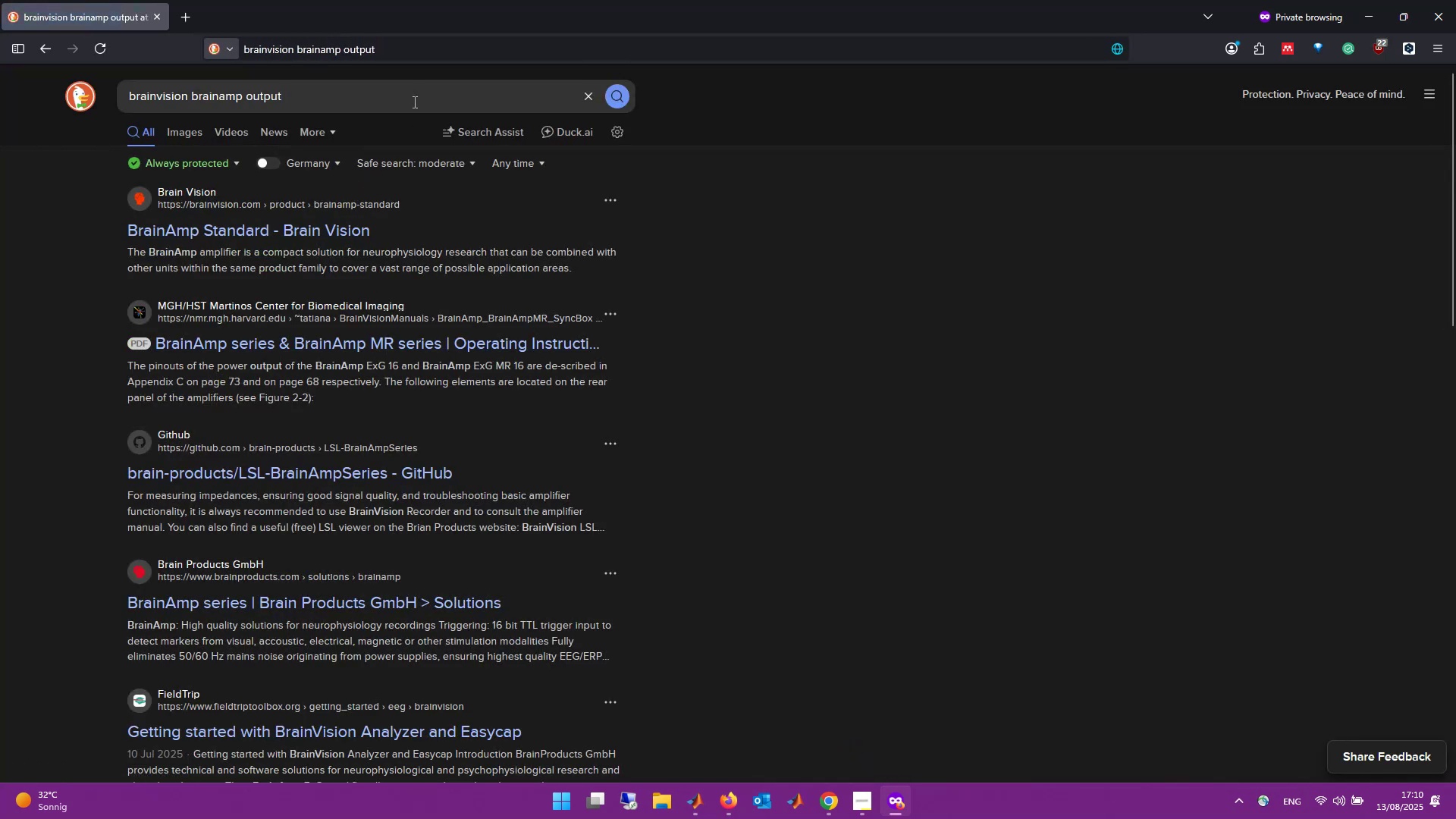 
type( mb)
key(Backspace)
type(v)
 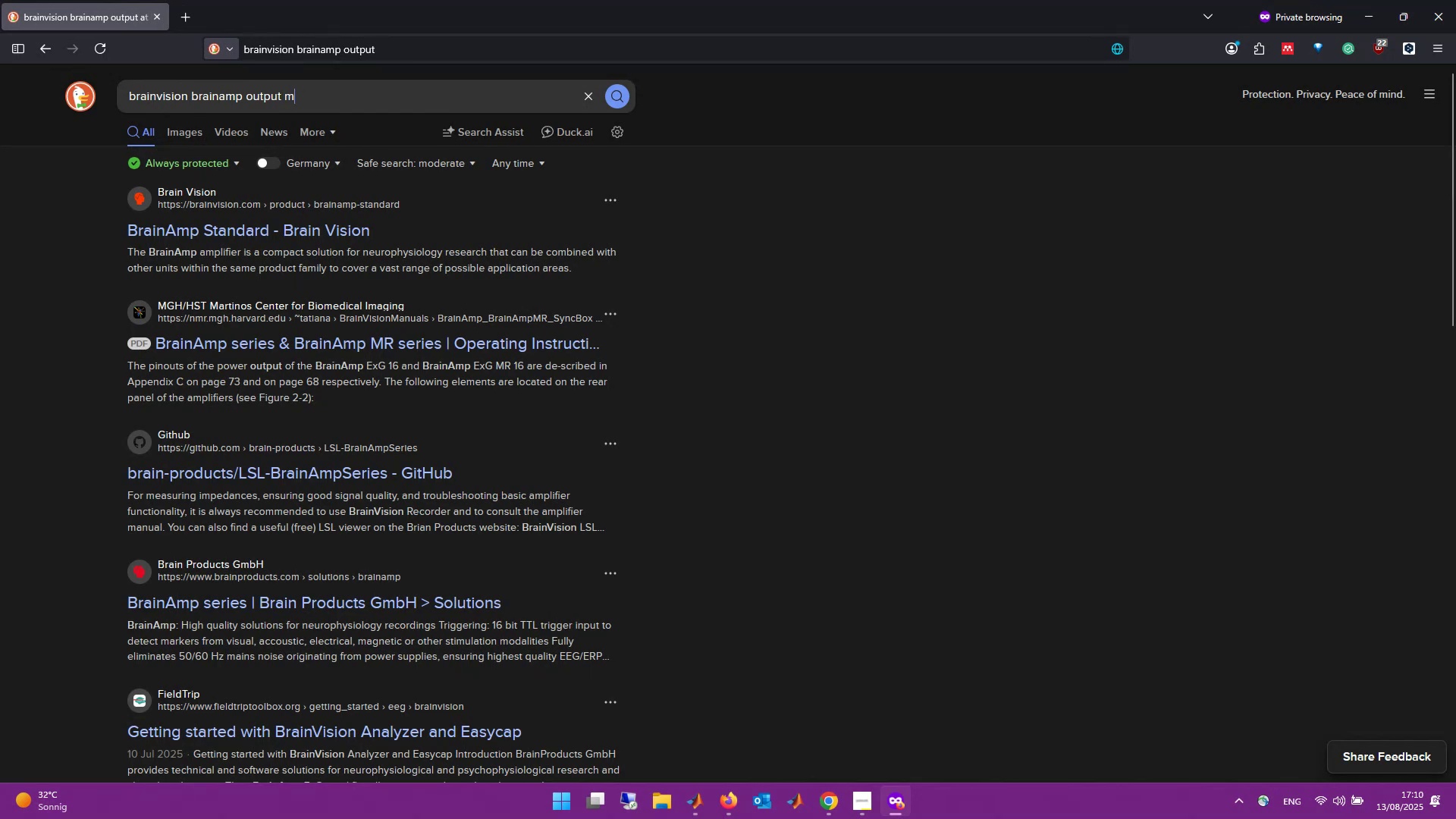 
key(Enter)
 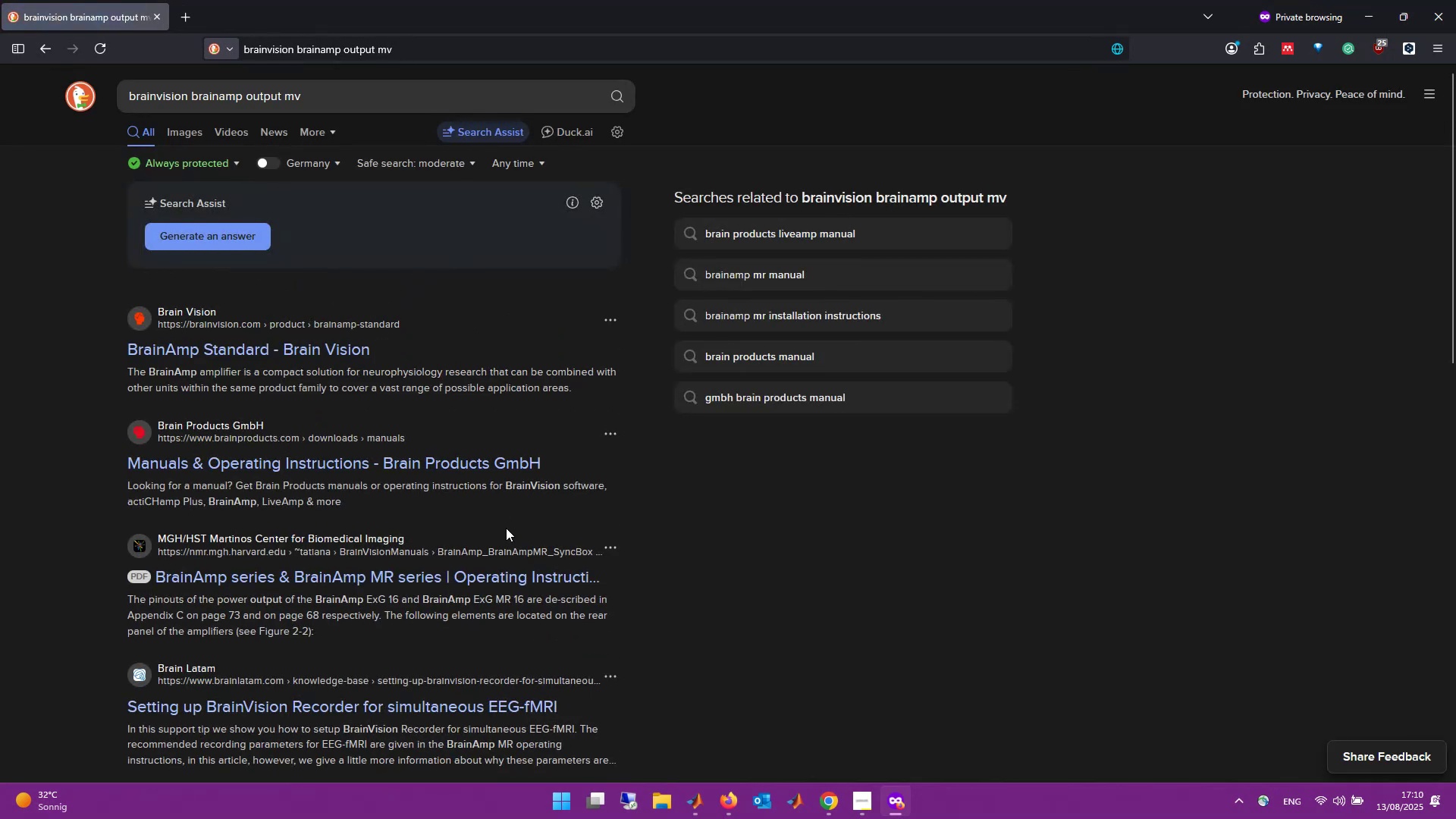 
wait(5.48)
 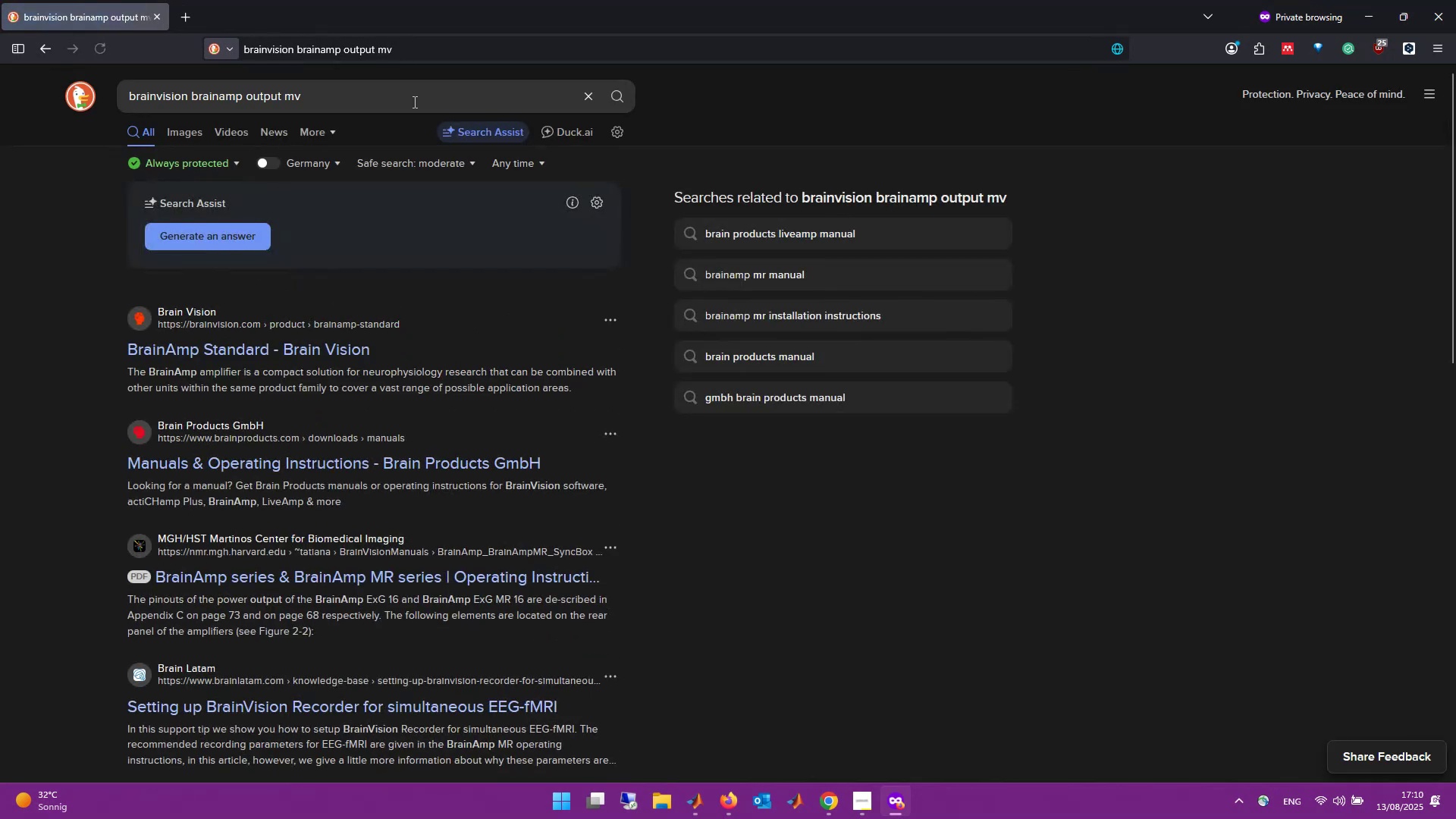 
scroll: coordinate [506, 528], scroll_direction: down, amount: 1.0
 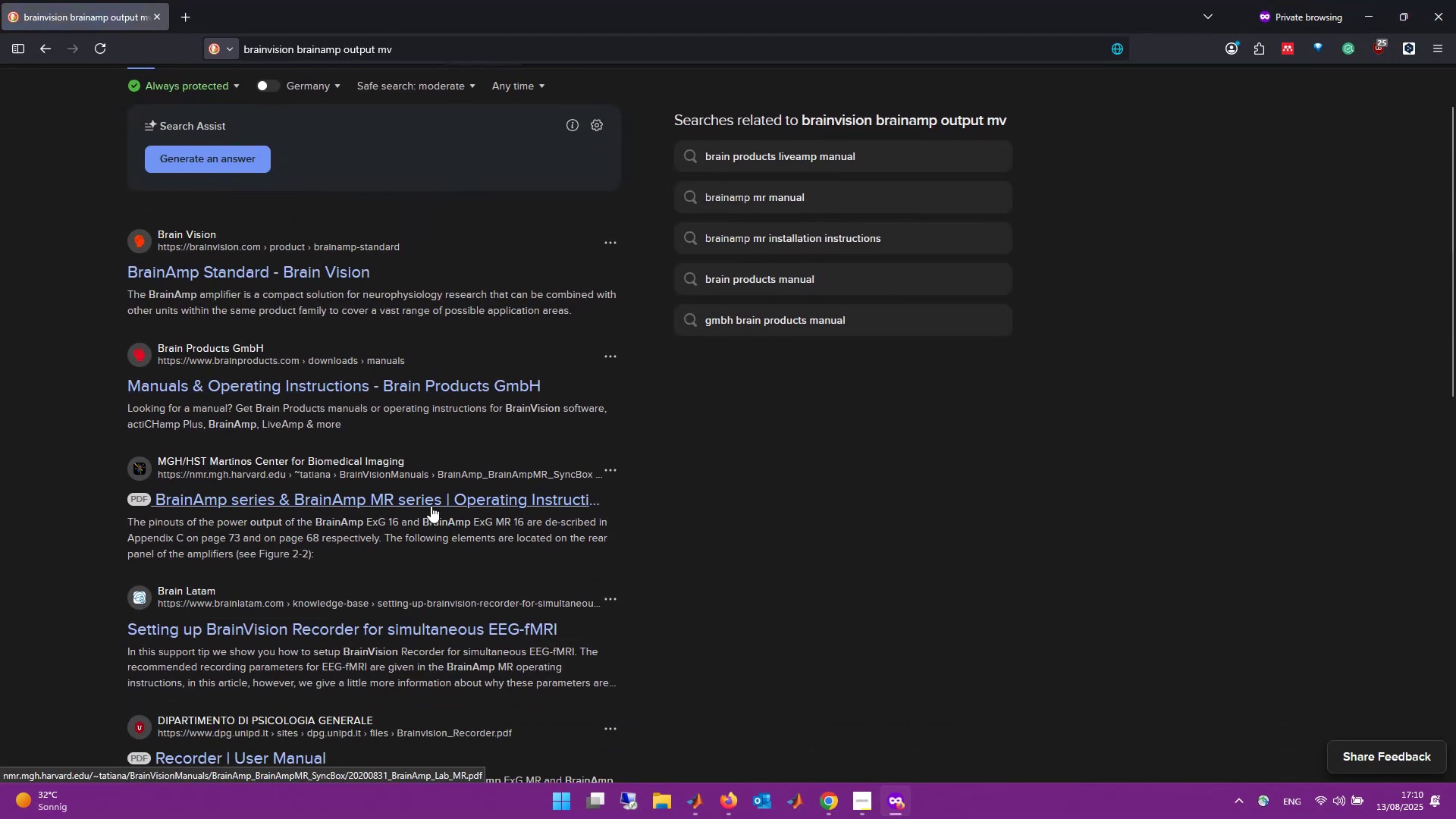 
middle_click([437, 500])
 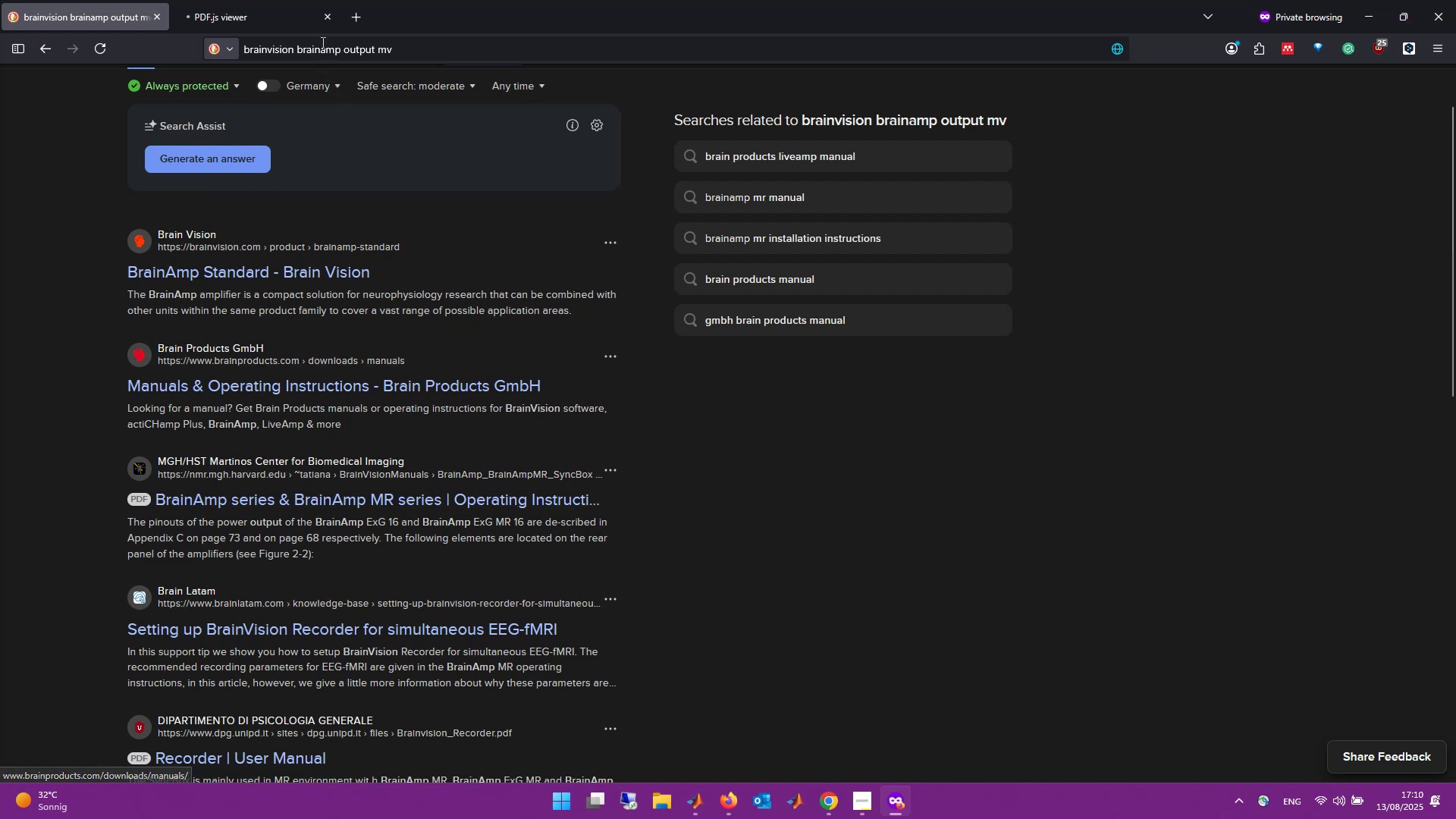 
left_click([304, 0])
 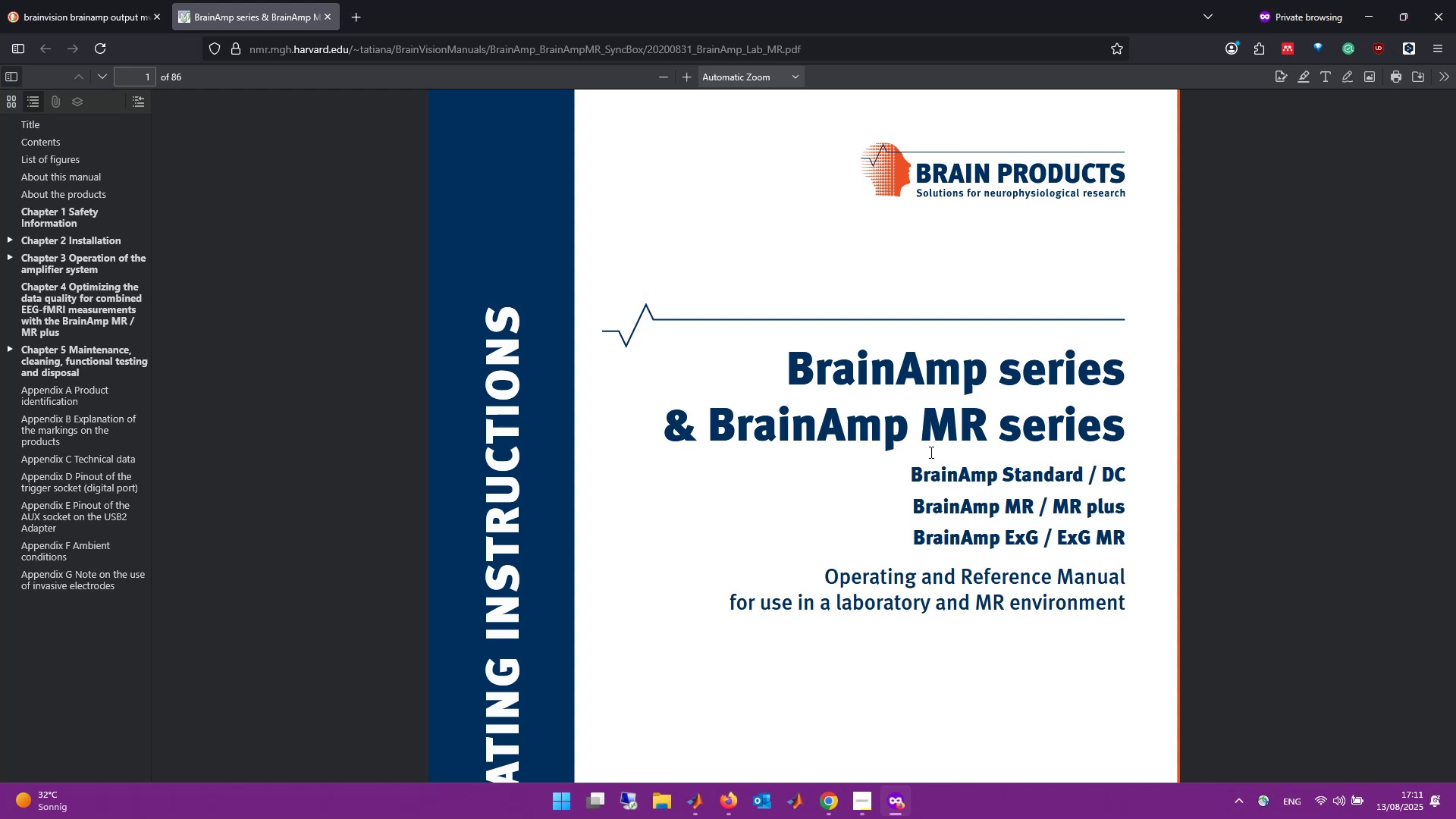 
wait(17.23)
 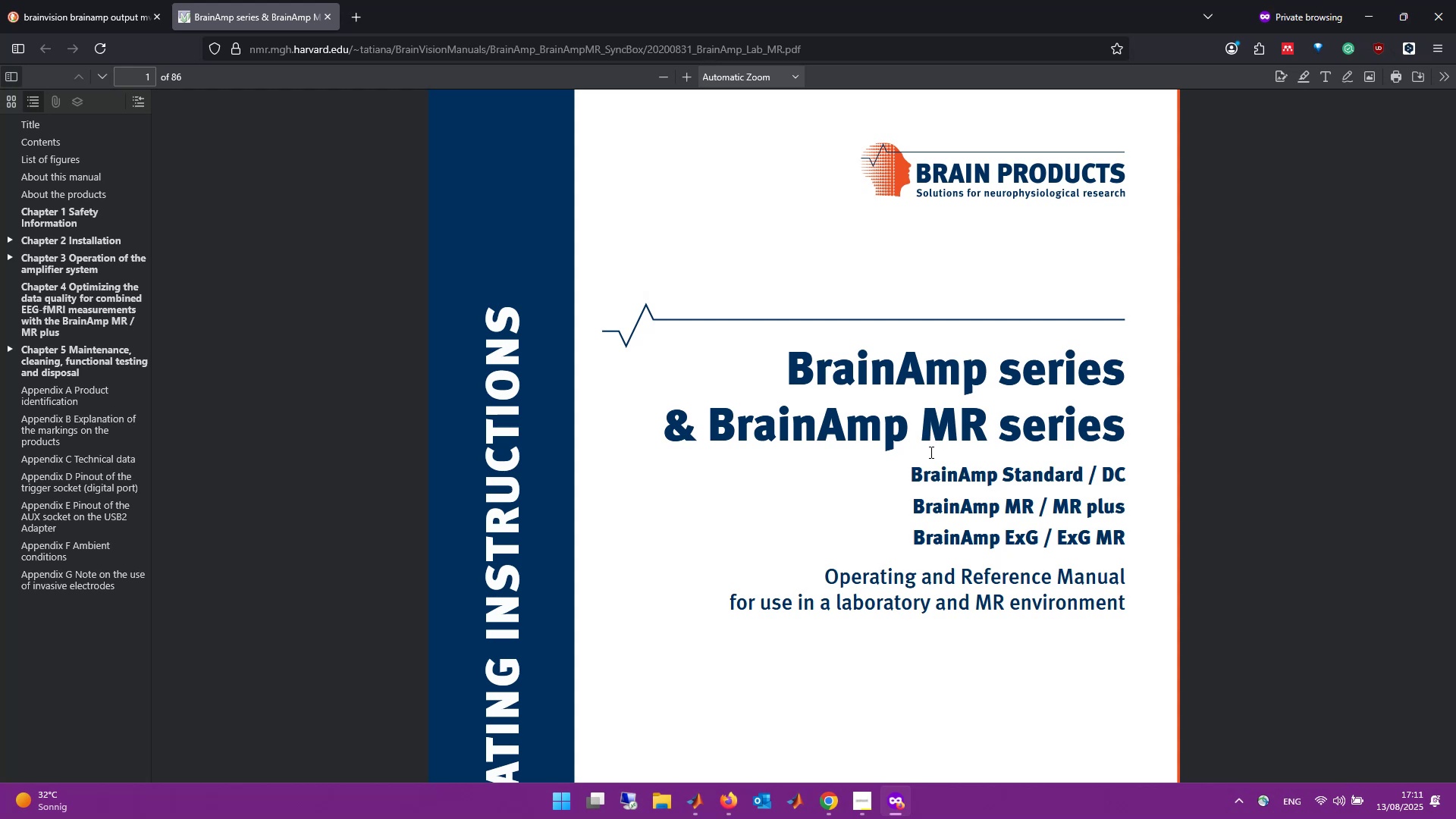 
mouse_move([96, 312])
 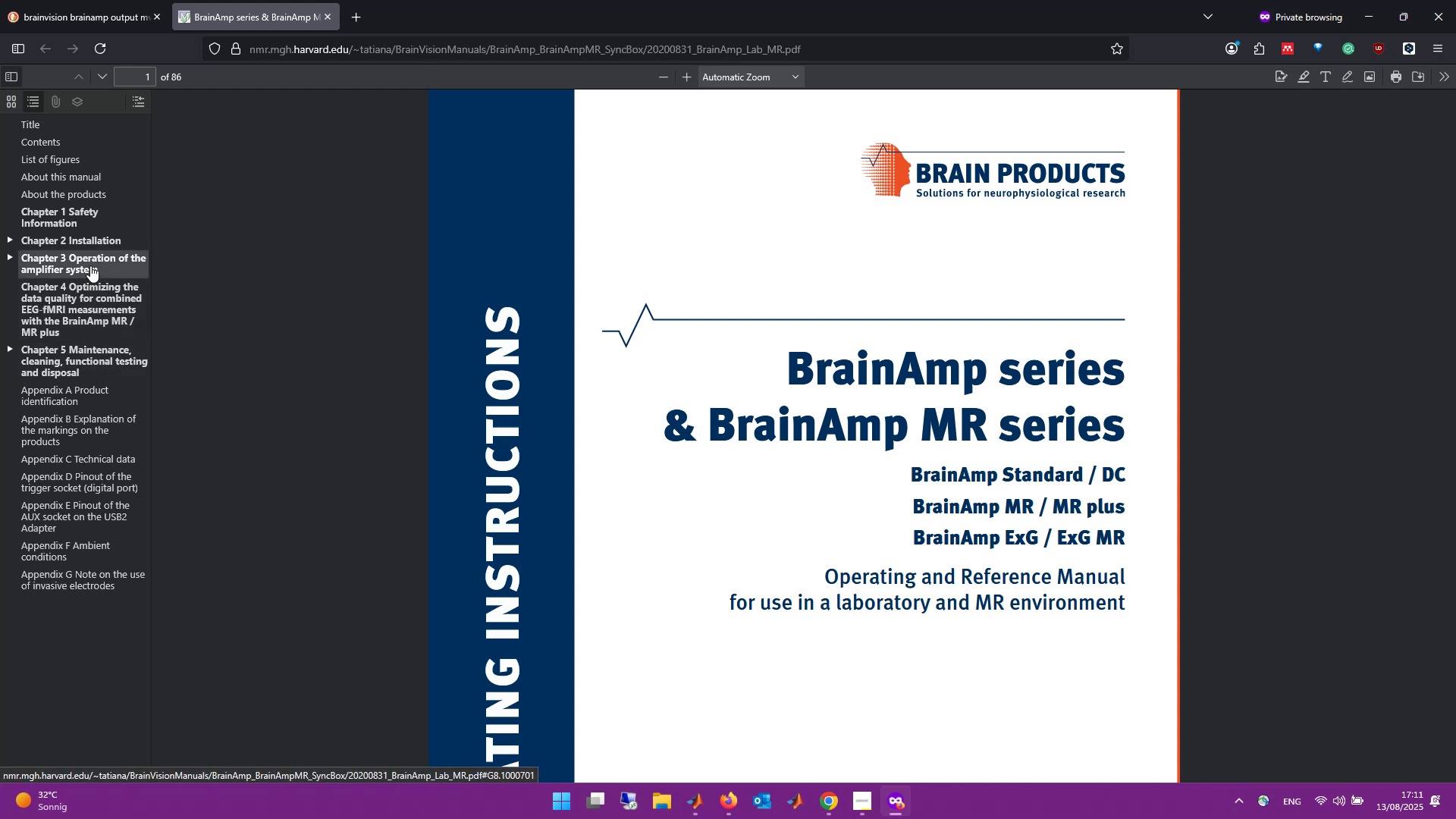 
left_click([90, 265])
 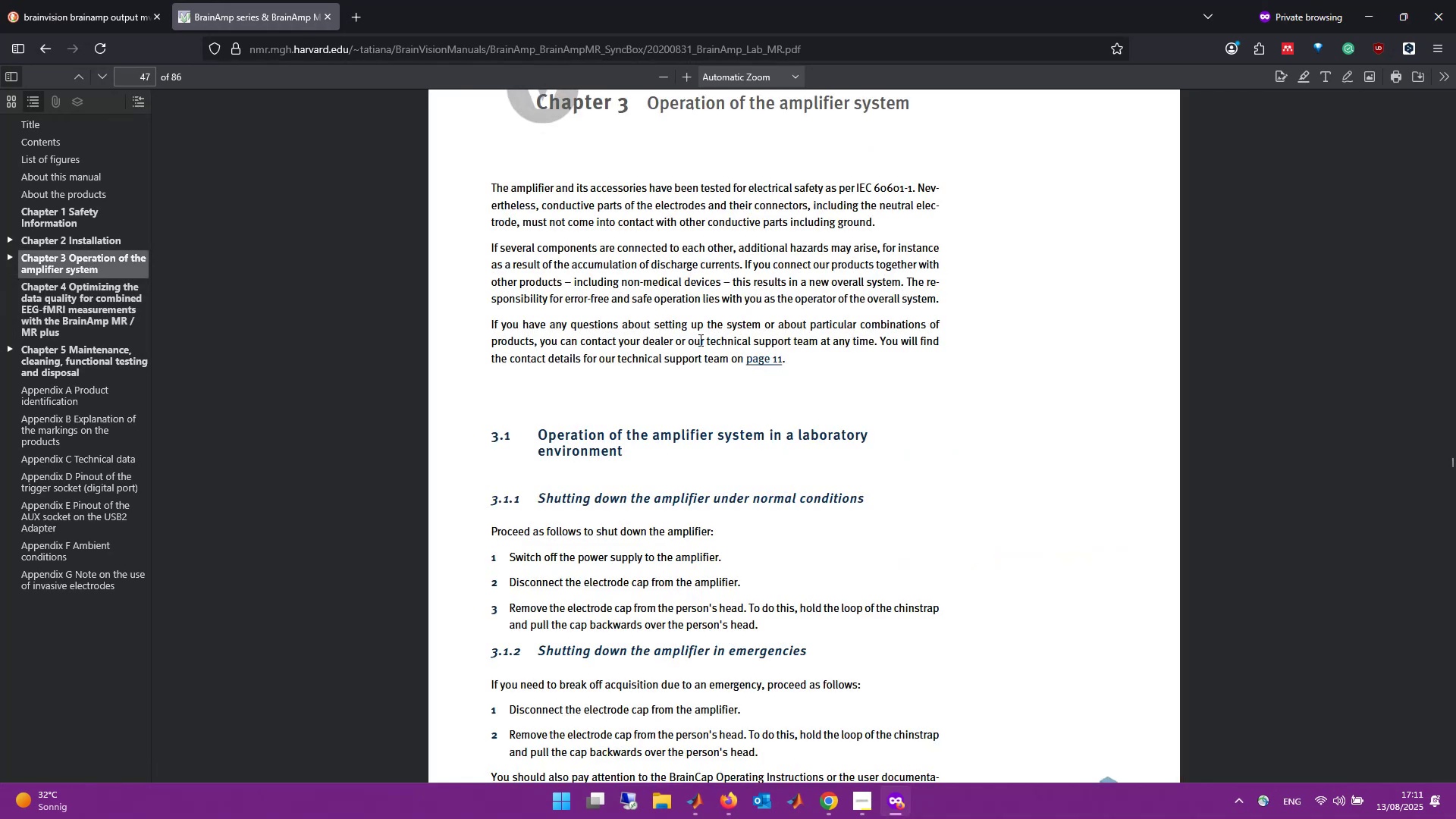 
scroll: coordinate [723, 588], scroll_direction: down, amount: 27.0
 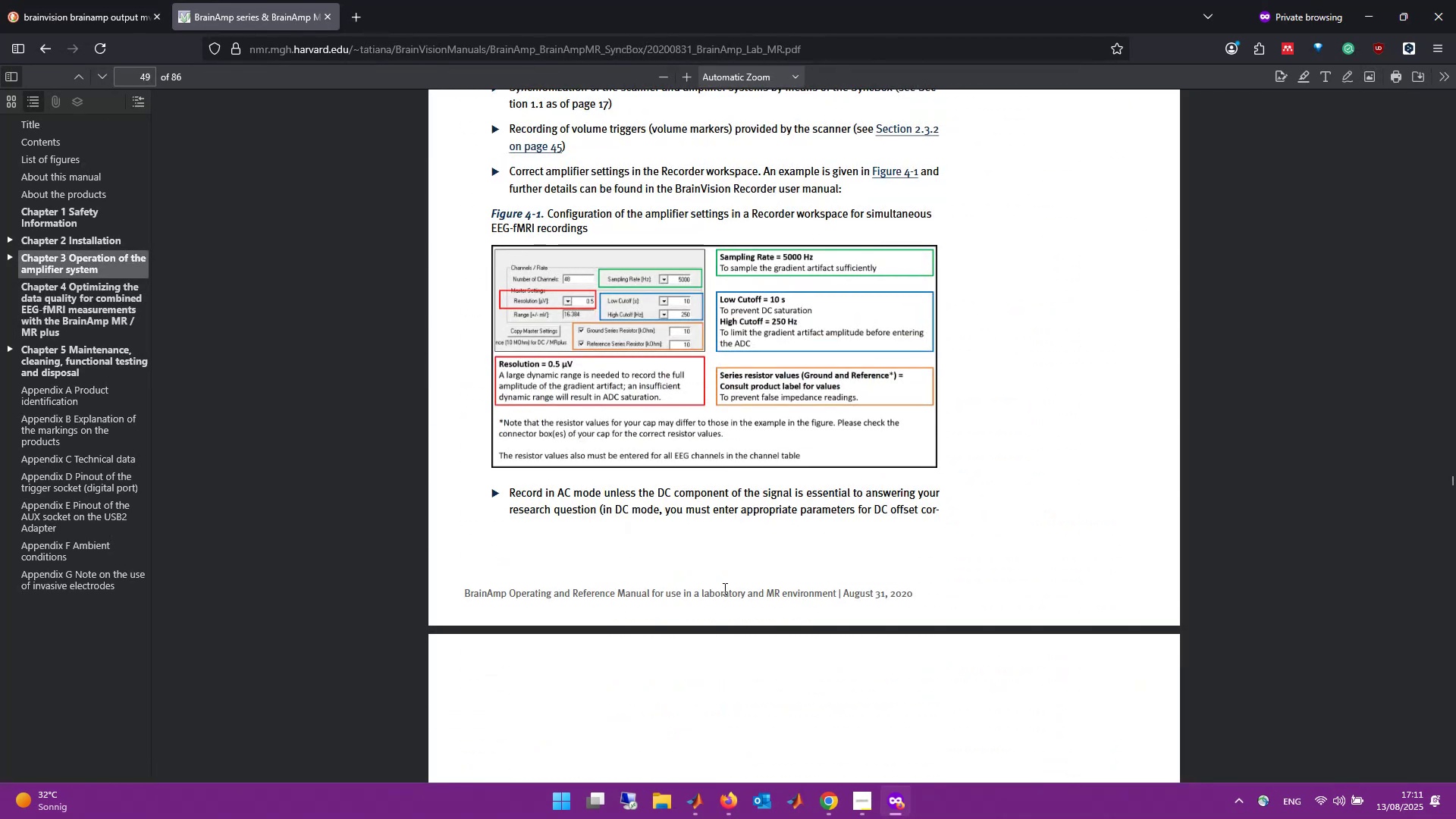 
scroll: coordinate [723, 588], scroll_direction: up, amount: 1.0
 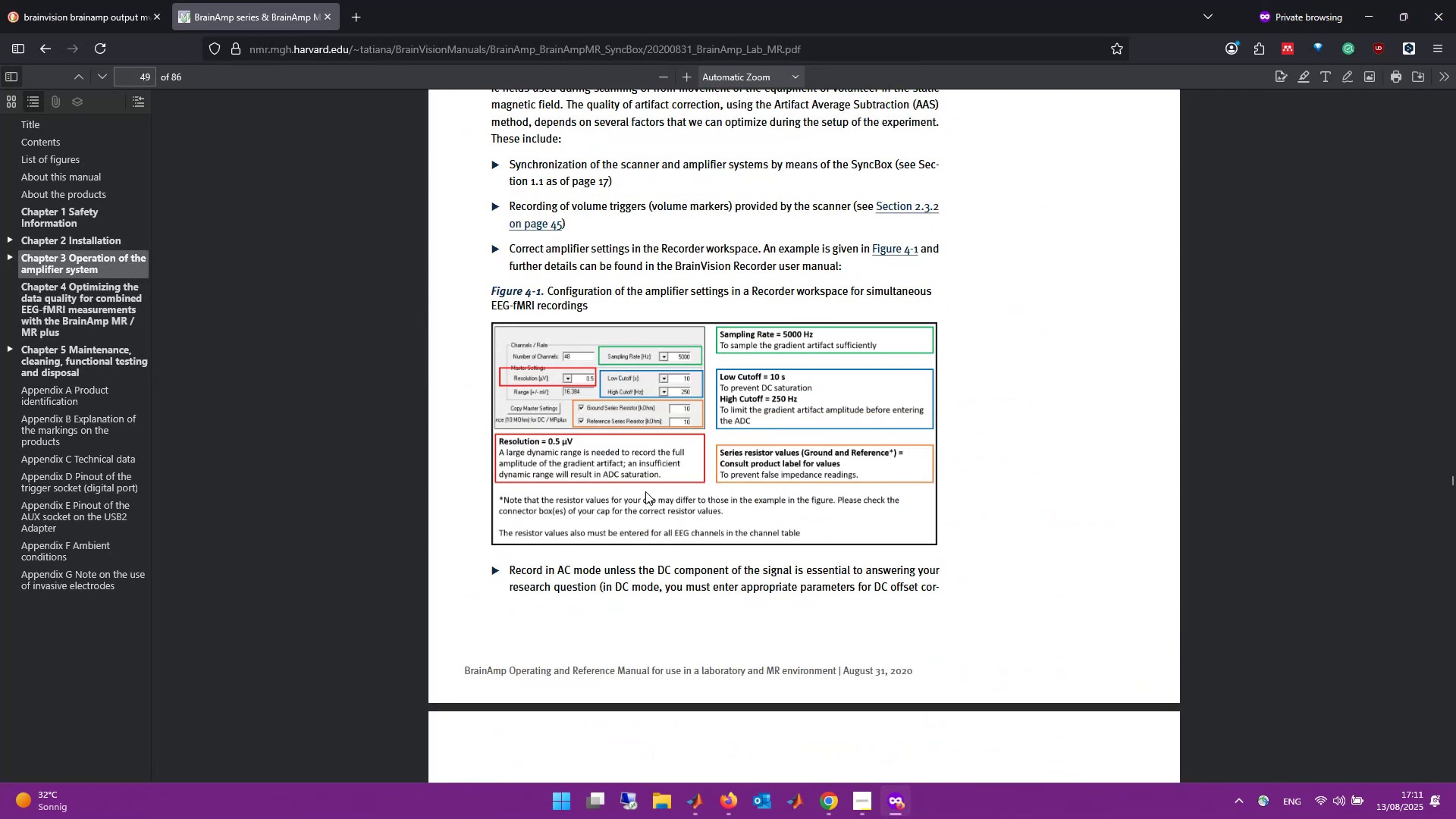 
scroll: coordinate [846, 565], scroll_direction: down, amount: 20.0
 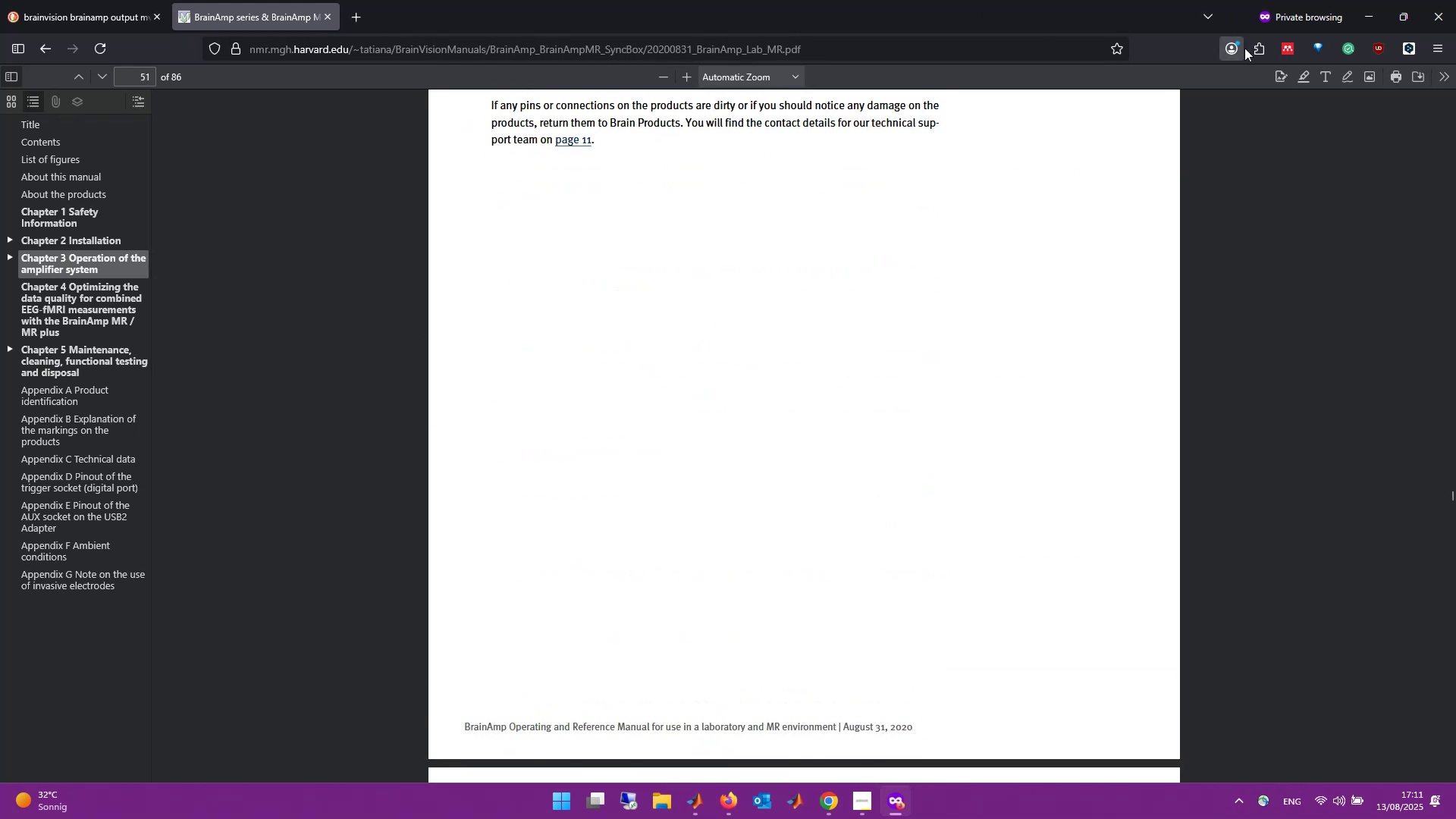 
left_click([1455, 0])
 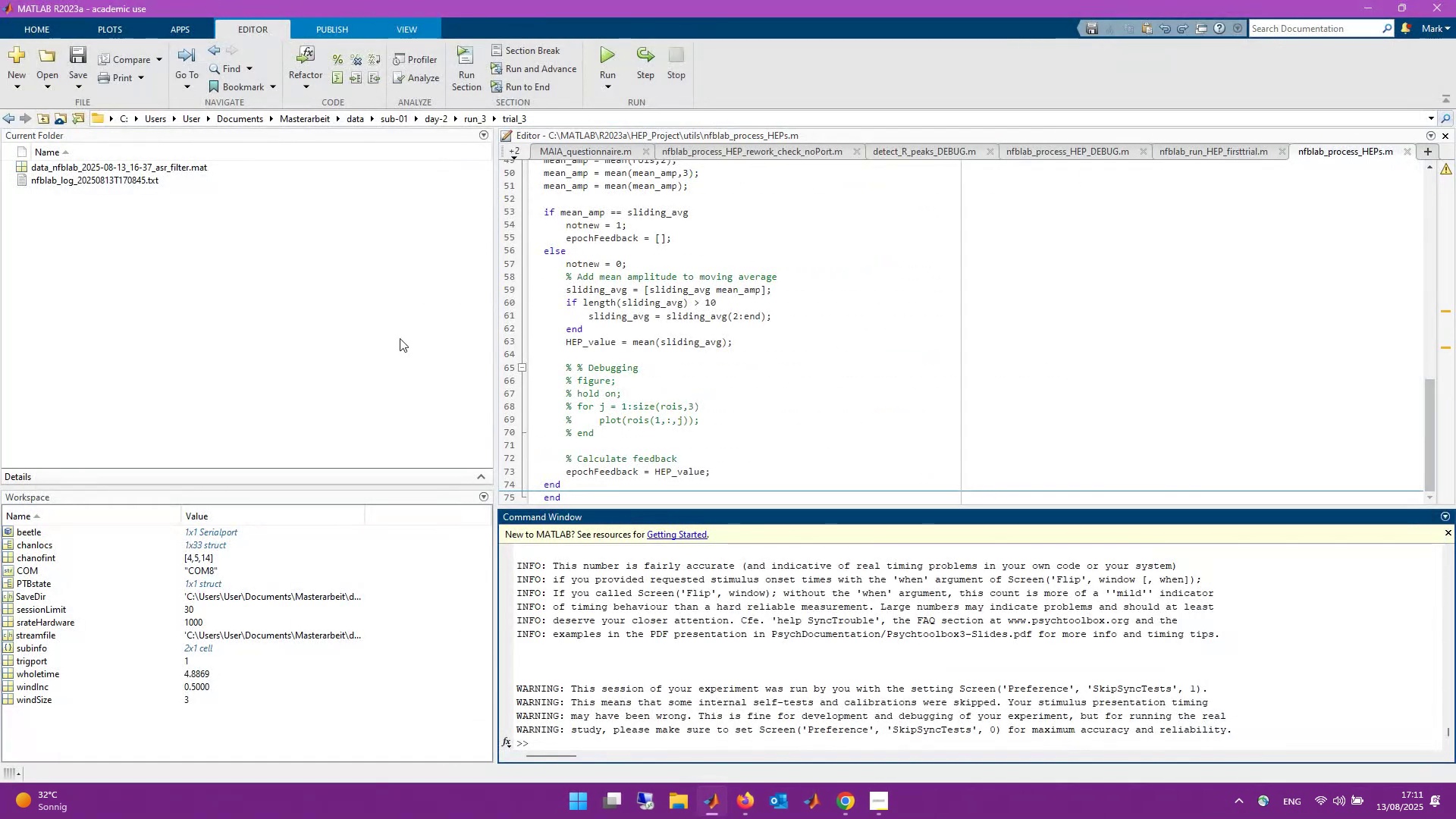 
key(Alt+Tab)
 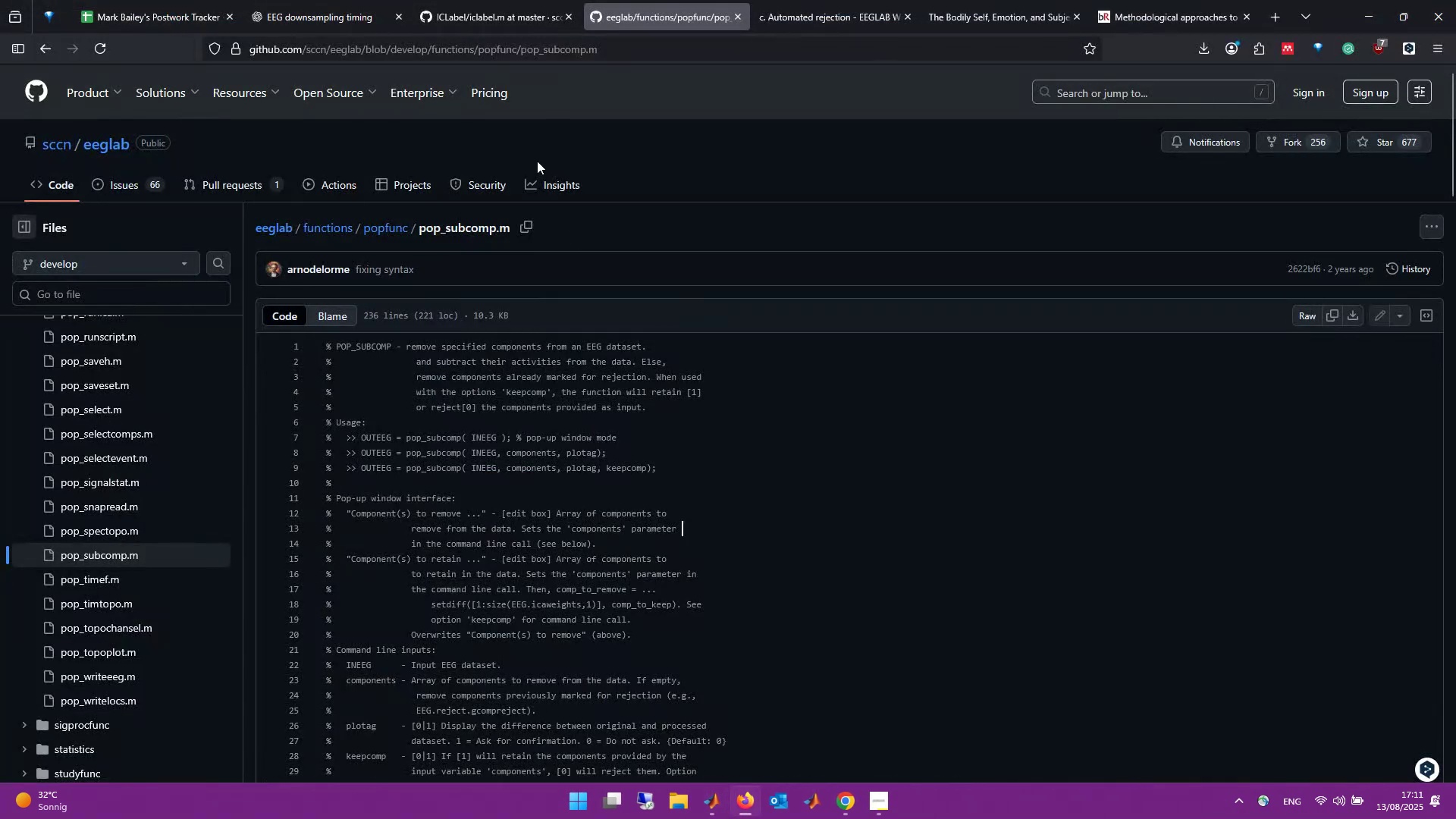 
left_click([290, 0])
 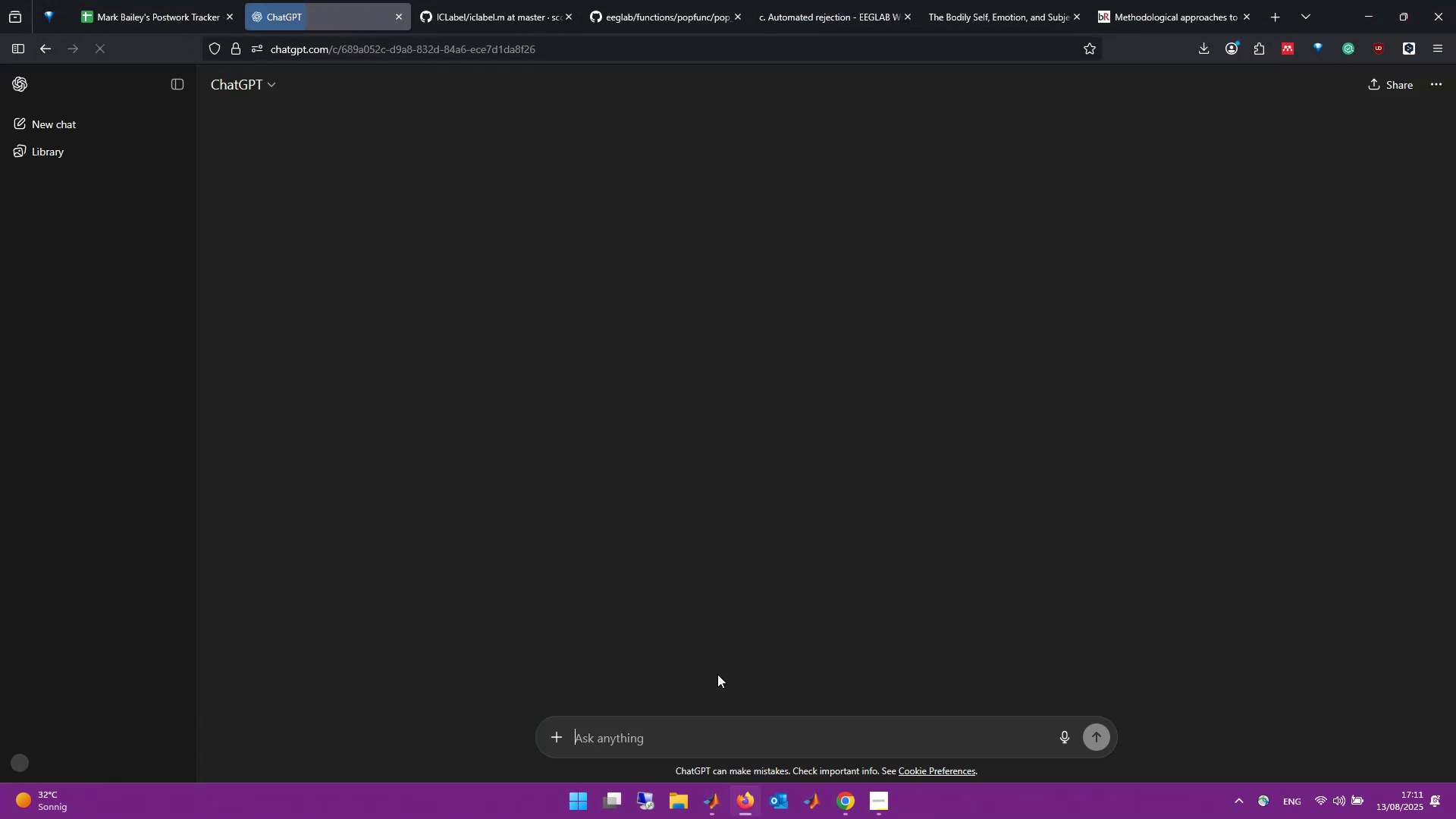 
scroll: coordinate [719, 701], scroll_direction: down, amount: 1.0
 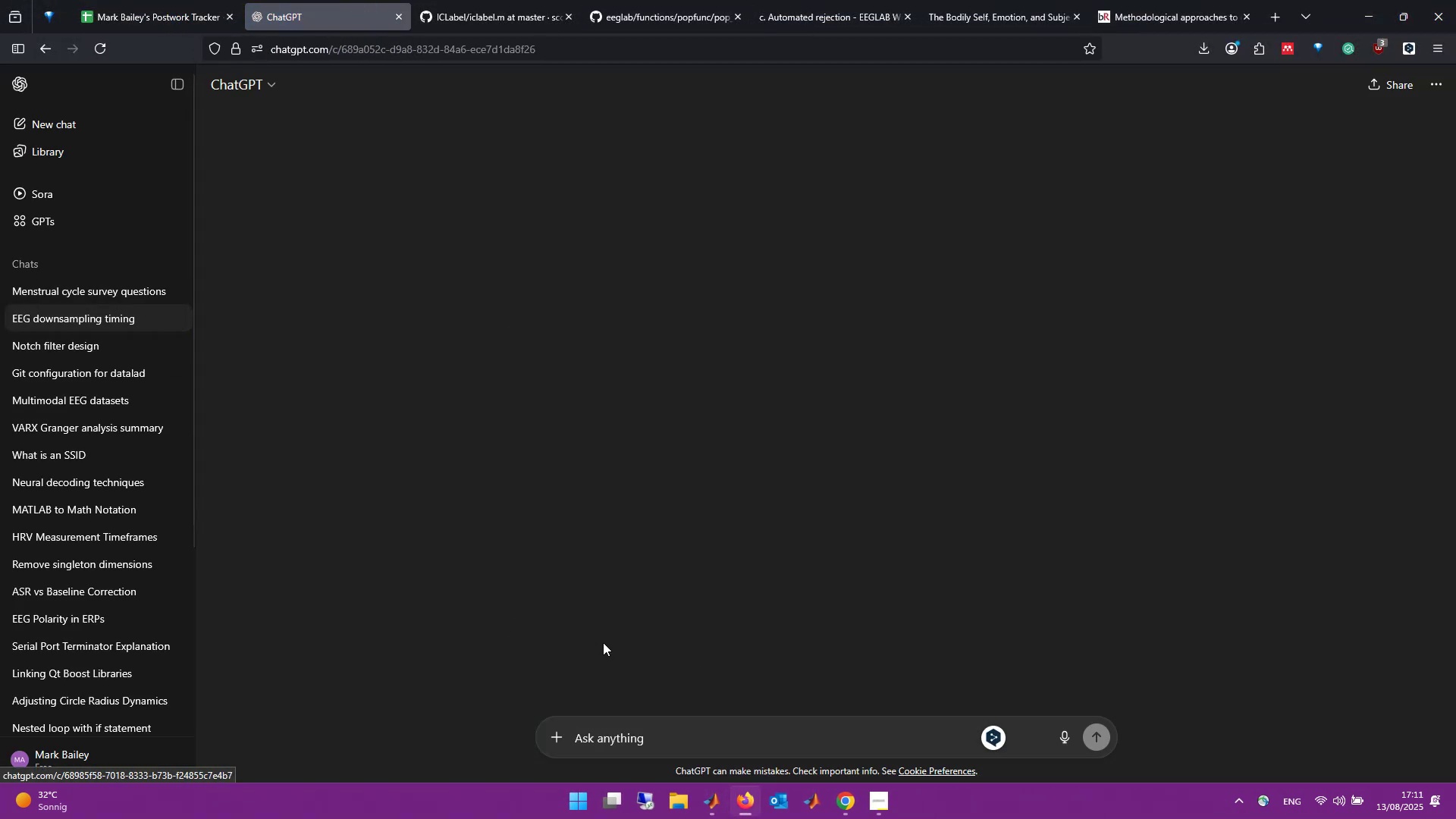 
left_click([689, 738])
 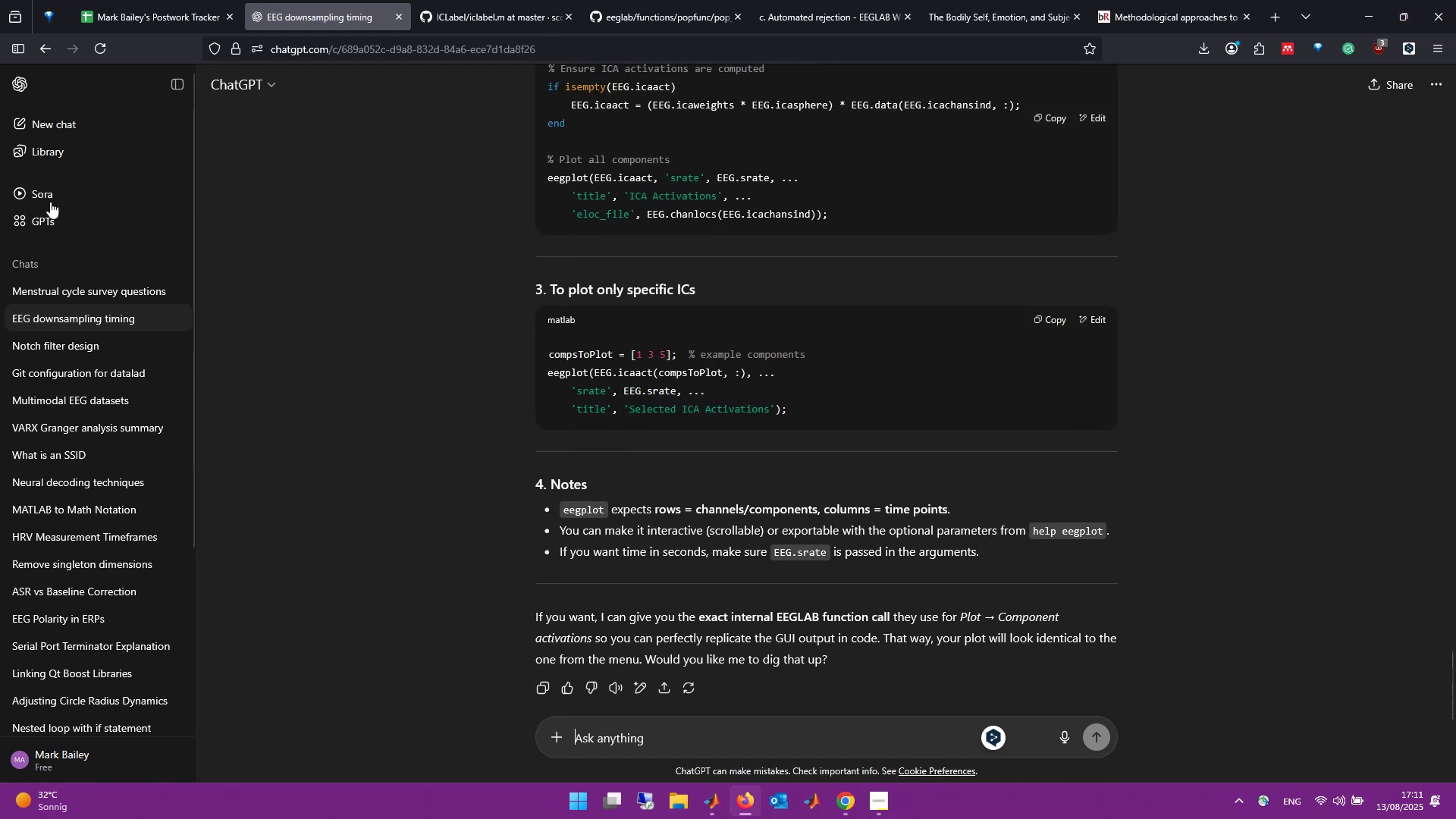 
left_click([49, 115])
 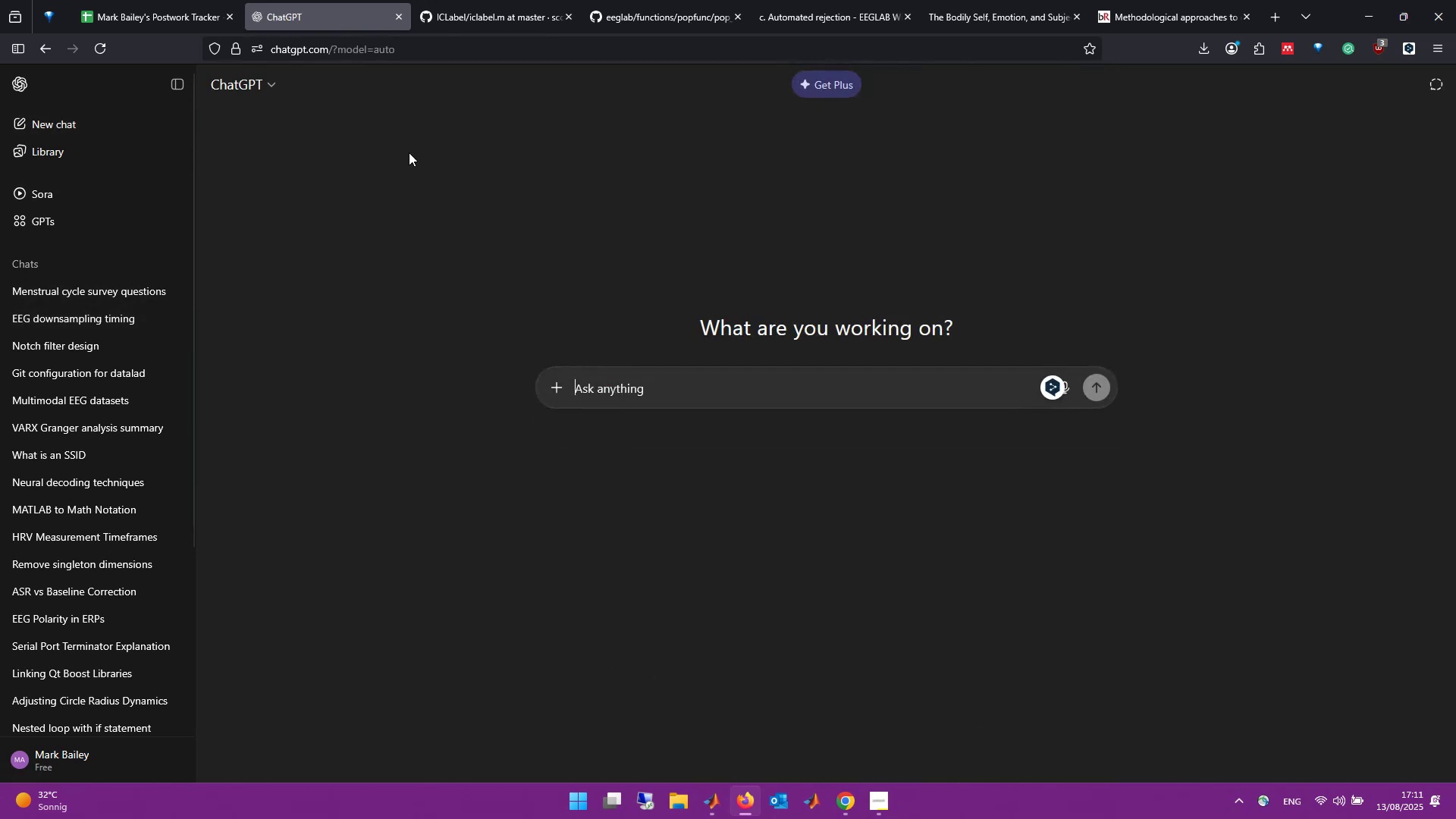 
type(I have a )
key(Backspace)
key(Backspace)
type(data in matlab pulled from )
key(Backspace)
key(Backspace)
key(Backspace)
key(Backspace)
key(Backspace)
type(via lsl from a Brainvision Brainamp amplifier. W)
key(Backspace)
type(Are the values I get for the )
 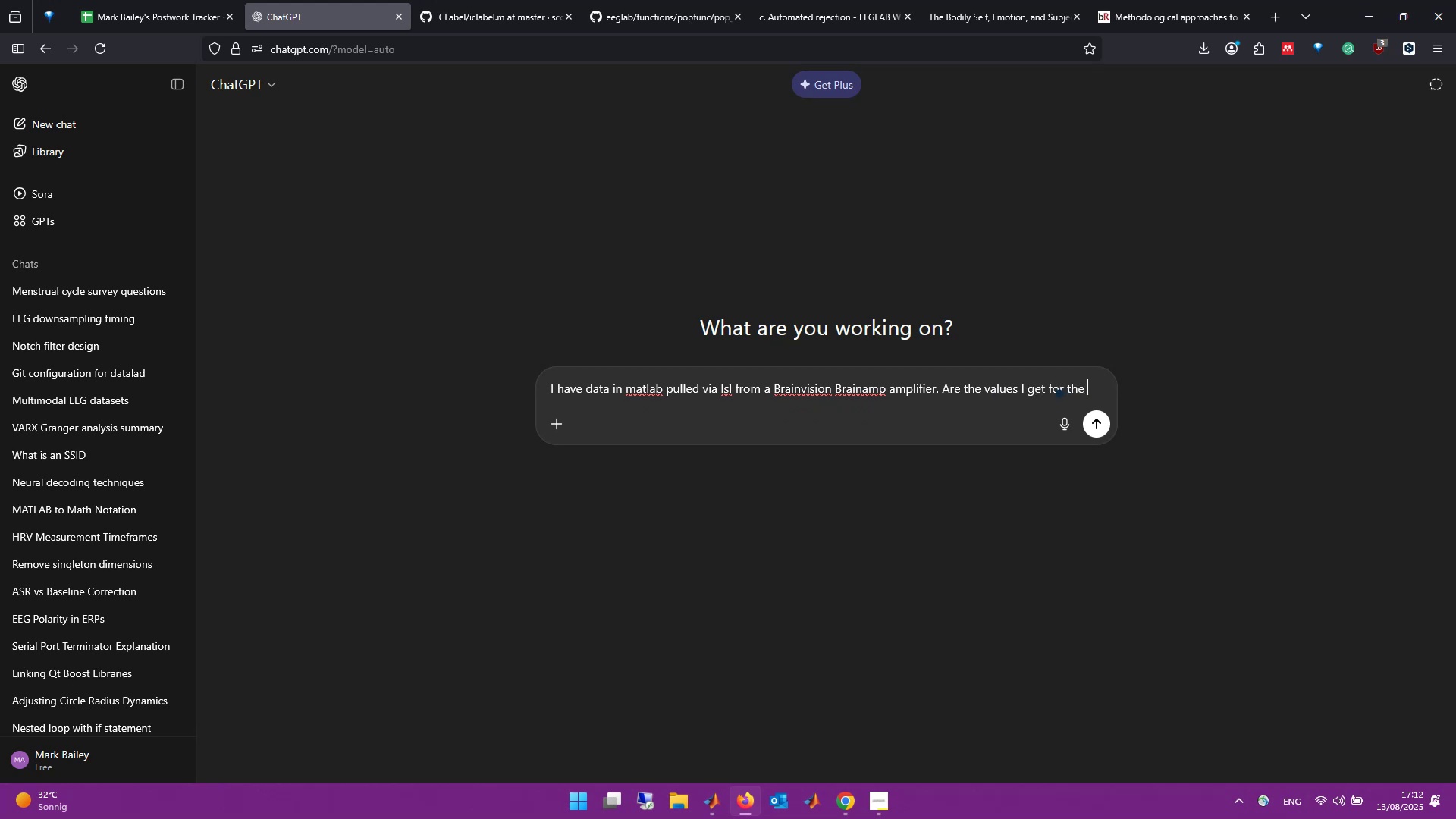 
type(voltages in microvolt?)
 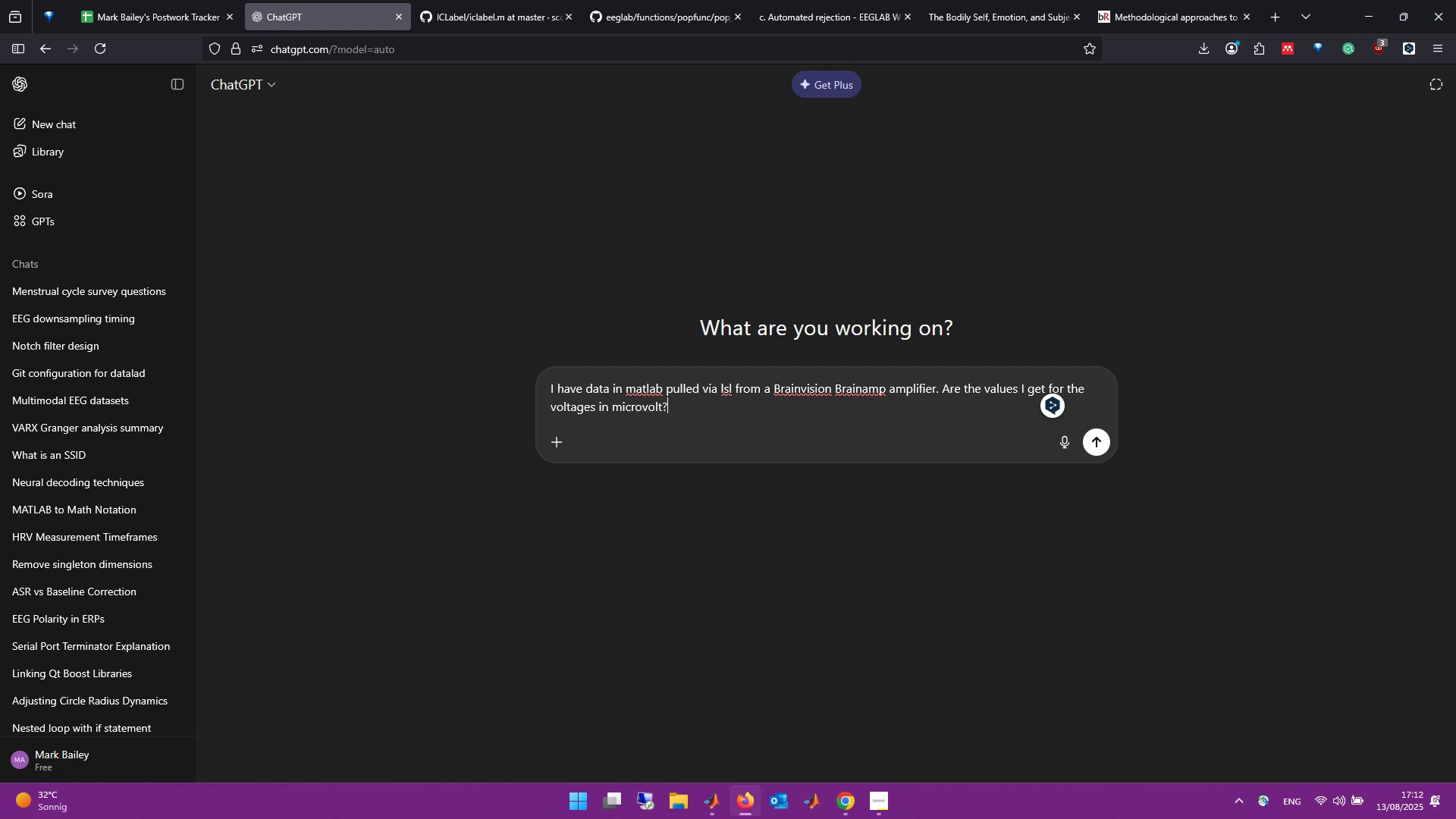 
 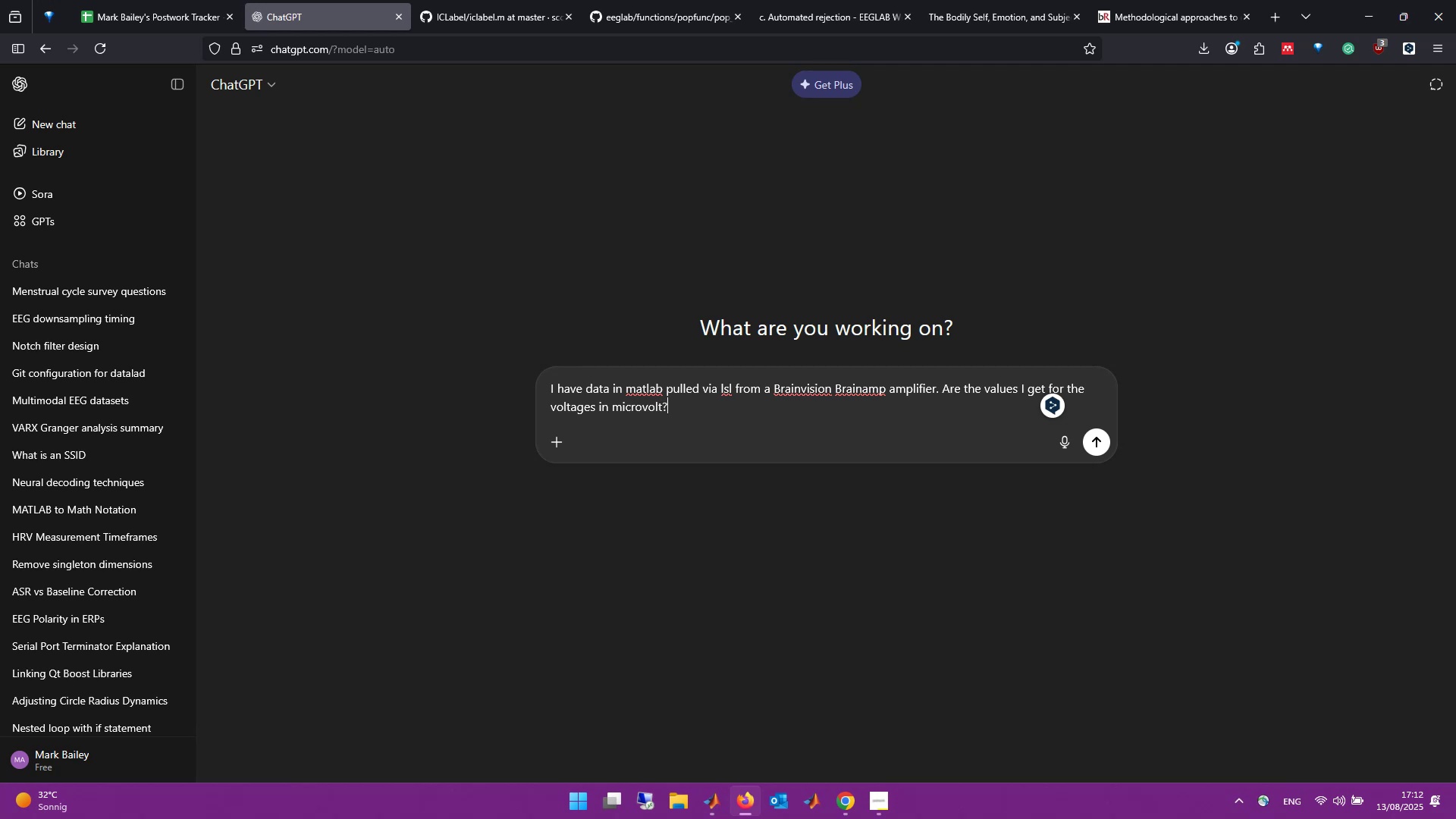 
key(Enter)
 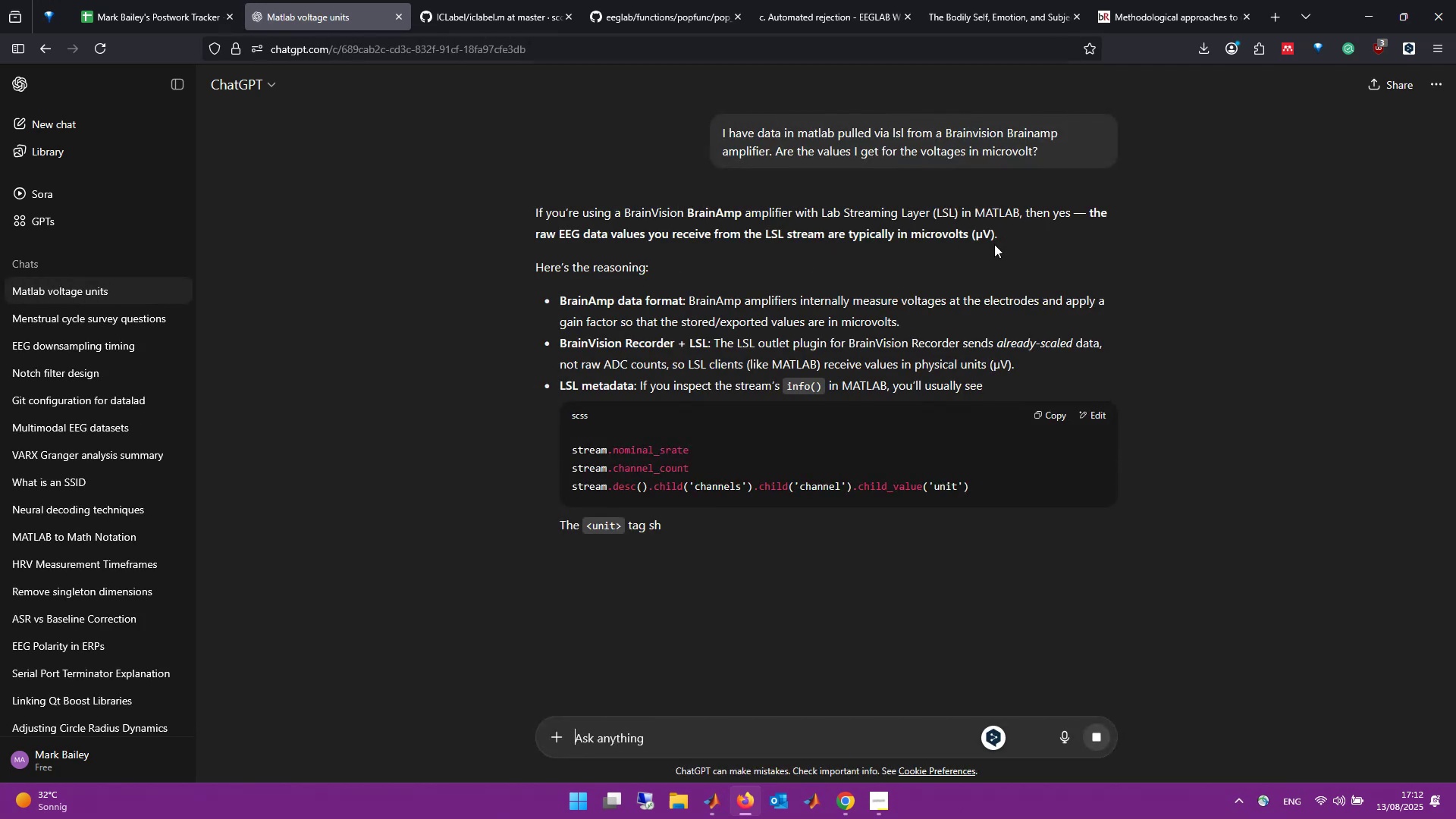 
wait(11.91)
 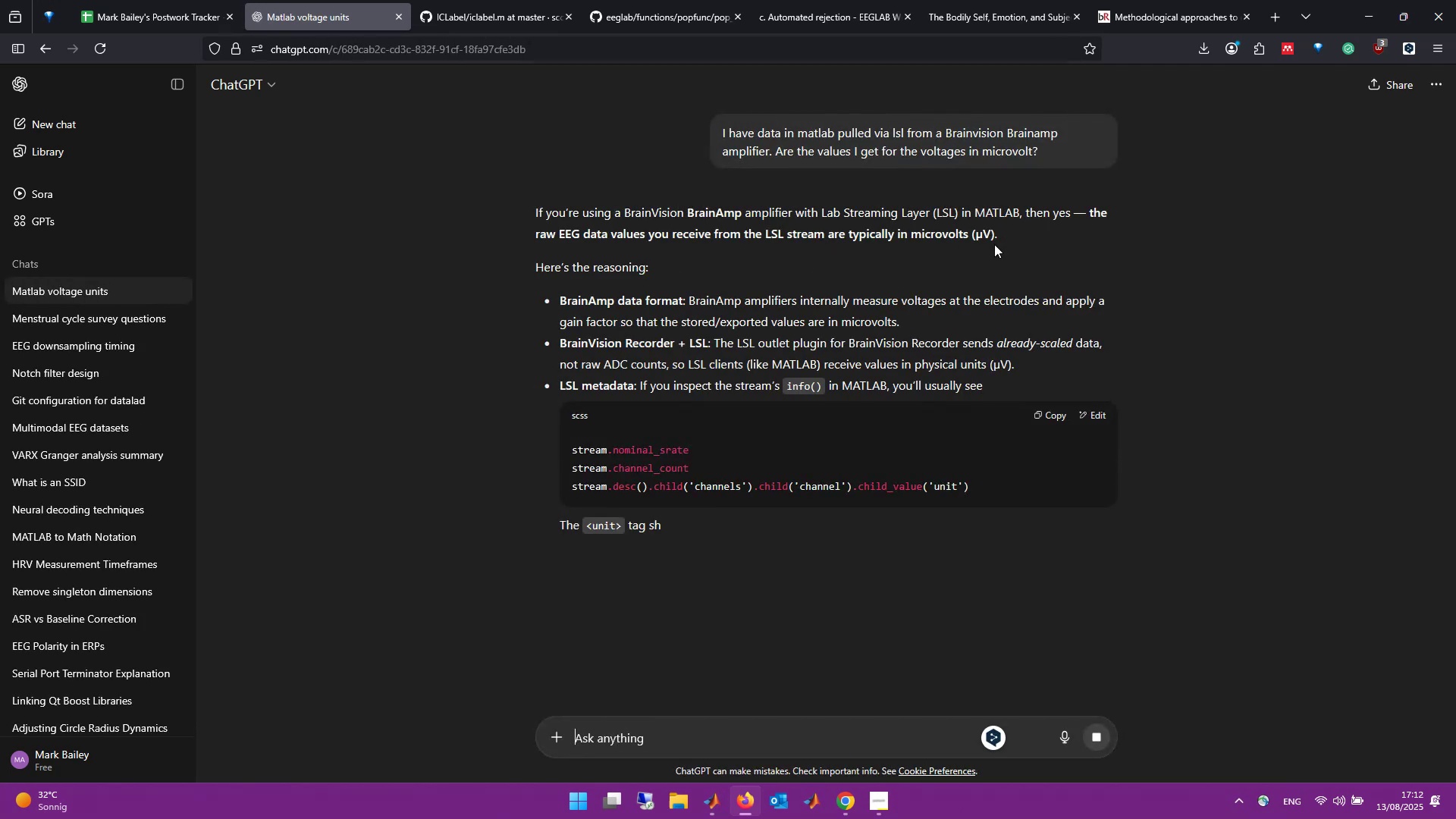 
scroll: coordinate [967, 410], scroll_direction: down, amount: 5.0
 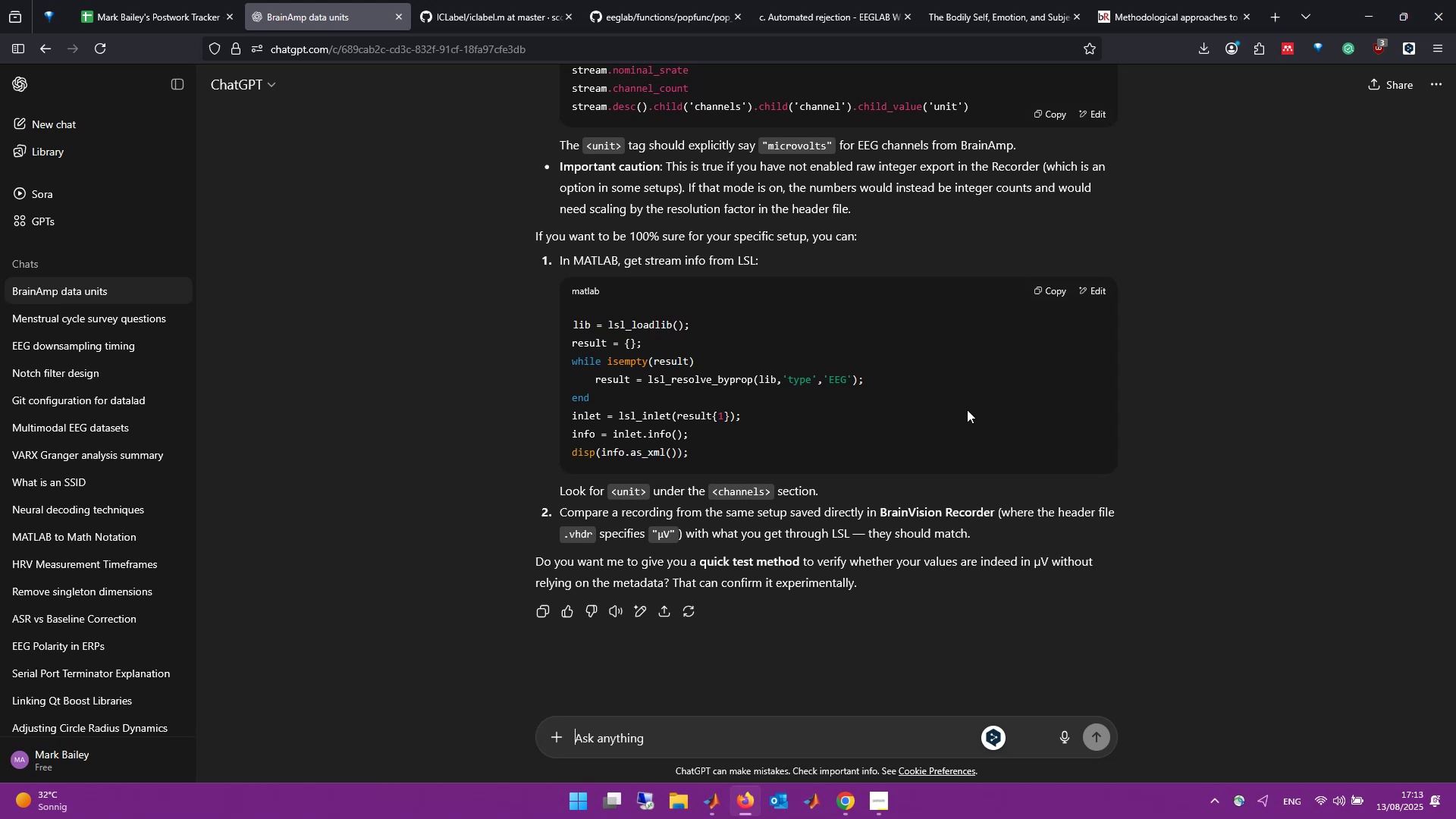 
wait(29.29)
 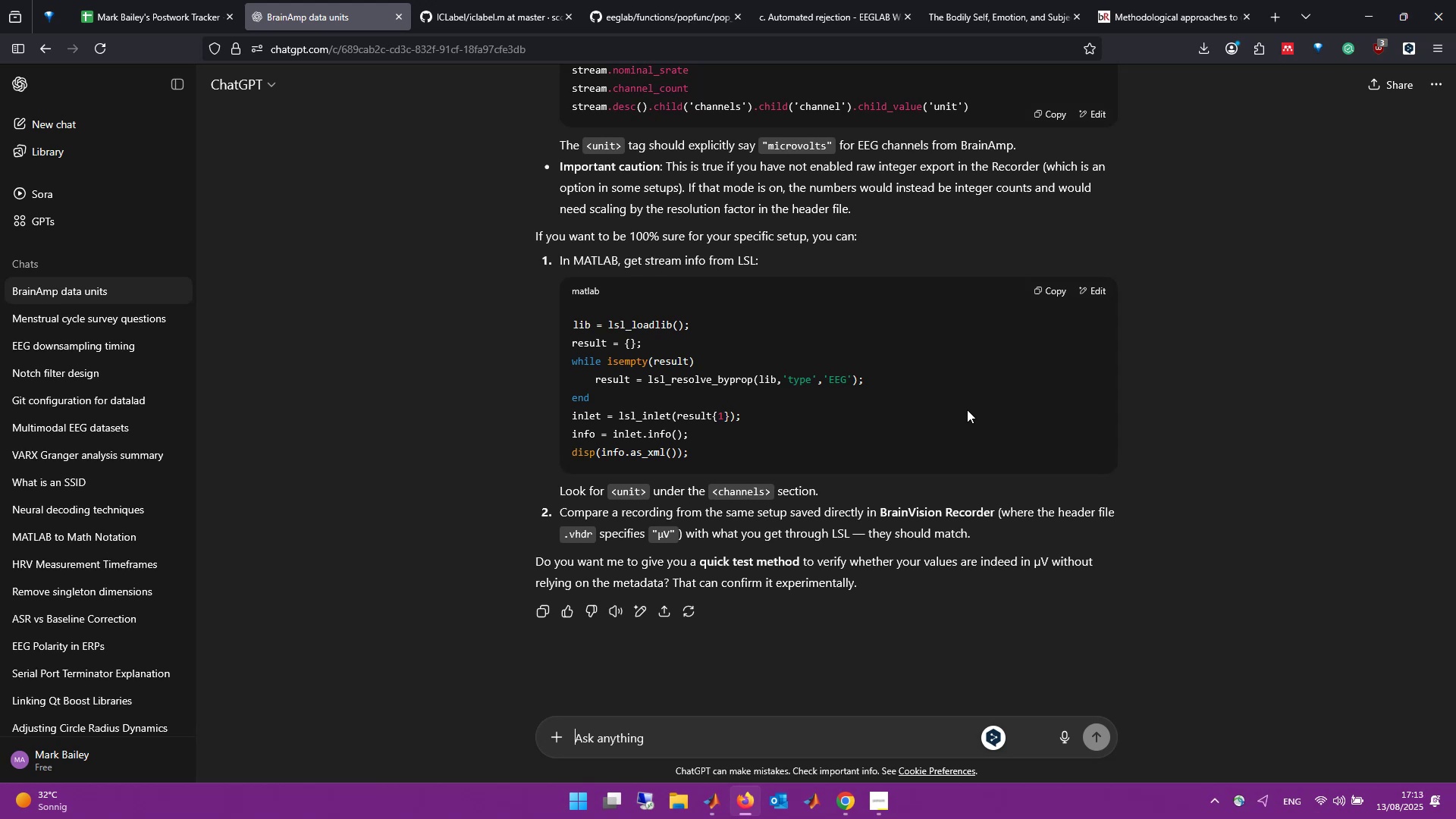 
key(Alt+Tab)
 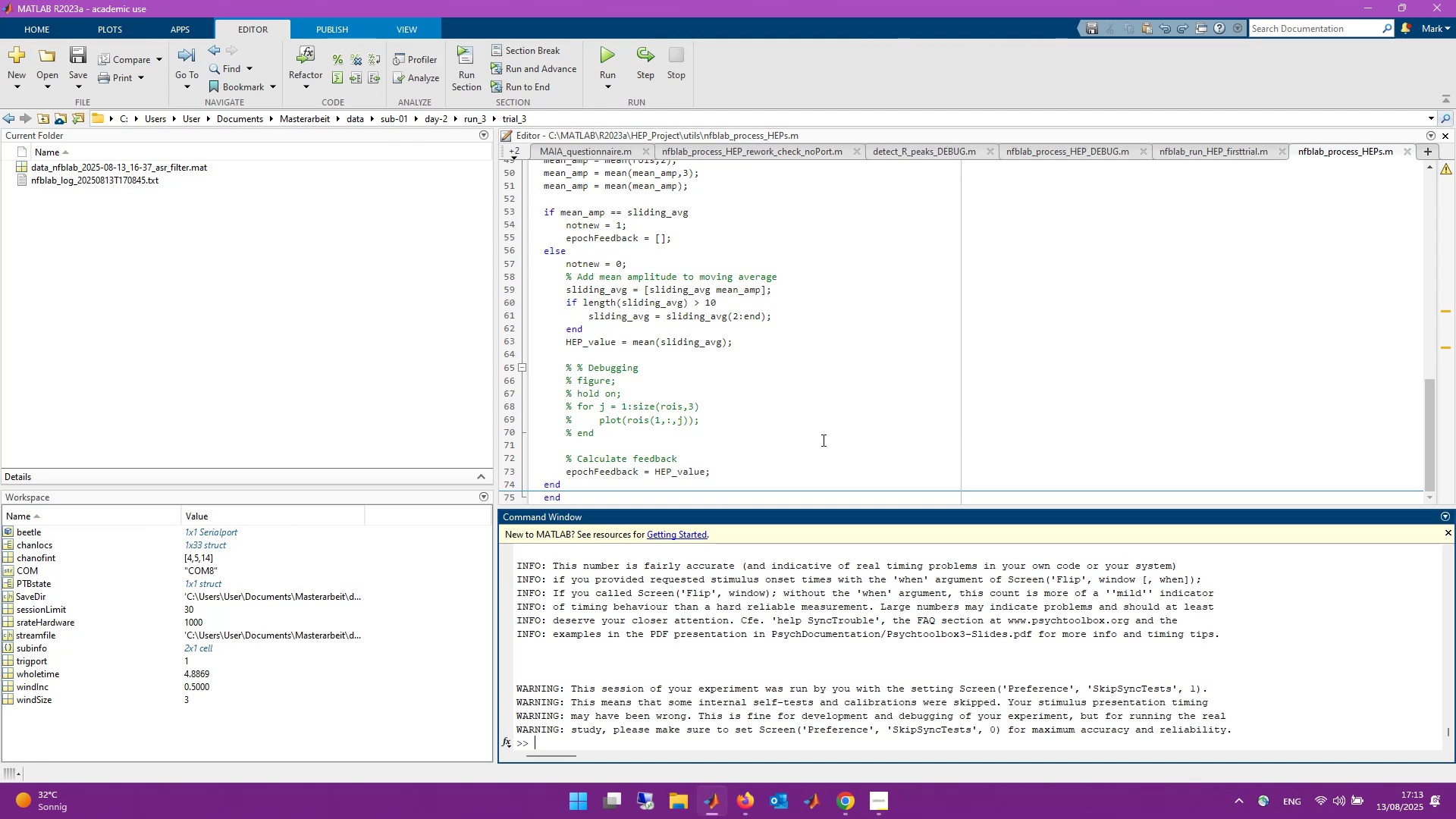 
wait(5.64)
 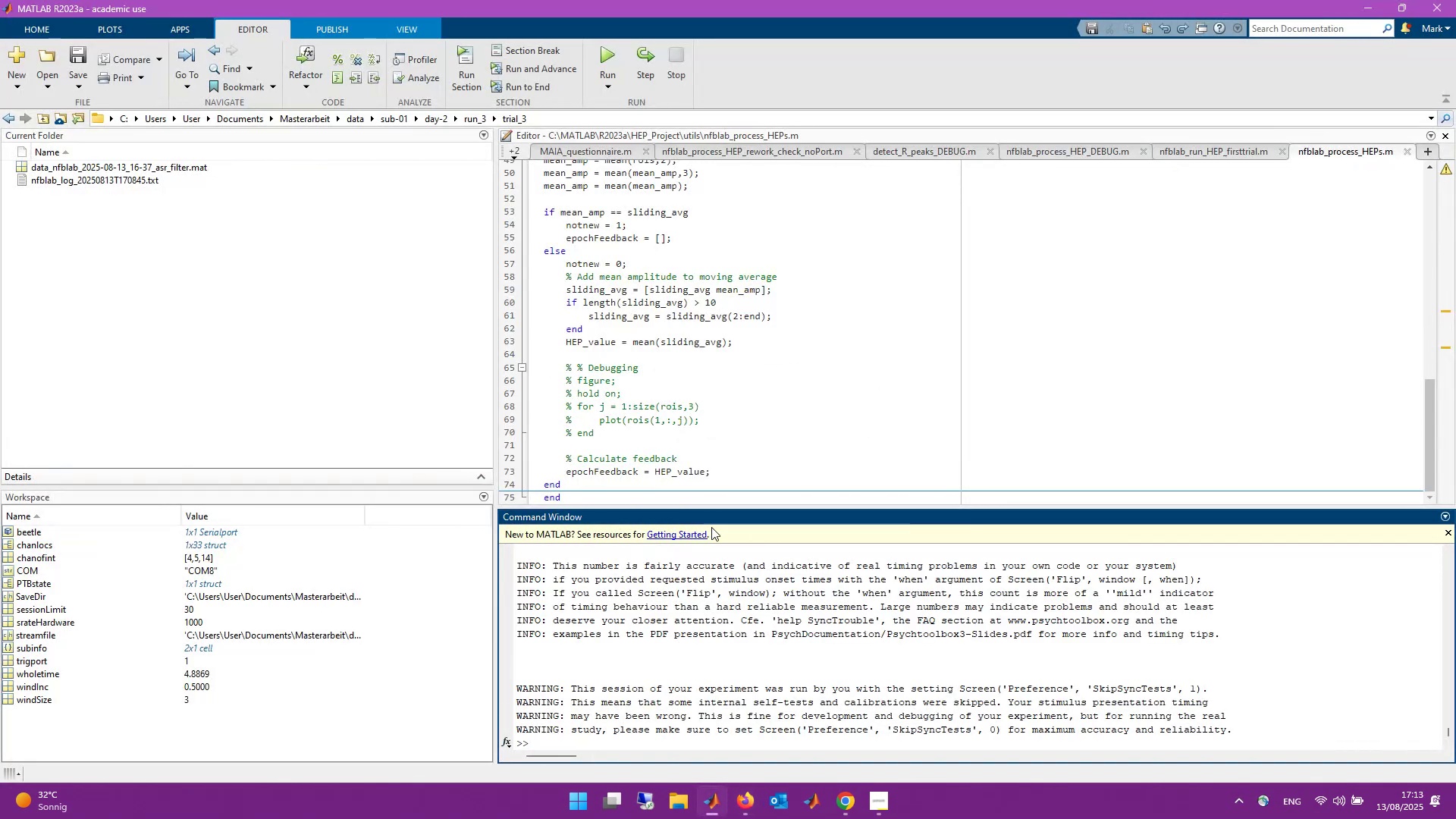 
scroll: coordinate [823, 438], scroll_direction: up, amount: 3.0
 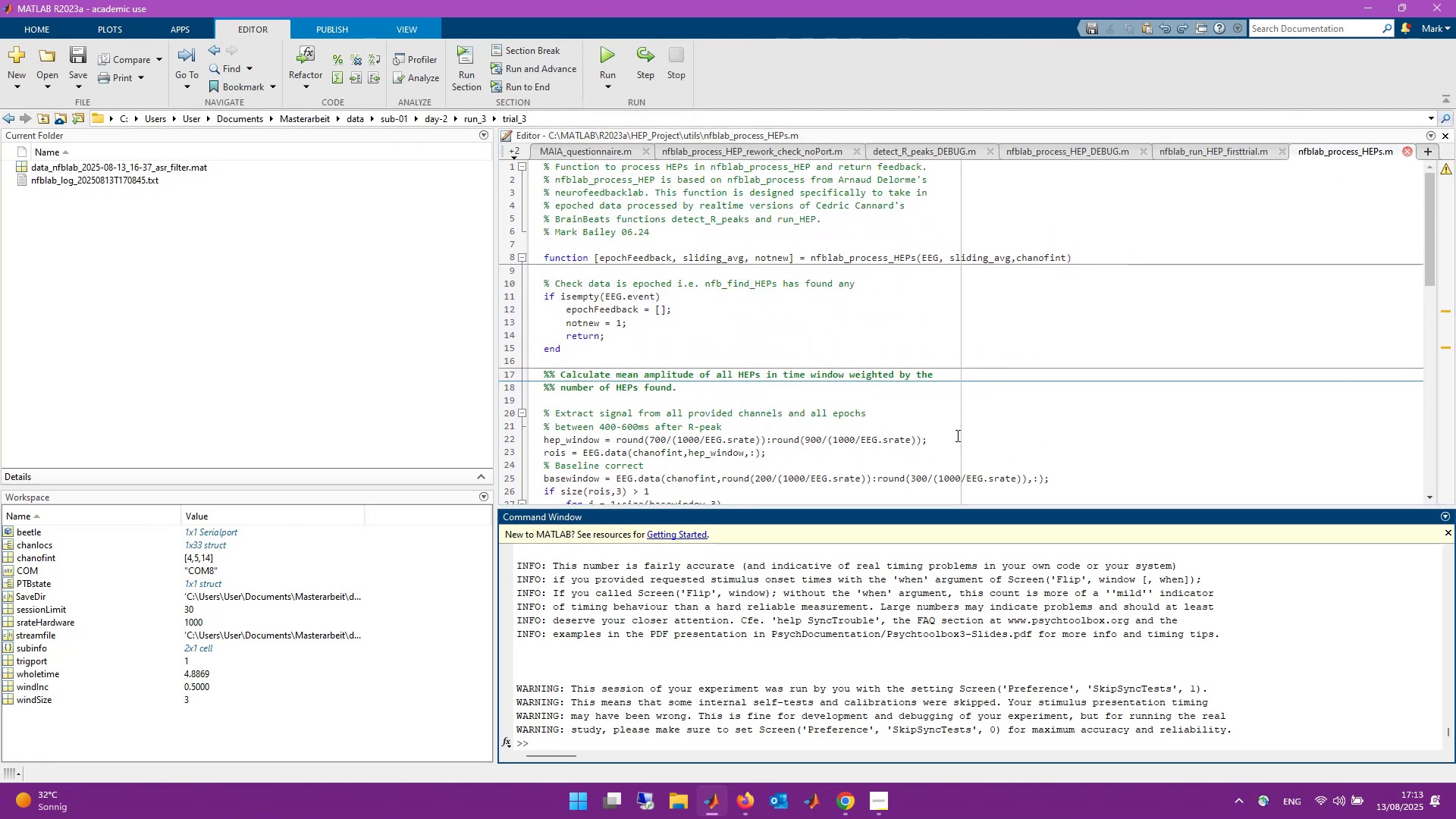 
wait(5.62)
 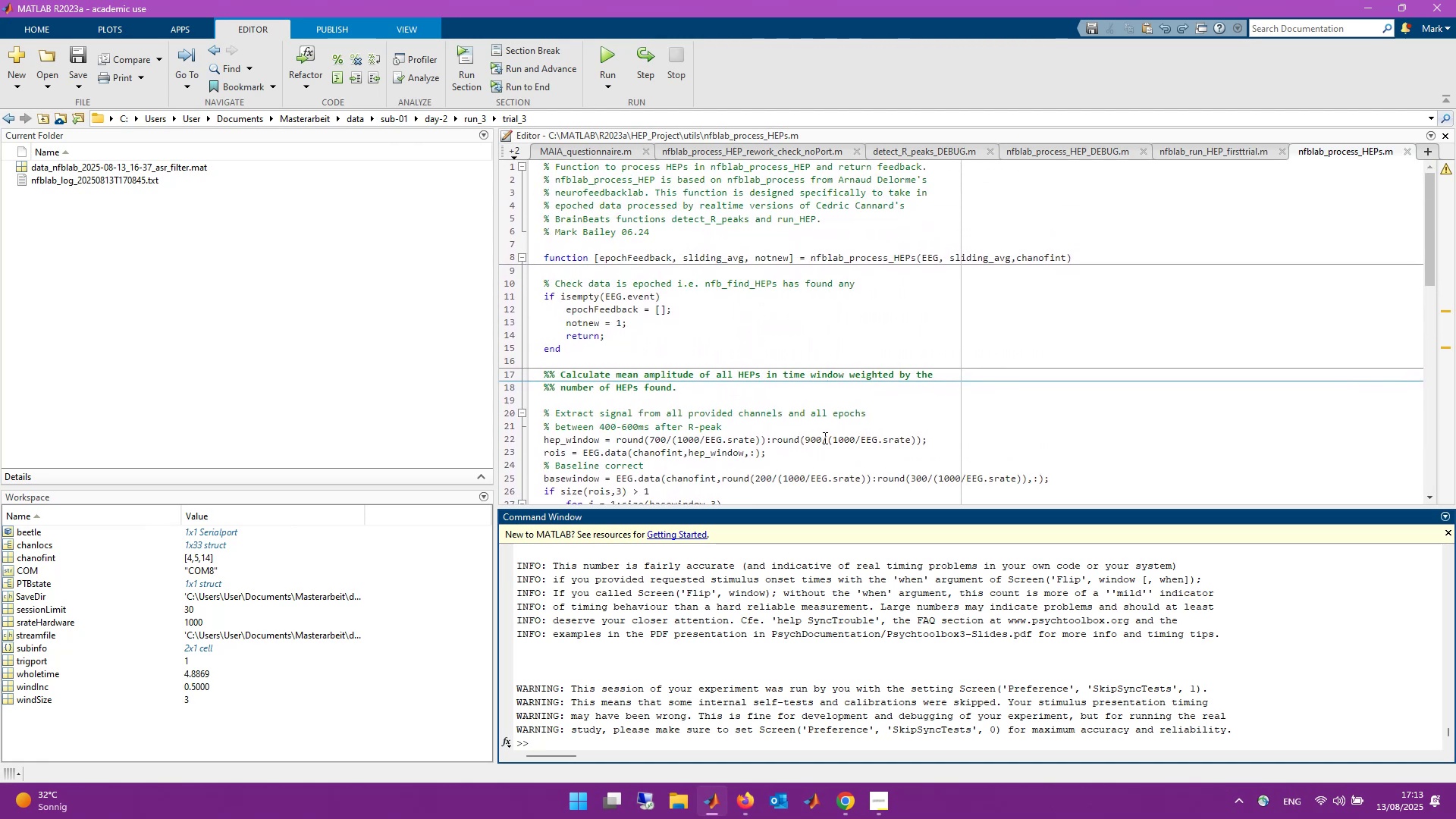 
scroll: coordinate [768, 422], scroll_direction: down, amount: 5.0
 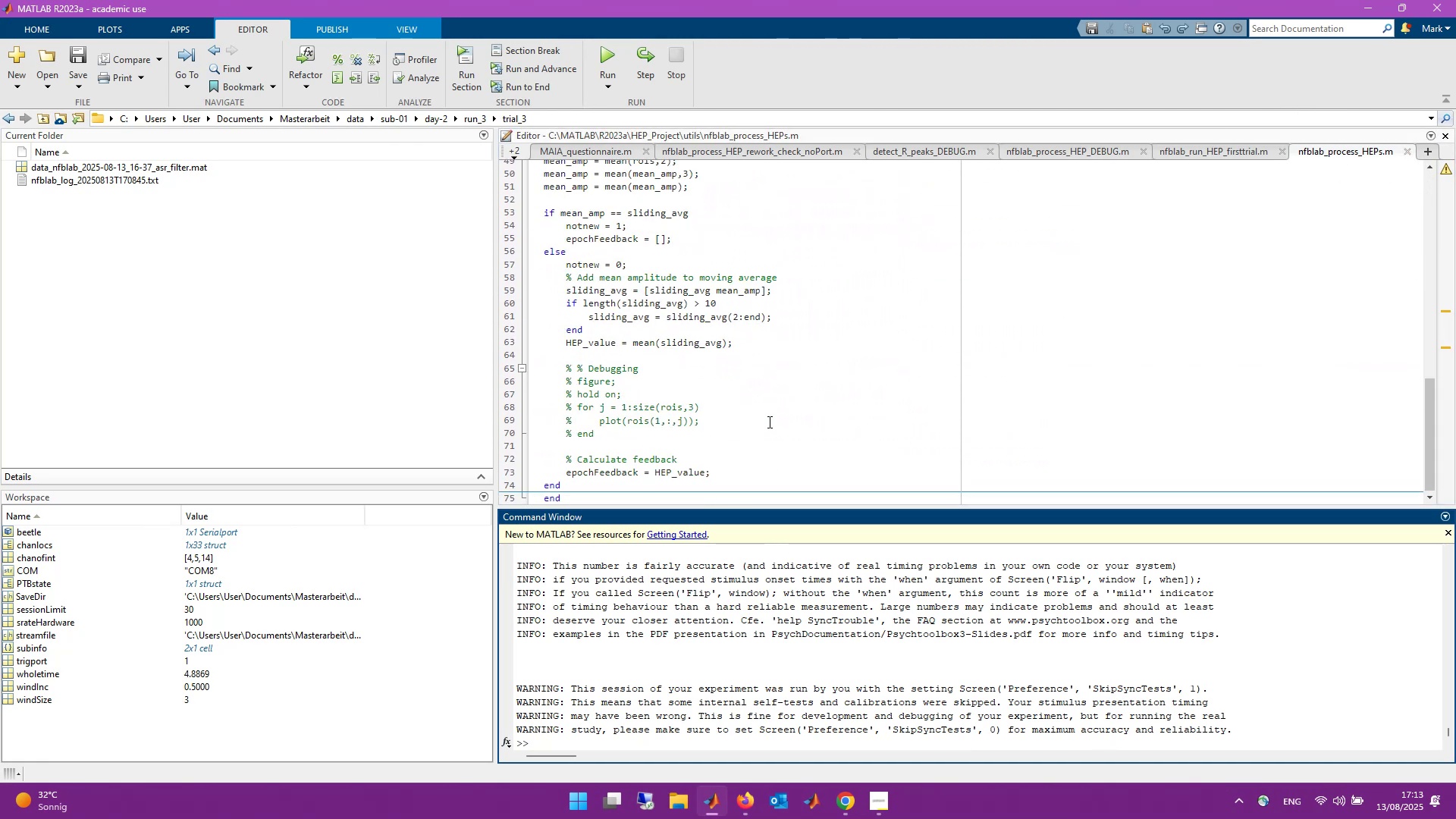 
scroll: coordinate [768, 422], scroll_direction: up, amount: 1.0
 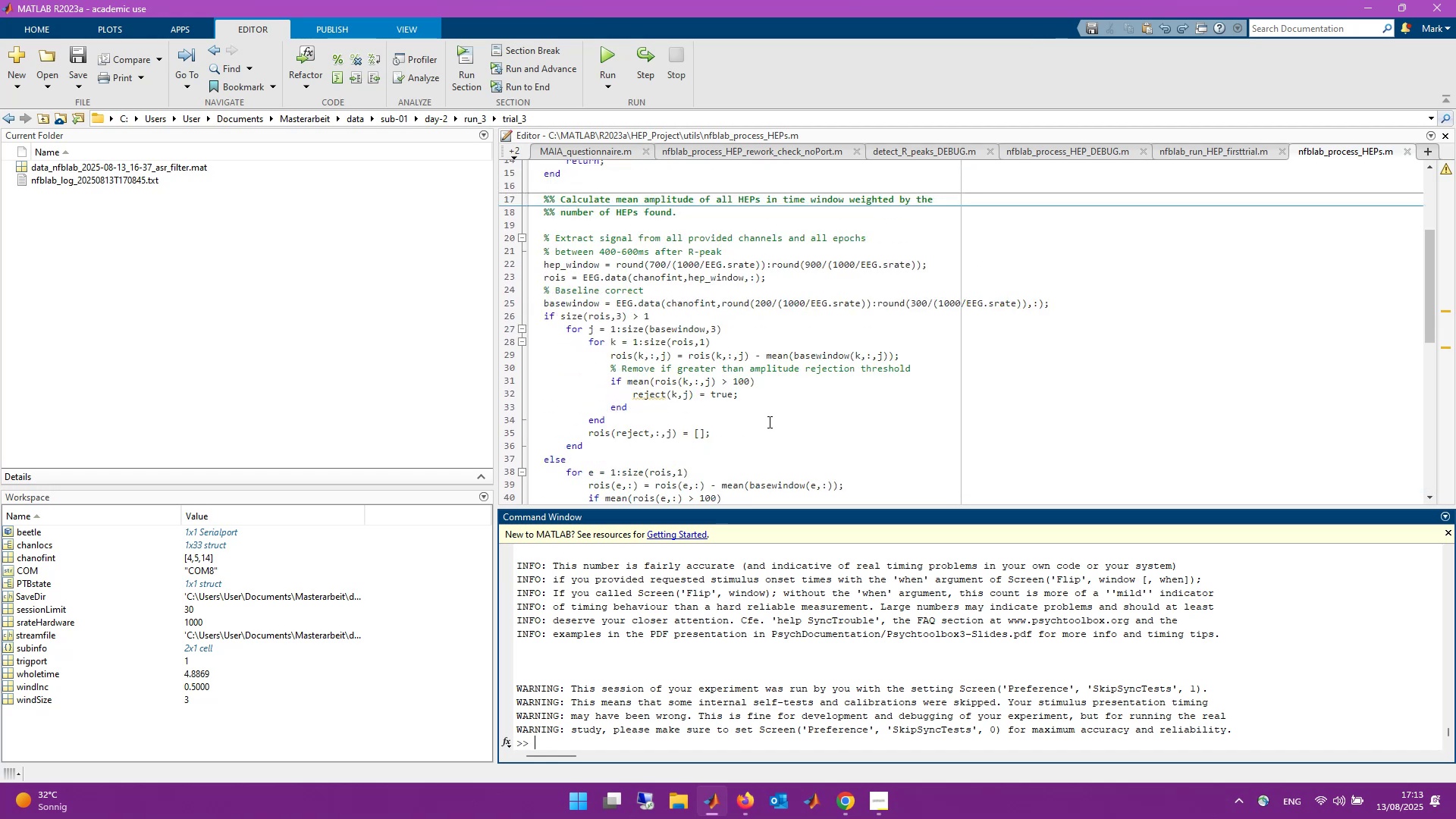 
mouse_move([528, 328])
 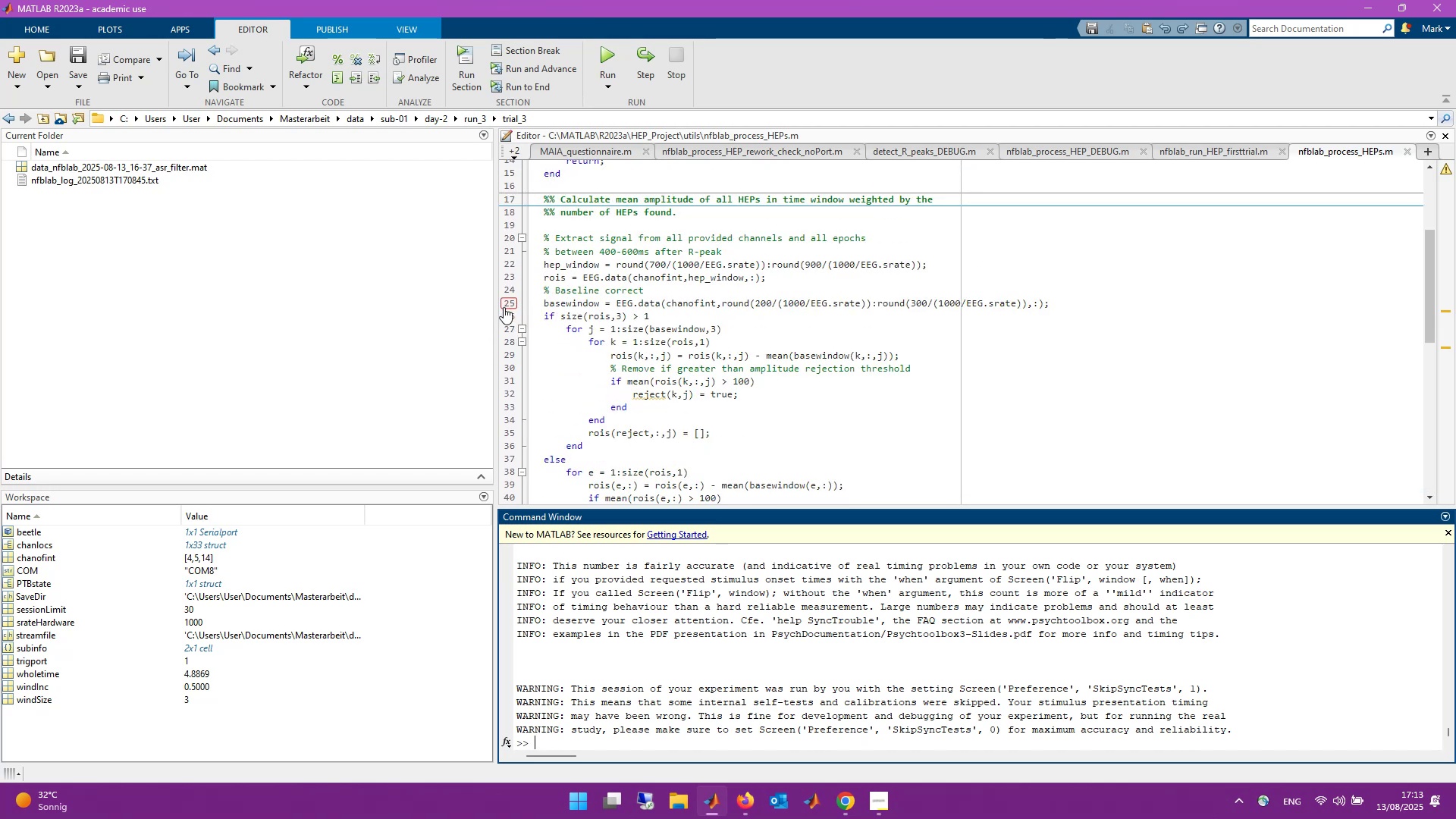 
left_click([510, 307])
 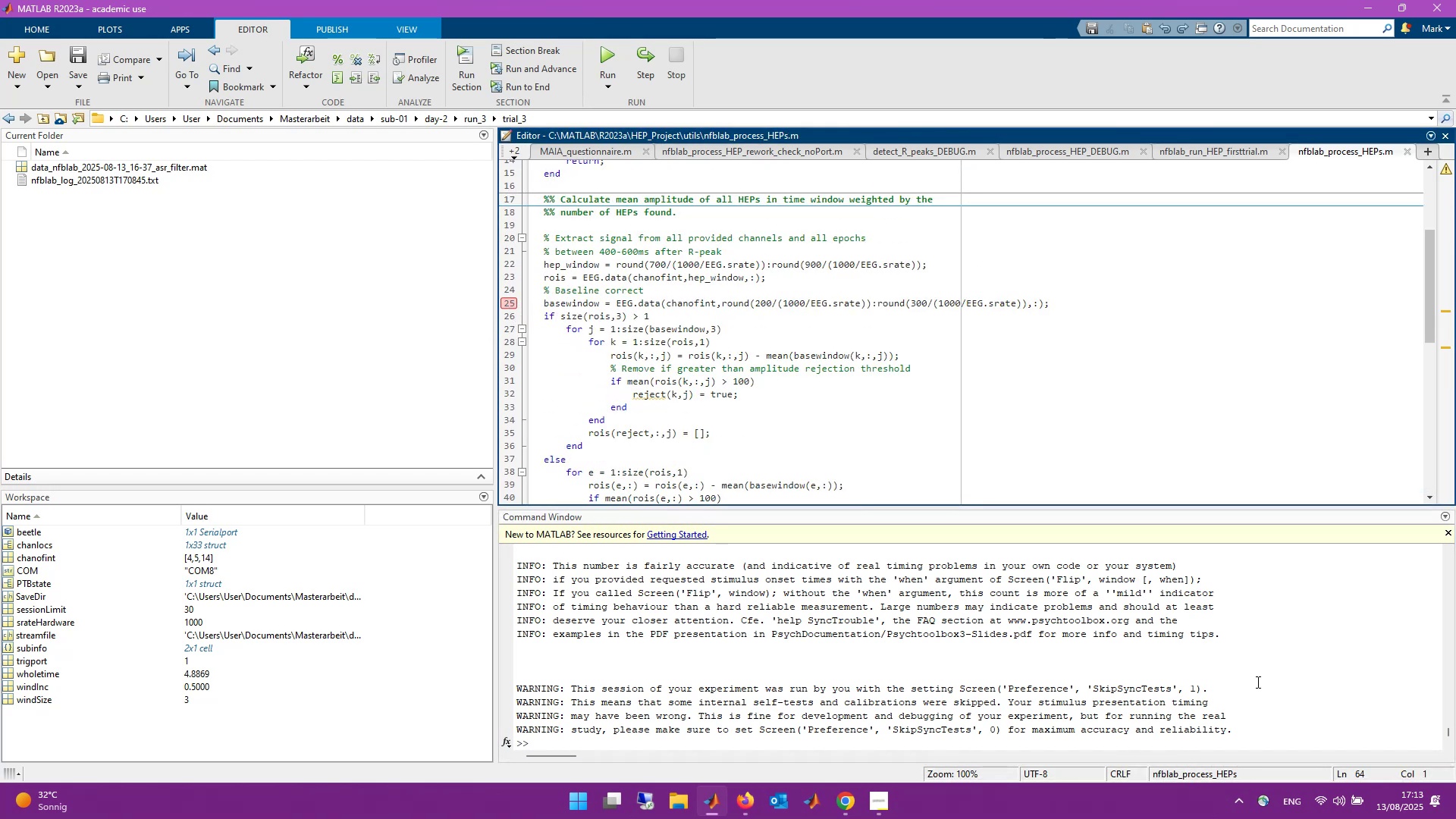 
left_click([1288, 695])
 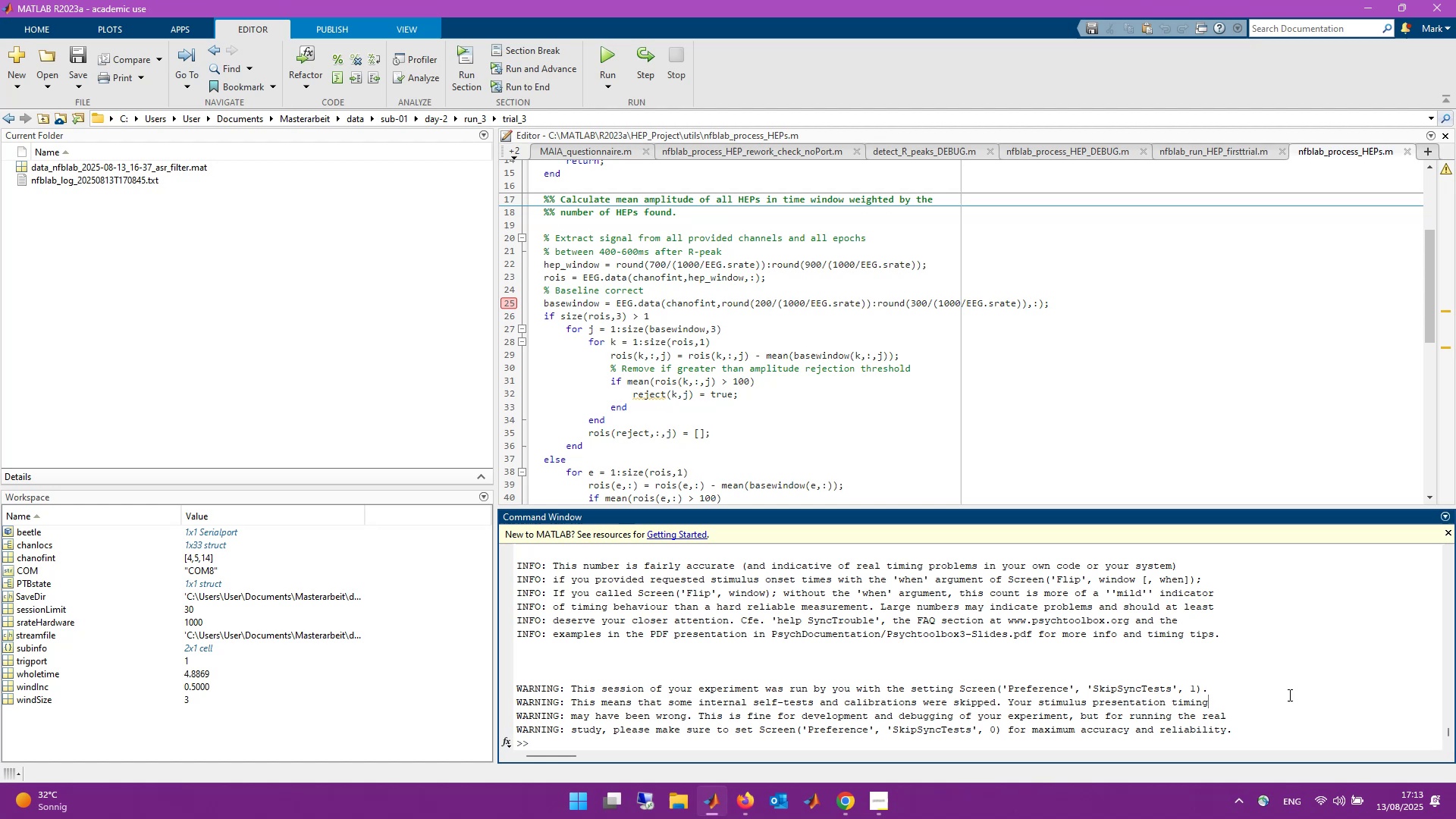 
key(ArrowUp)
 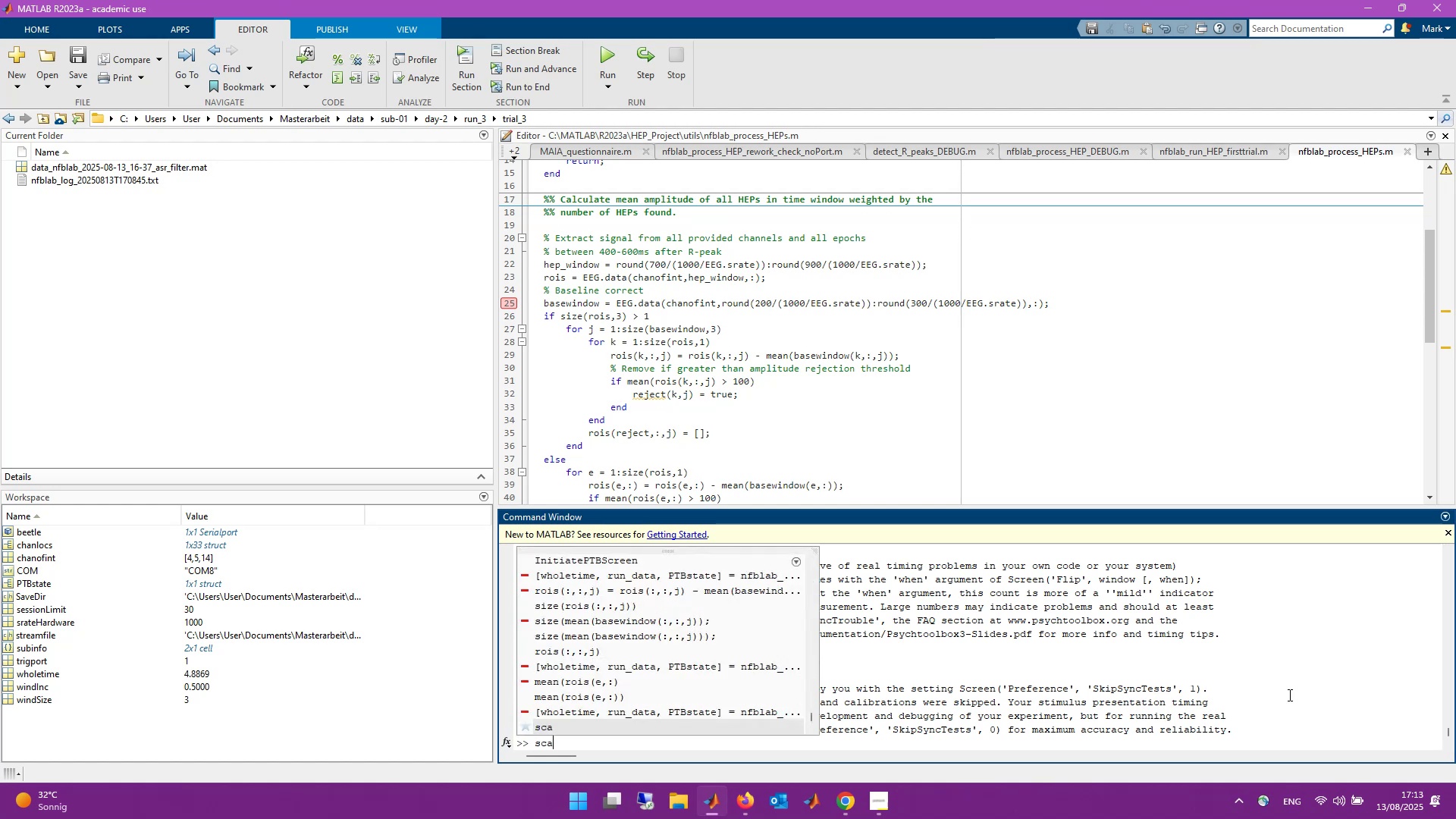 
key(ArrowUp)
 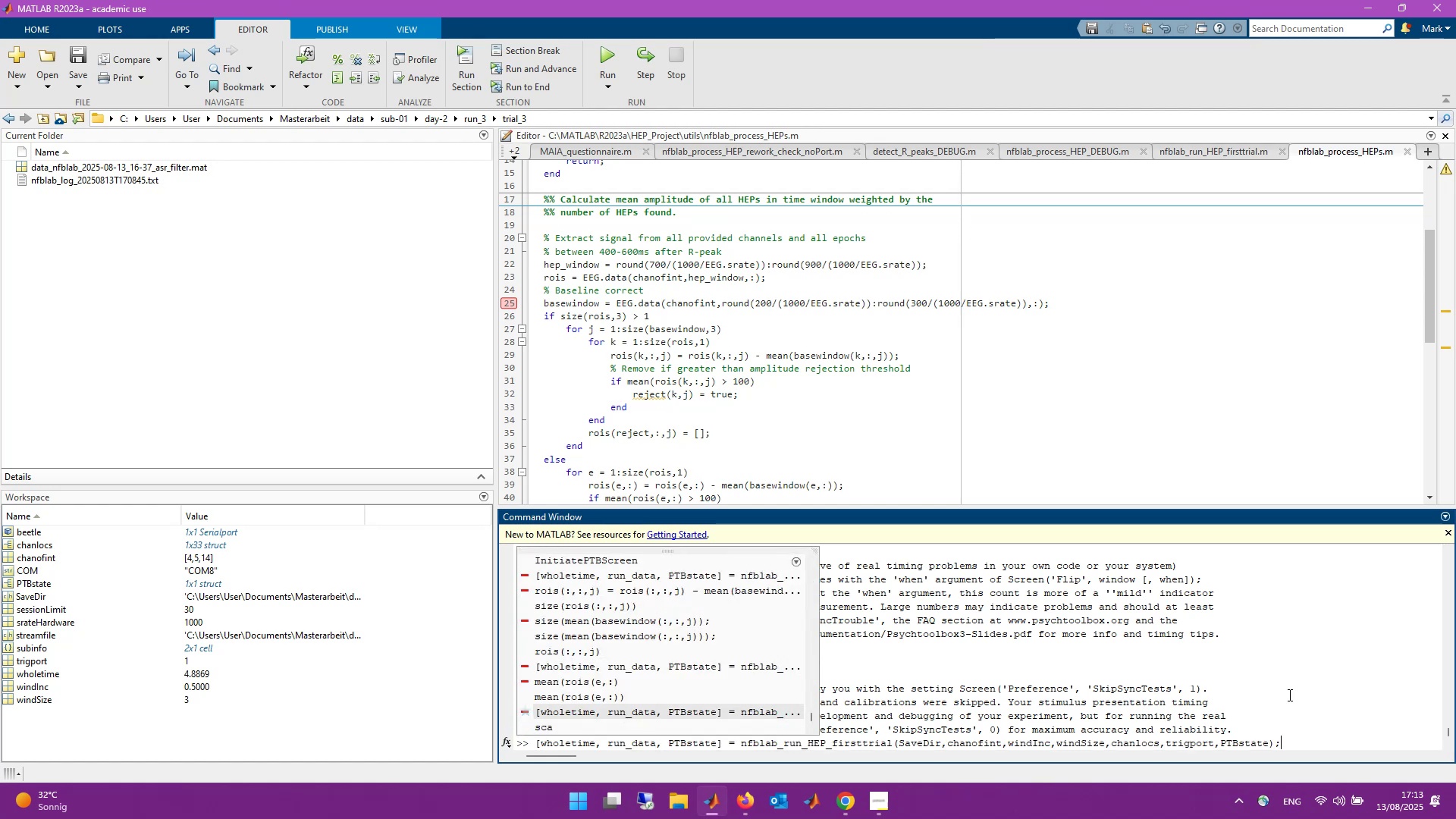 
key(Enter)
 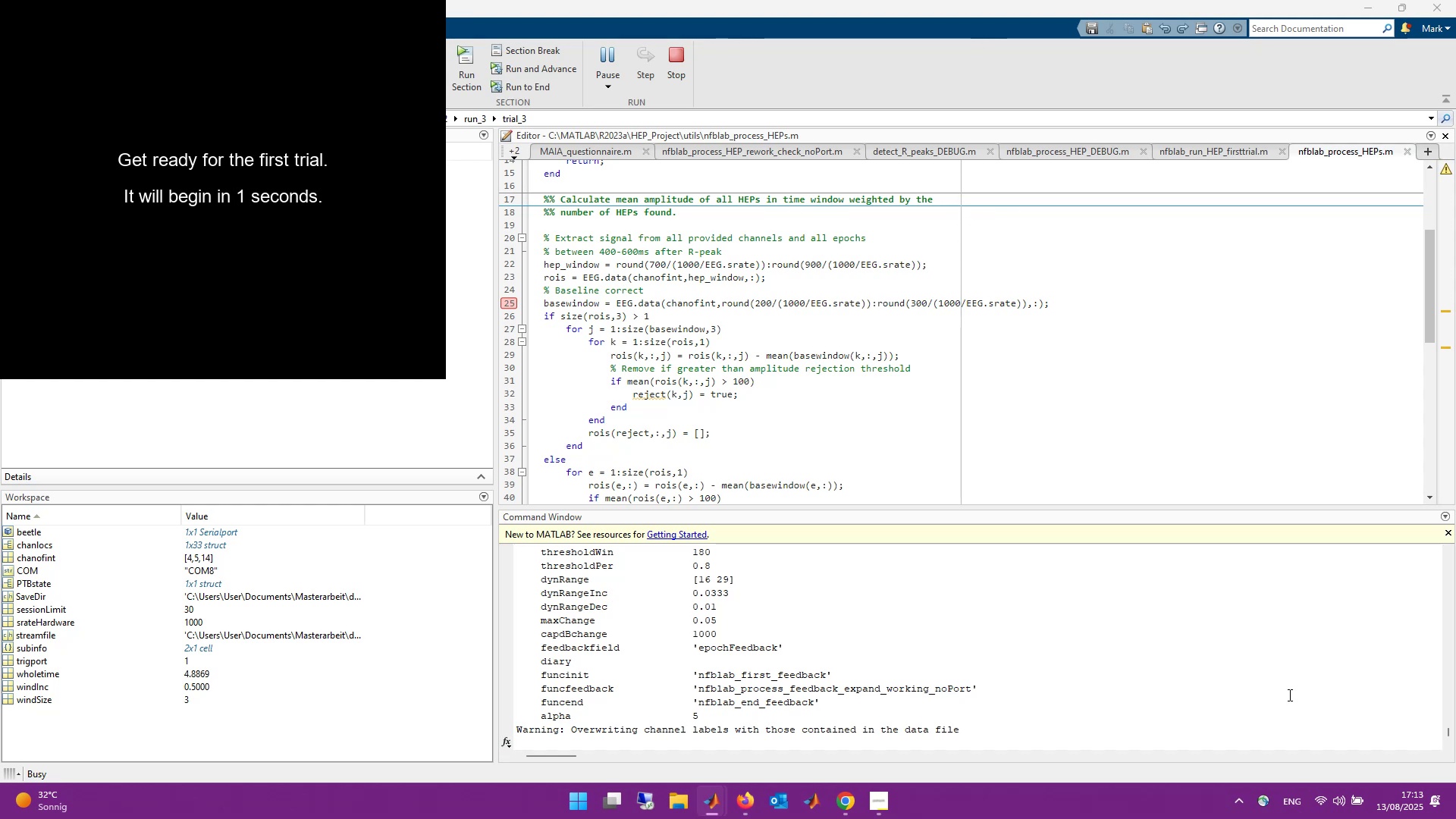 
wait(18.22)
 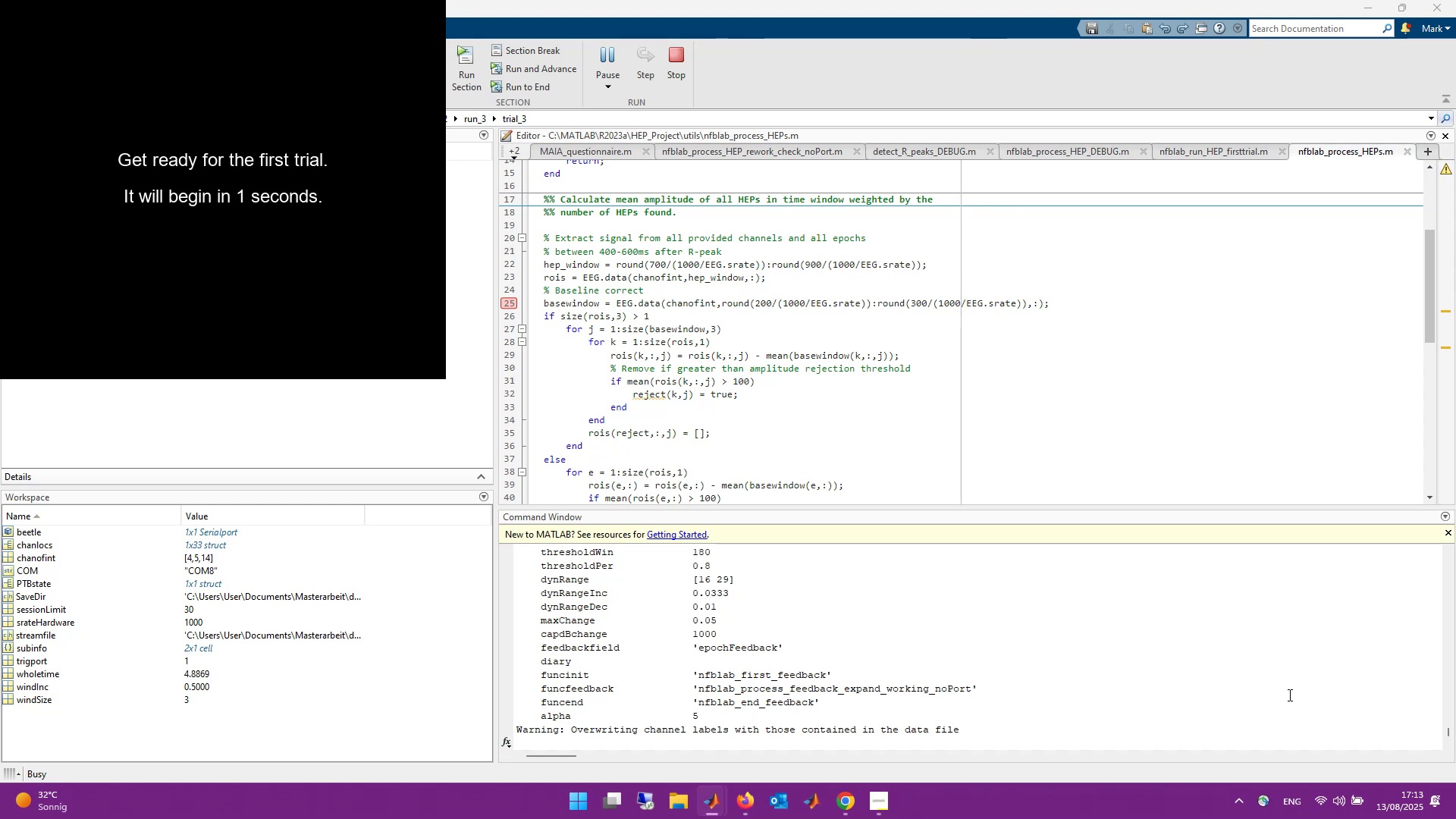 
double_click([19, 544])
 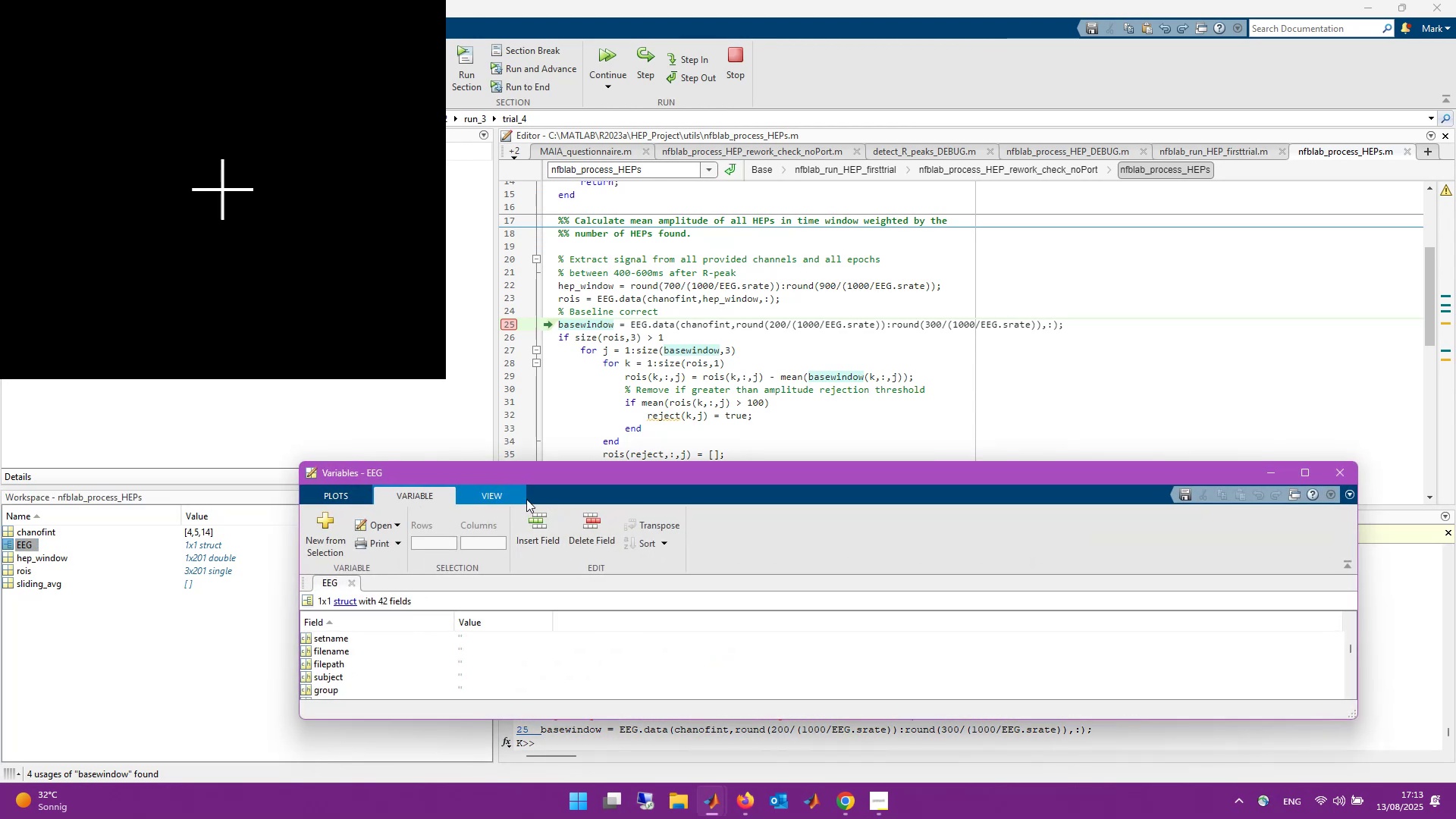 
left_click_drag(start_coordinate=[553, 473], to_coordinate=[556, 231])
 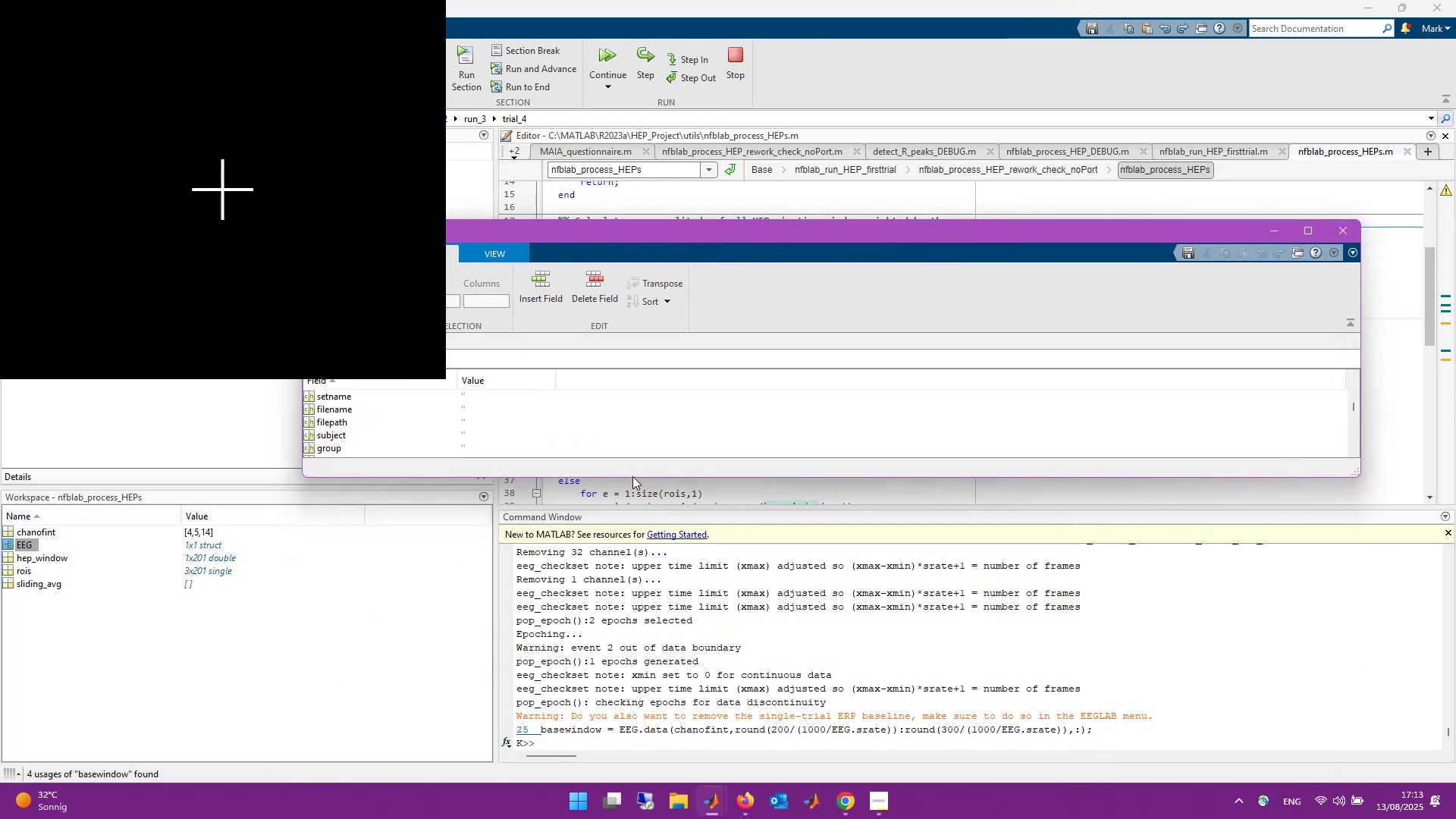 
left_click_drag(start_coordinate=[633, 477], to_coordinate=[634, 603])
 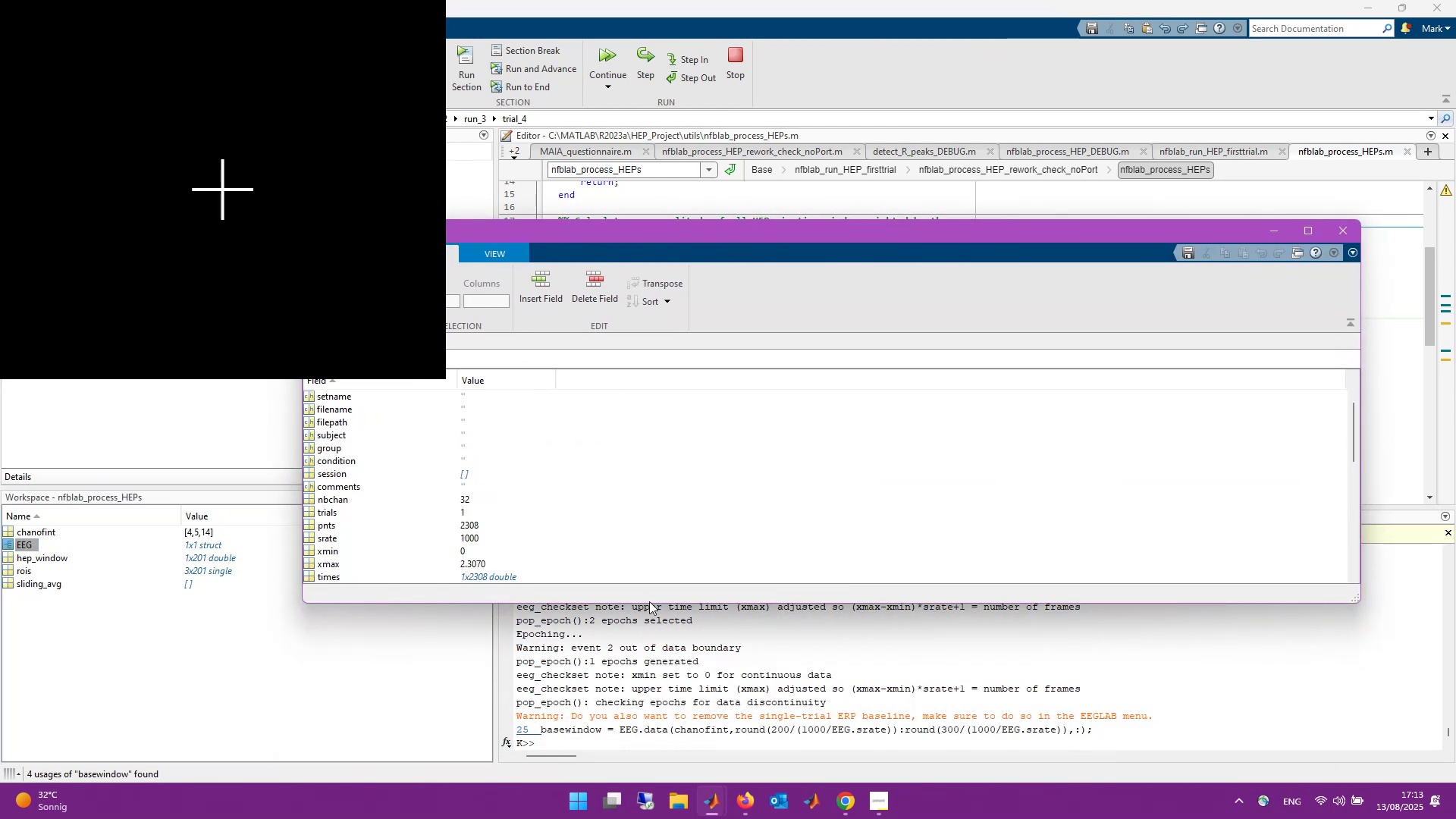 
left_click_drag(start_coordinate=[649, 604], to_coordinate=[642, 689])
 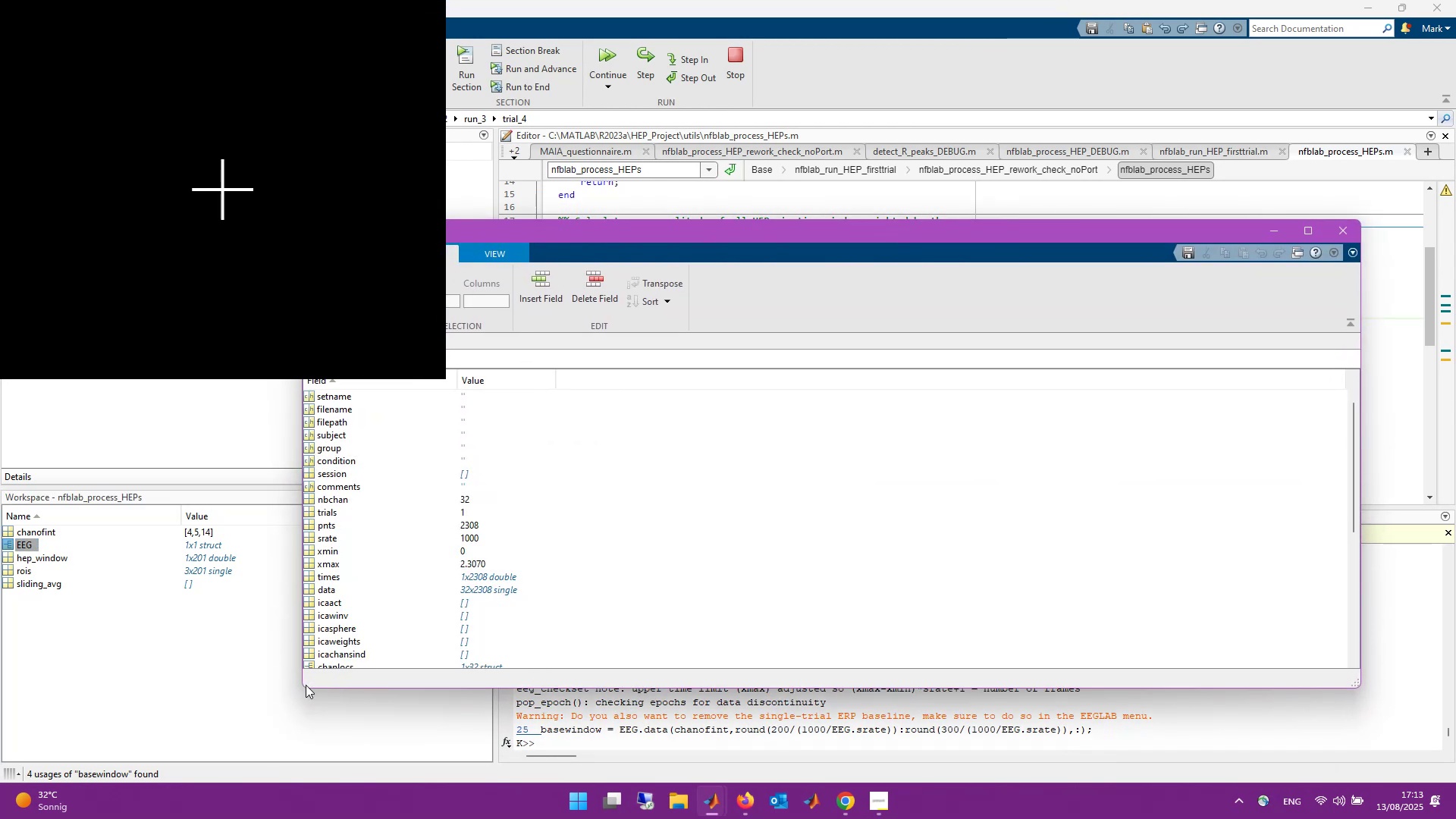 
left_click_drag(start_coordinate=[303, 689], to_coordinate=[730, 758])
 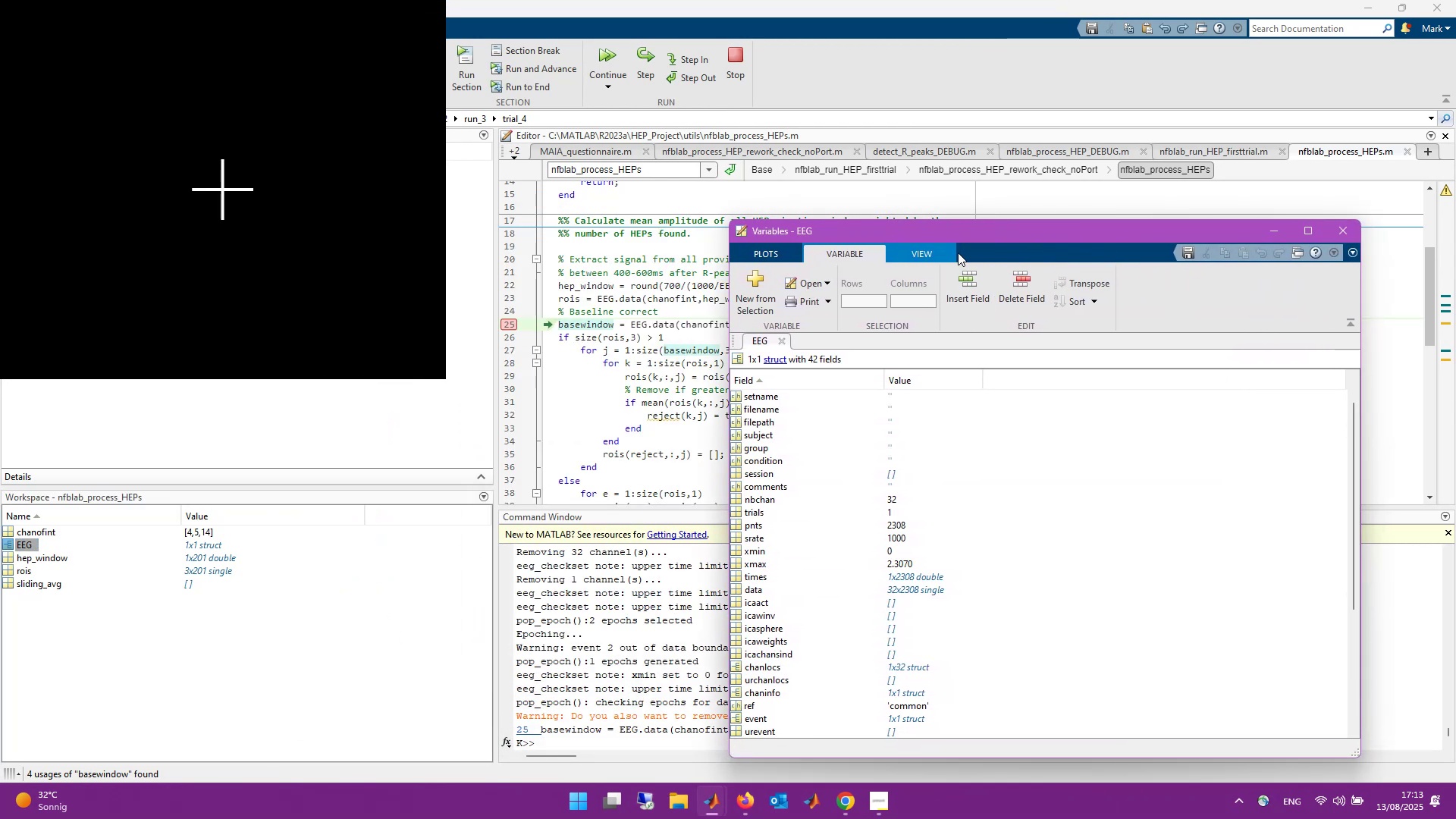 
left_click_drag(start_coordinate=[959, 237], to_coordinate=[947, 118])
 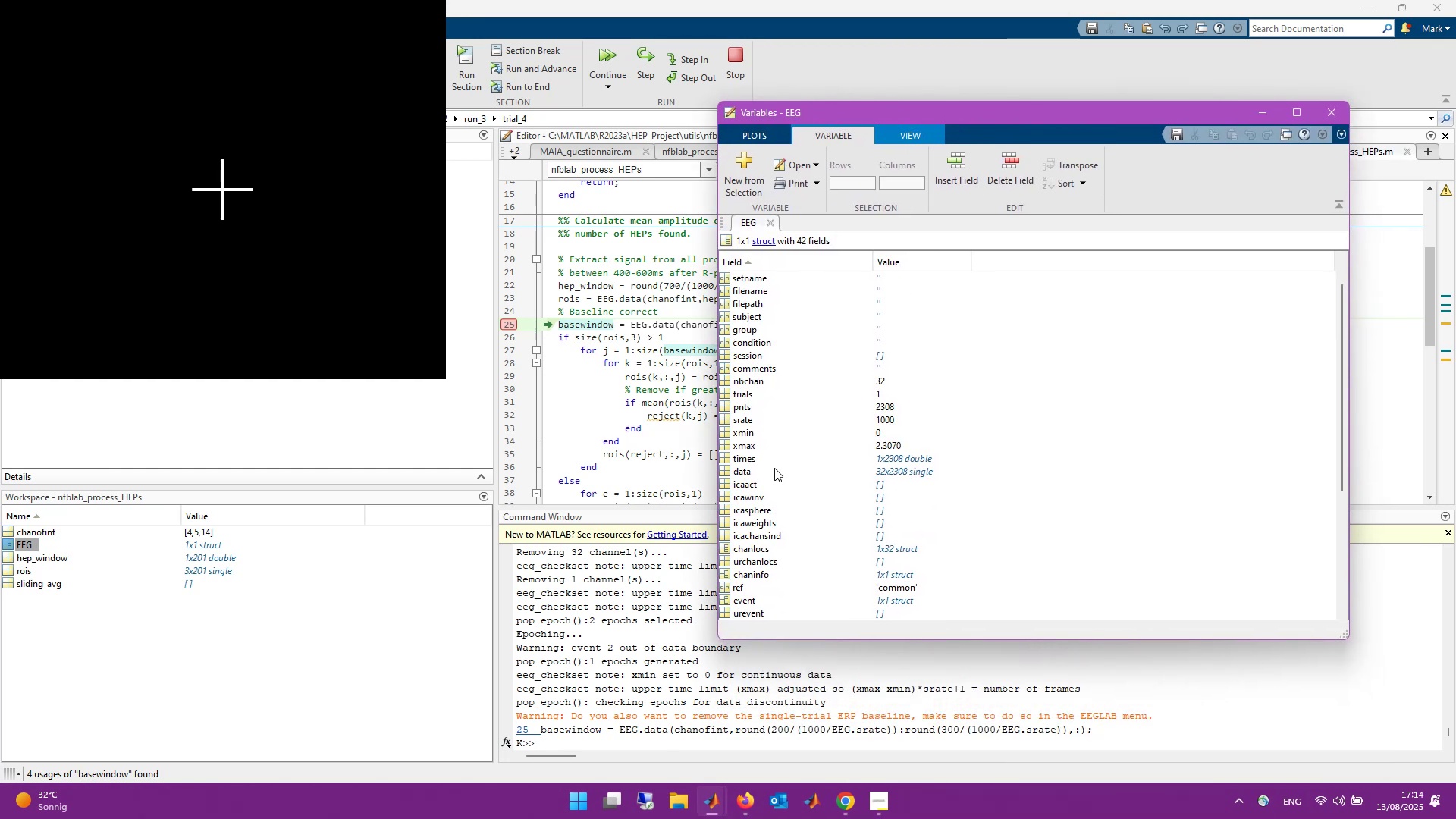 
double_click([750, 469])
 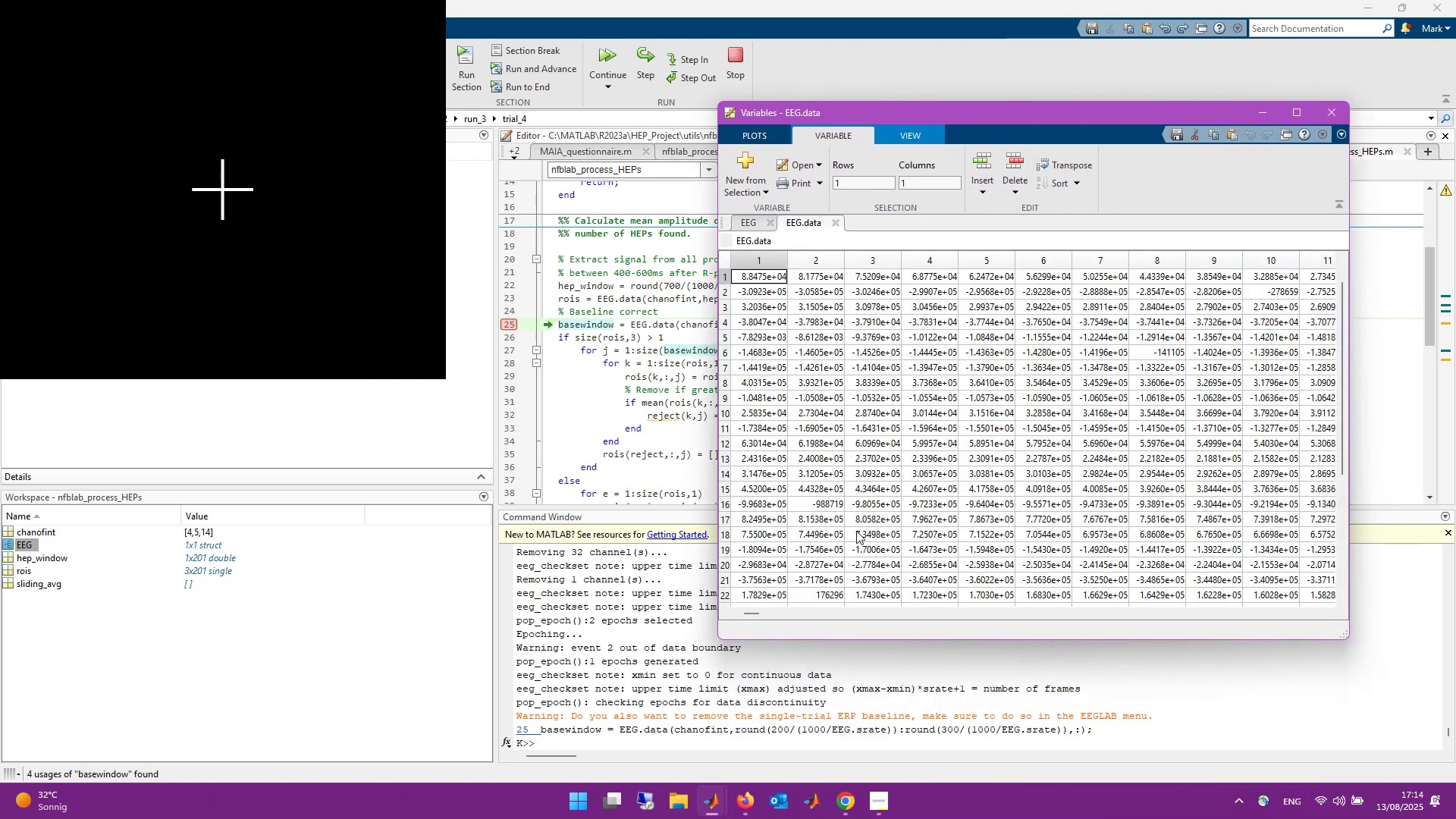 
scroll: coordinate [858, 533], scroll_direction: down, amount: 2.0
 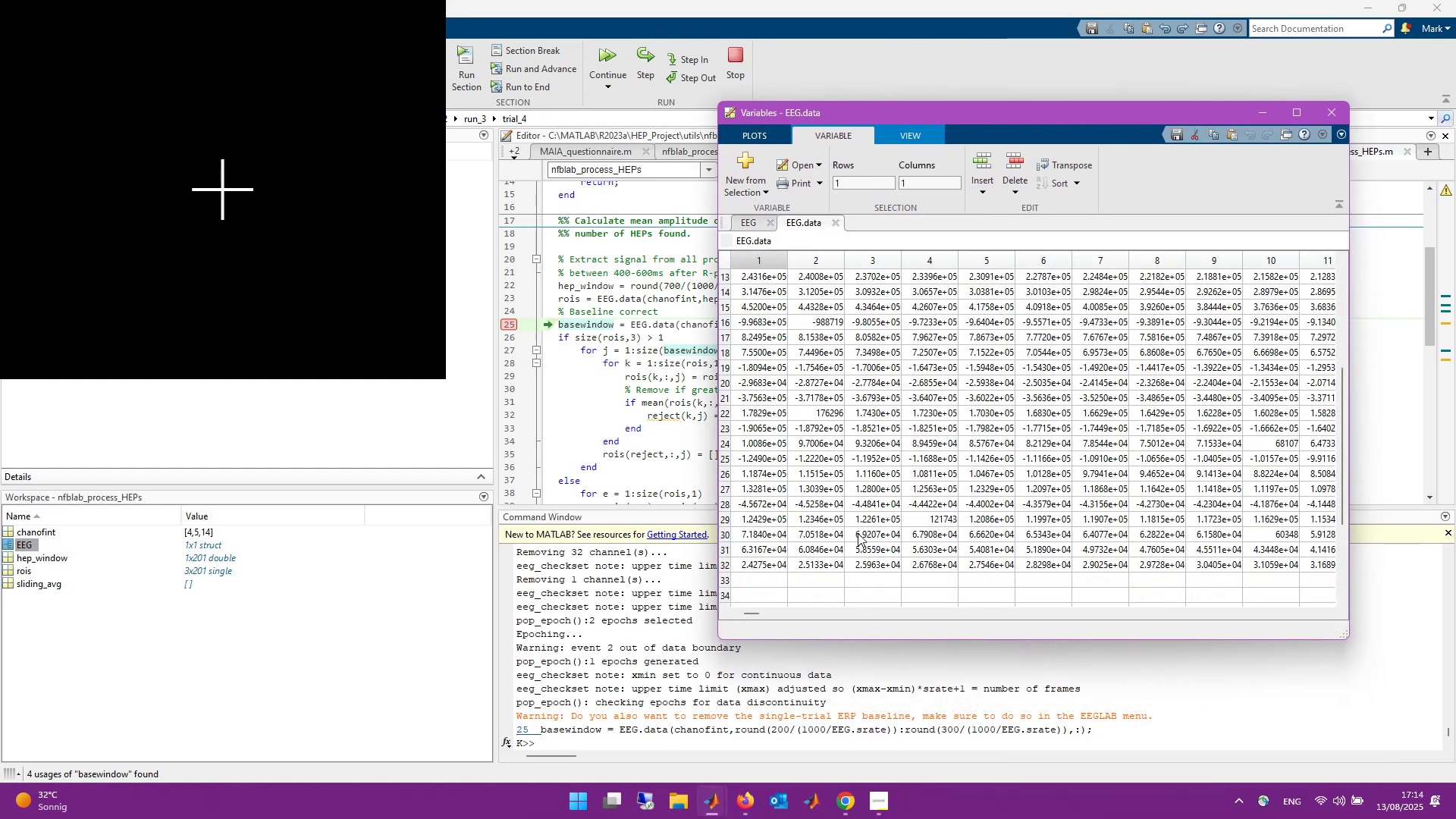 
scroll: coordinate [858, 533], scroll_direction: up, amount: 11.0
 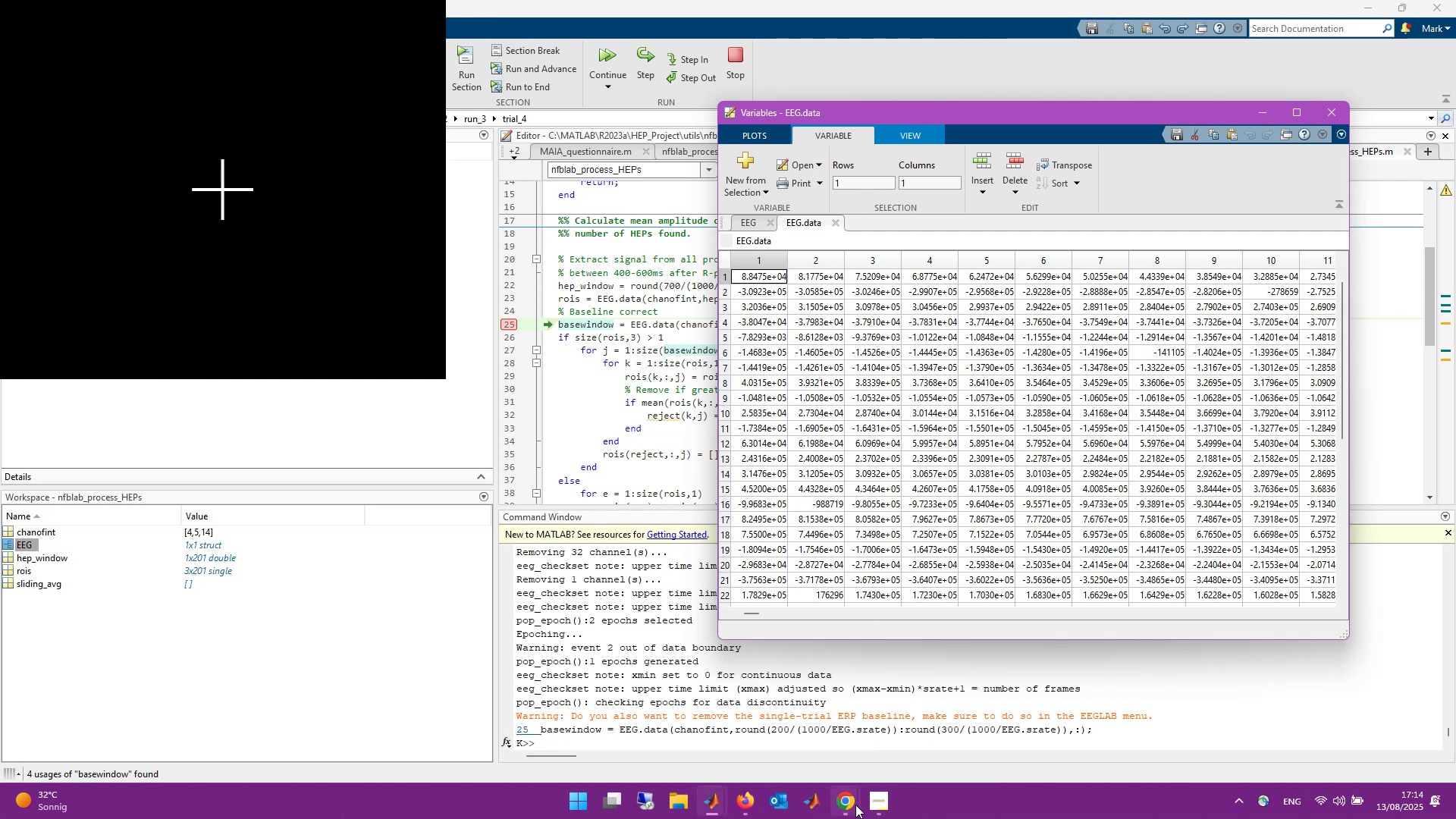 
wait(7.35)
 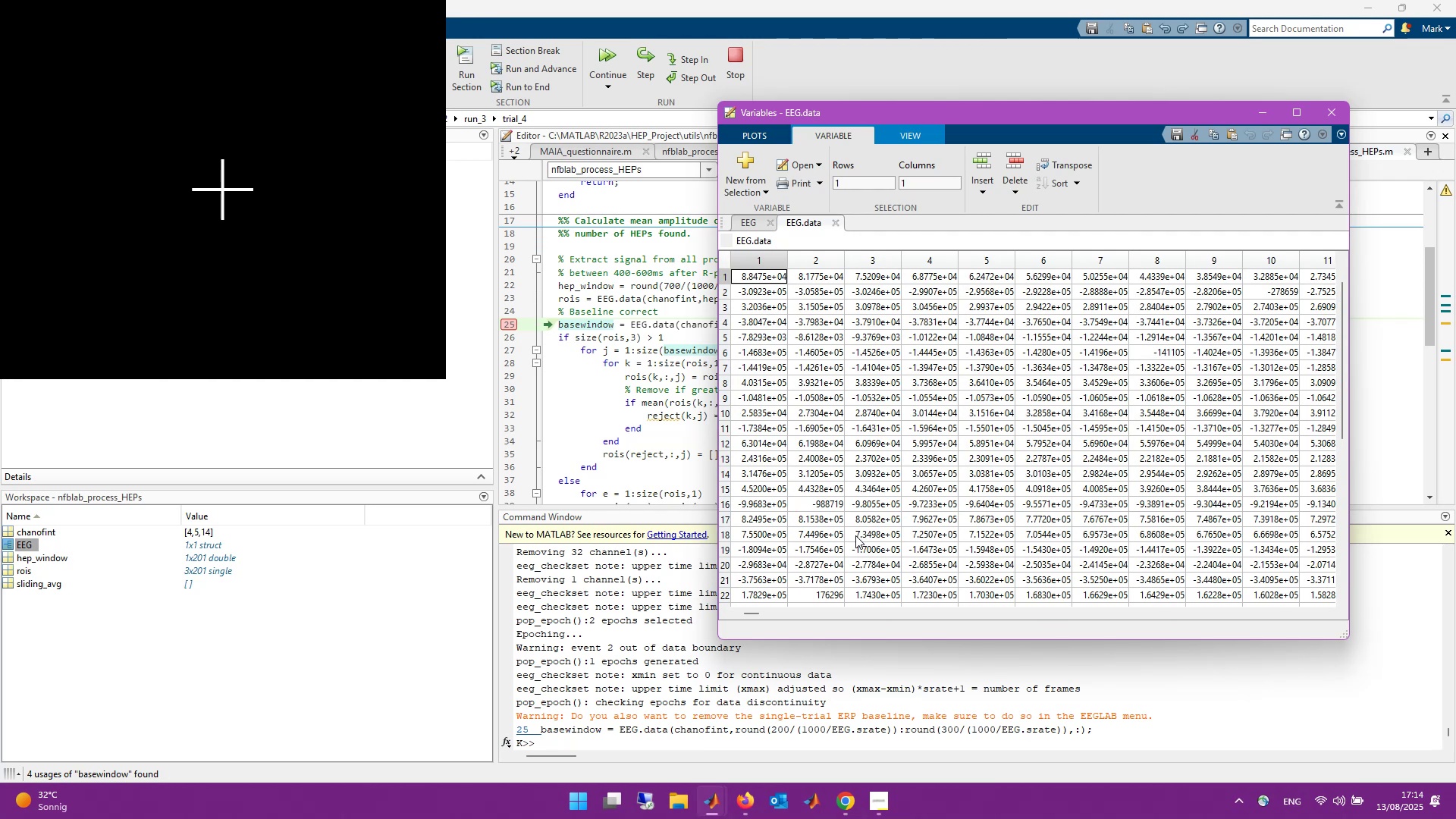 
left_click([740, 761])
 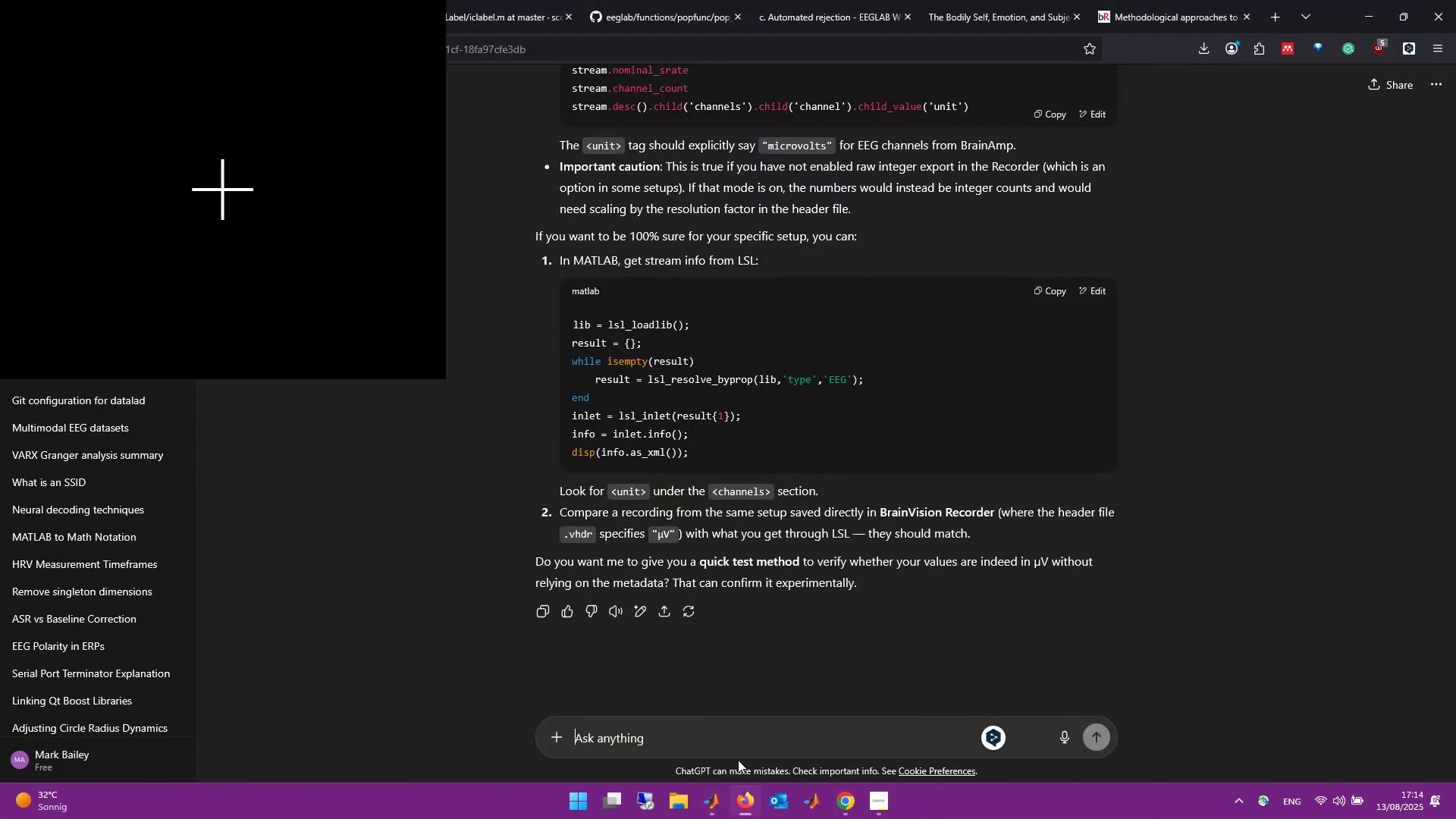 
left_click([730, 743])
 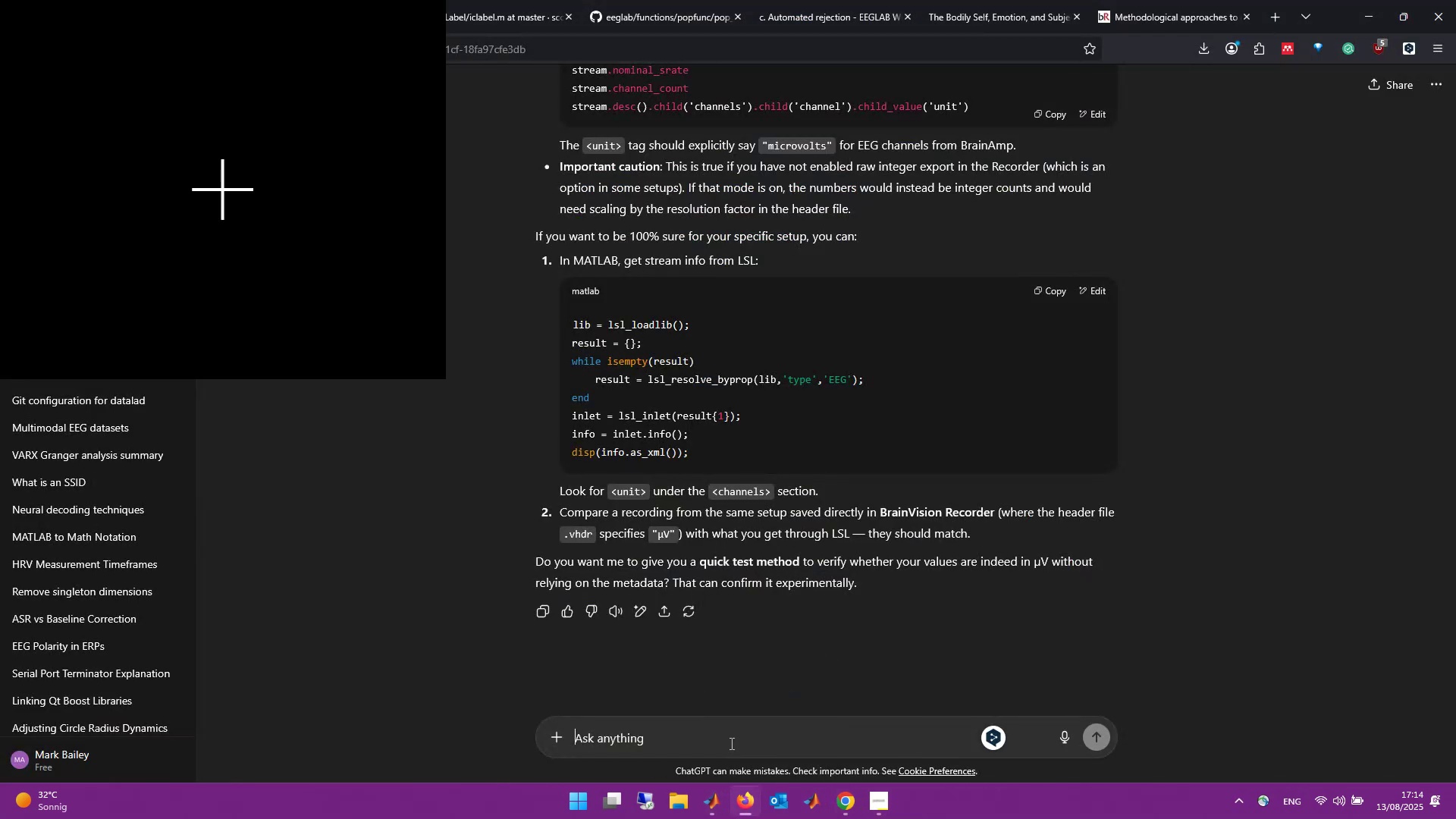 
type(What is the normal range I )
 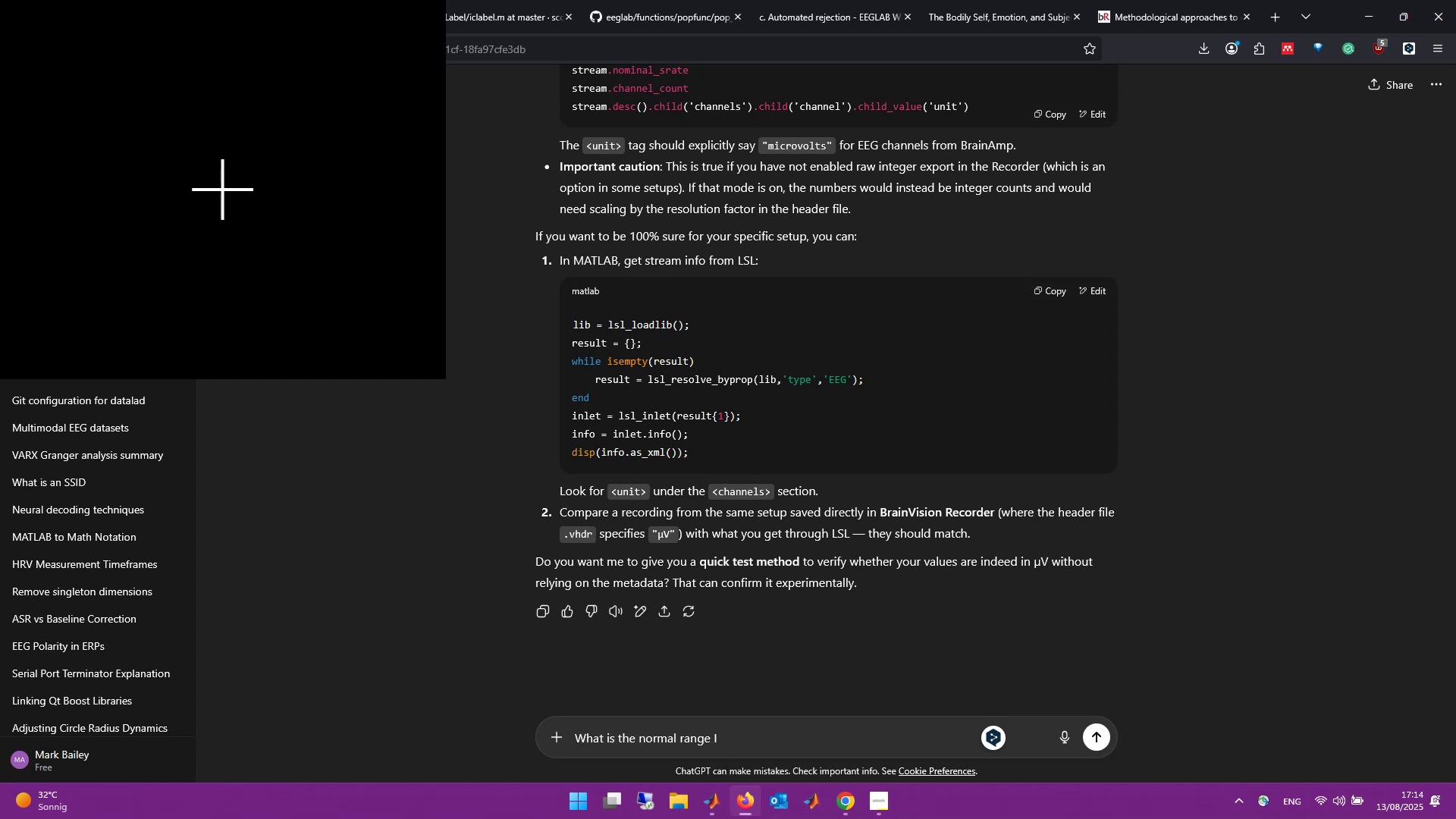 
wait(8.83)
 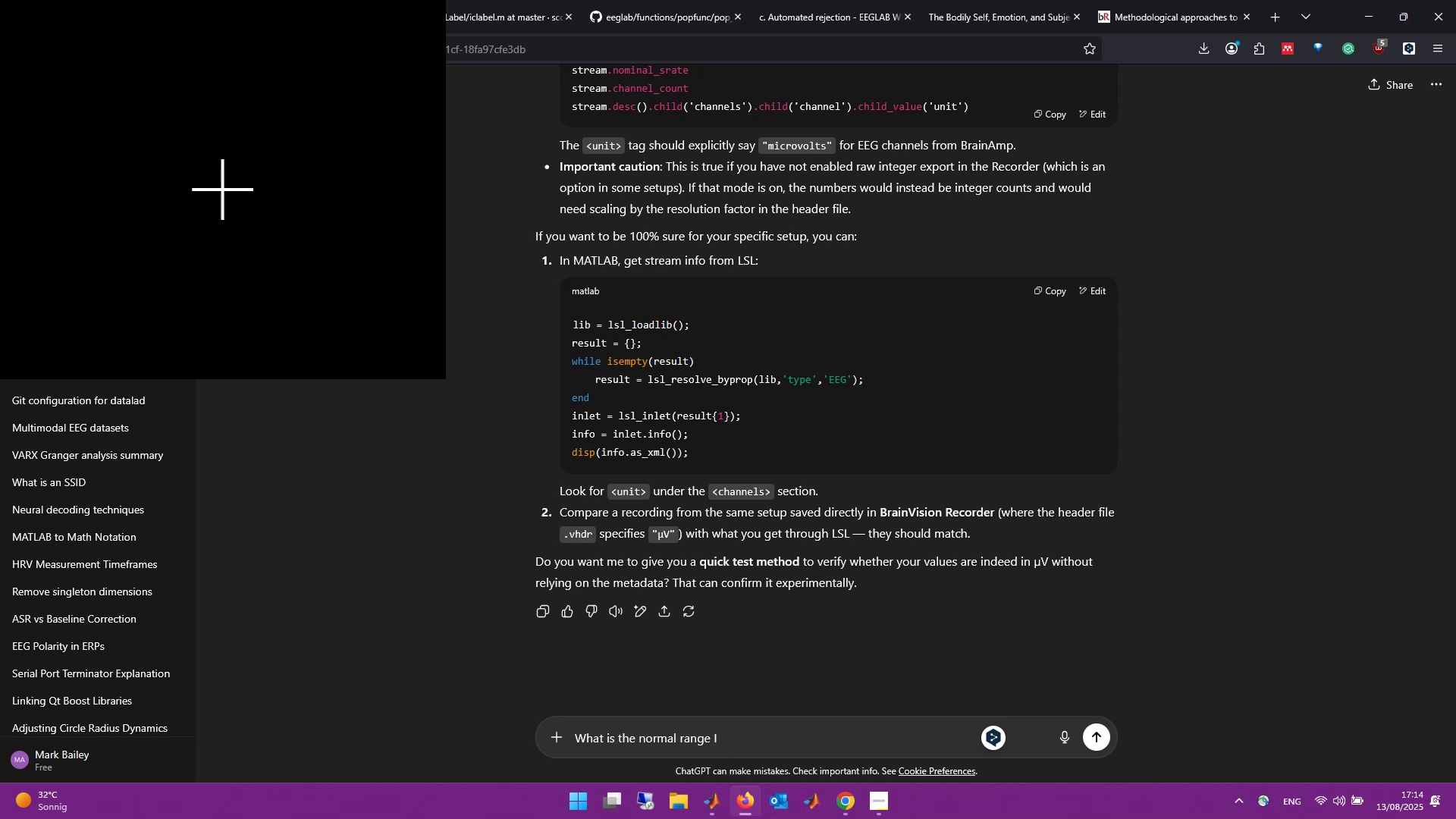 
type(should expect form)
key(Backspace)
key(Backspace)
key(Backspace)
type(or this data?)
 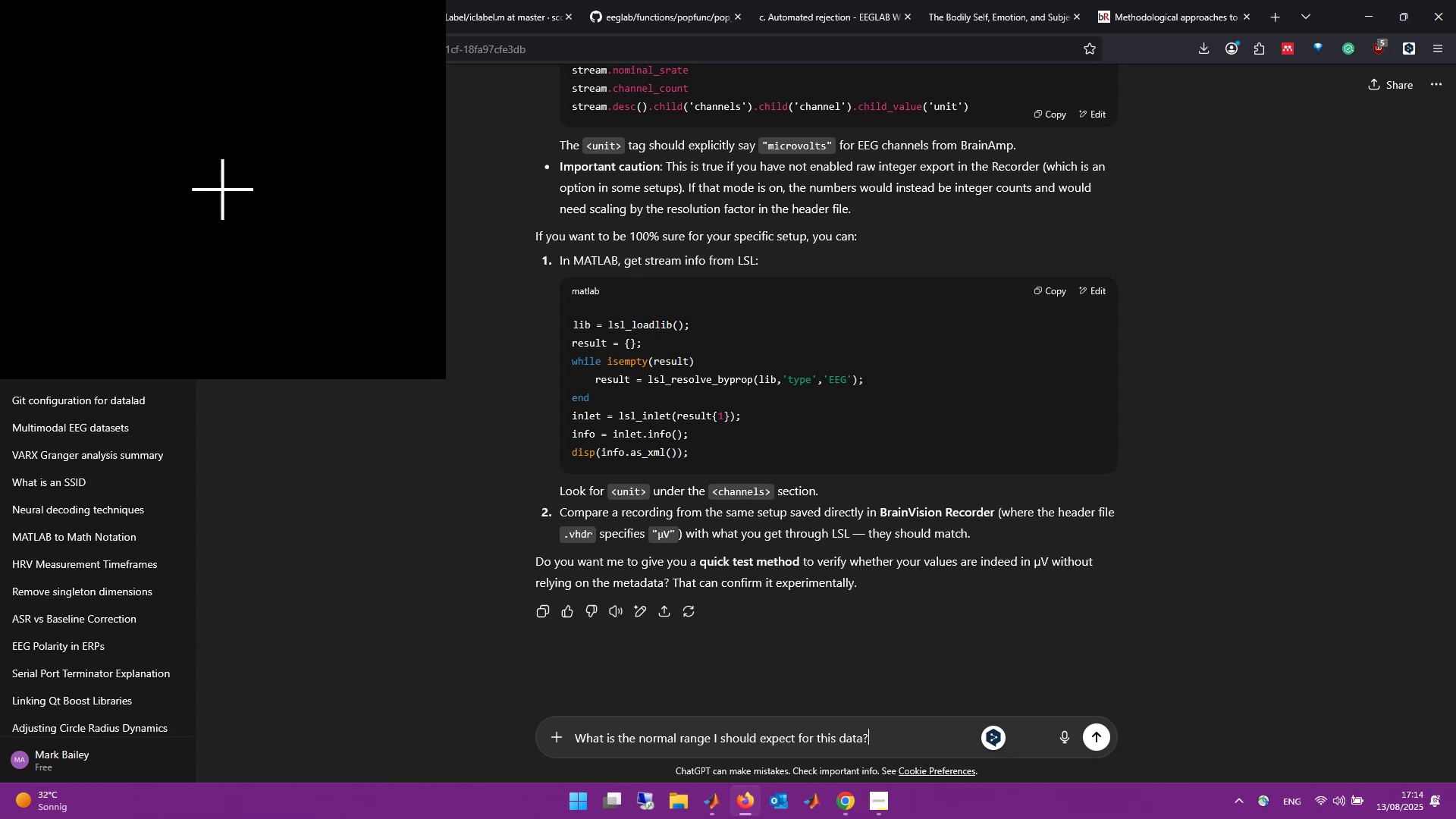 
 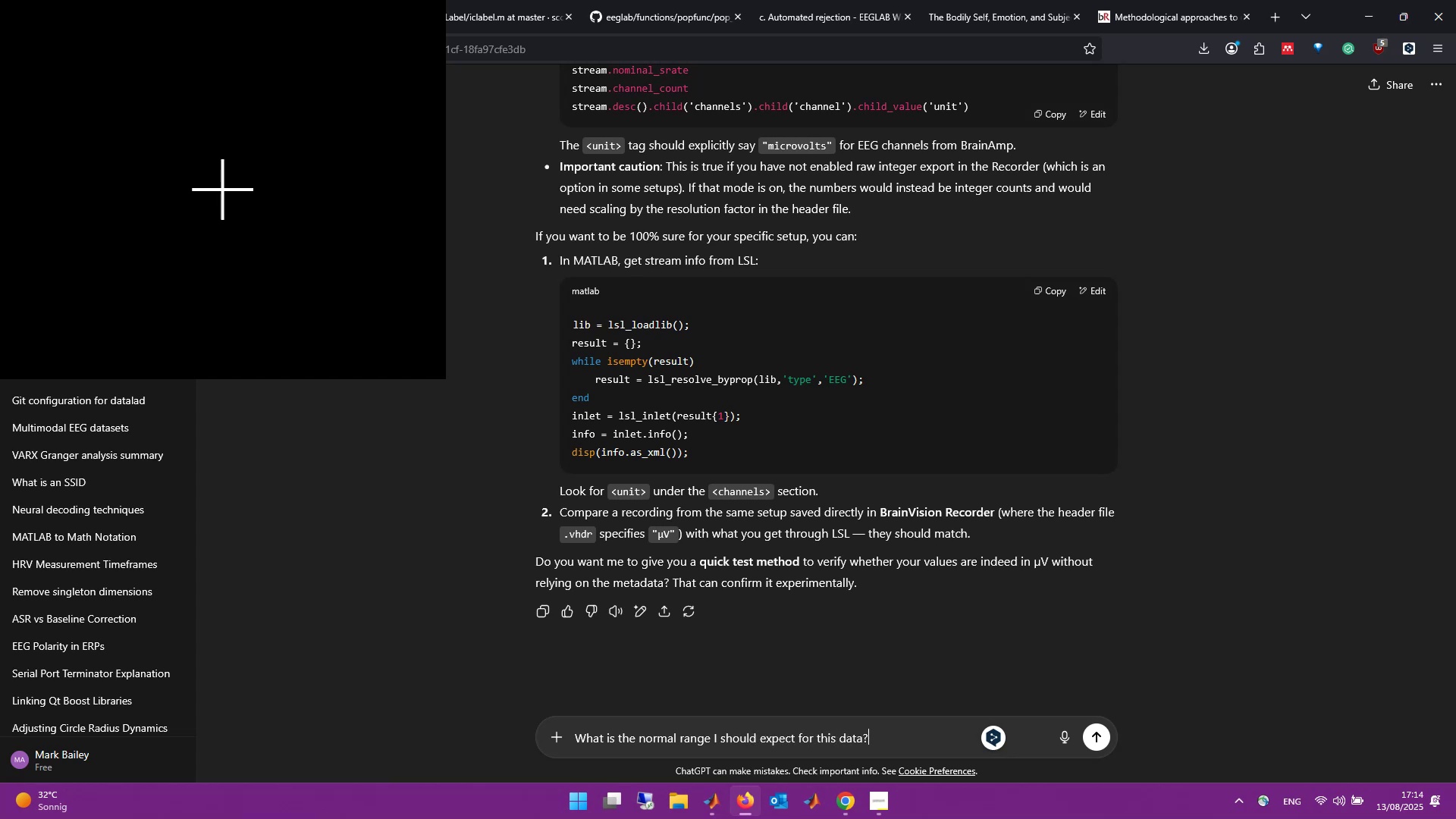 
key(Enter)
 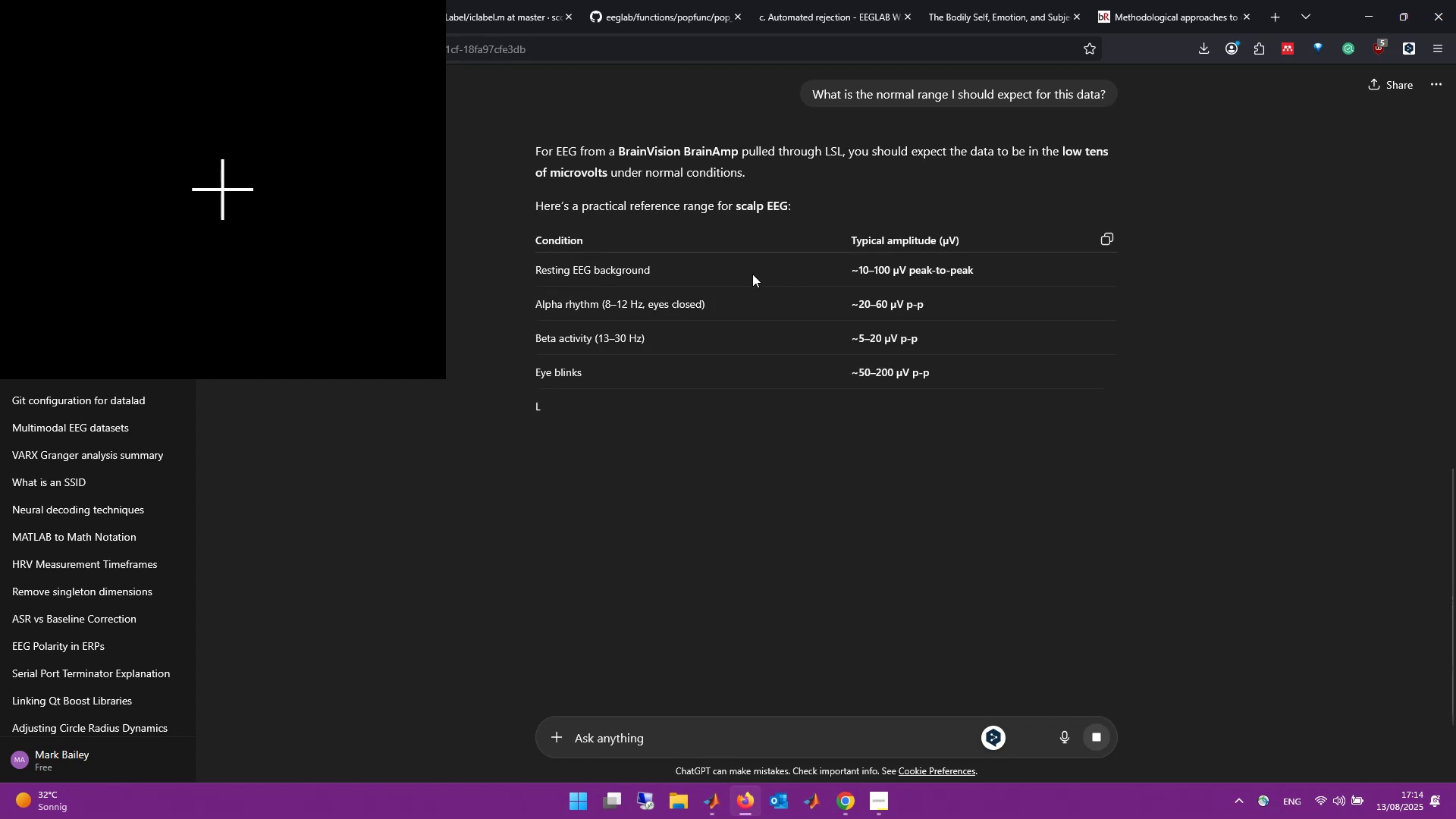 
wait(10.31)
 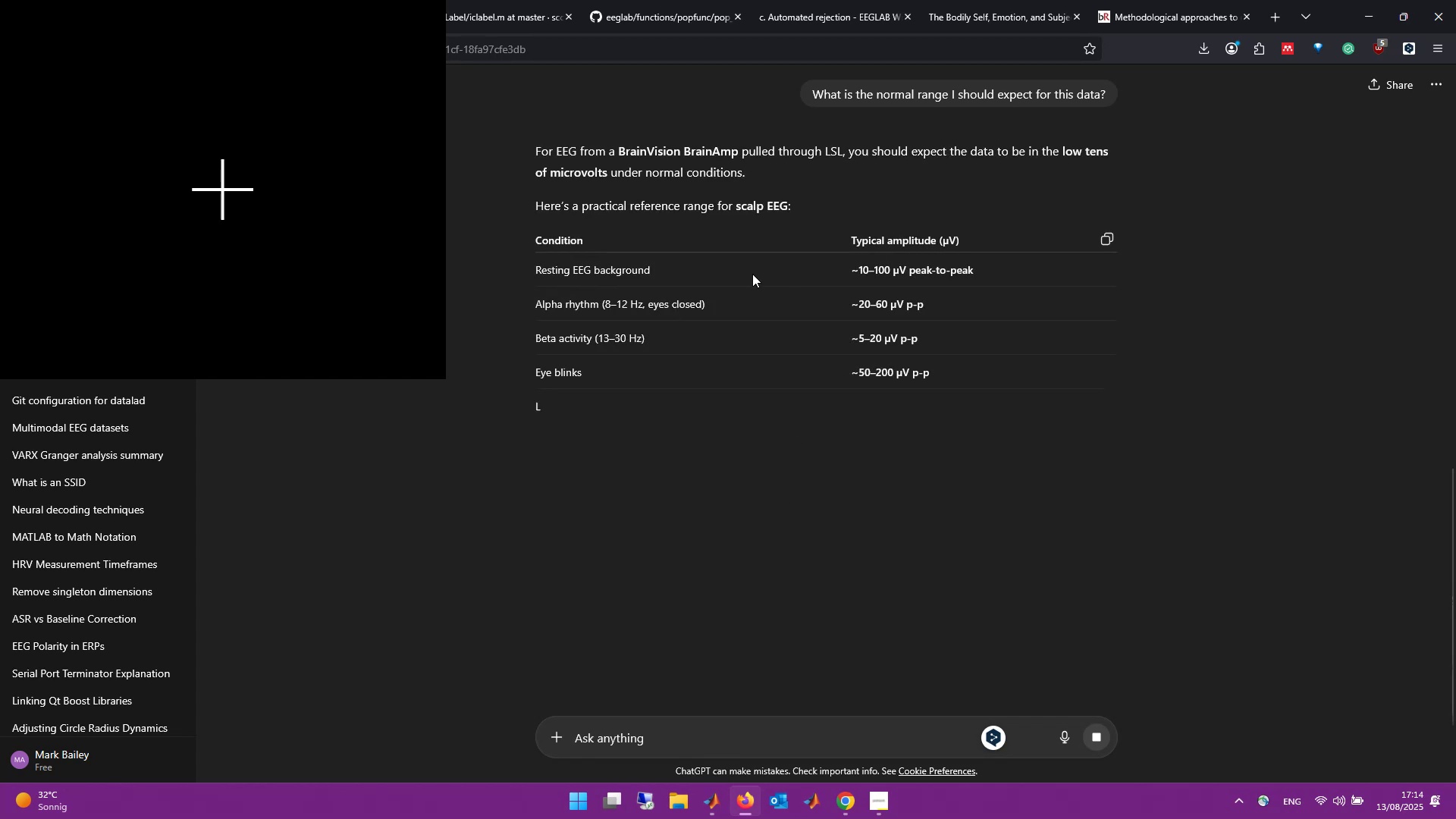 
scroll: coordinate [851, 628], scroll_direction: up, amount: 1.0
 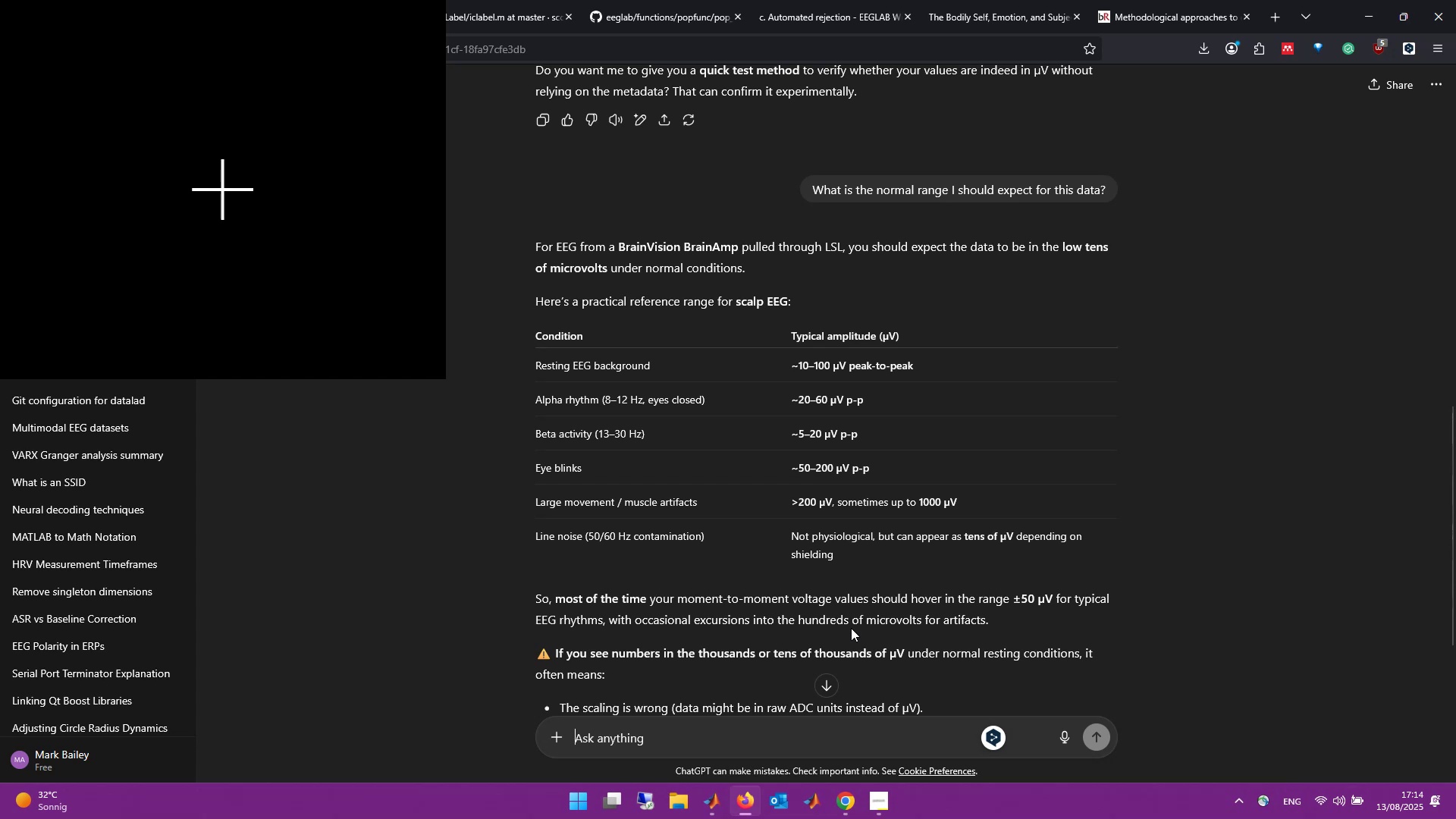 
scroll: coordinate [851, 628], scroll_direction: down, amount: 2.0
 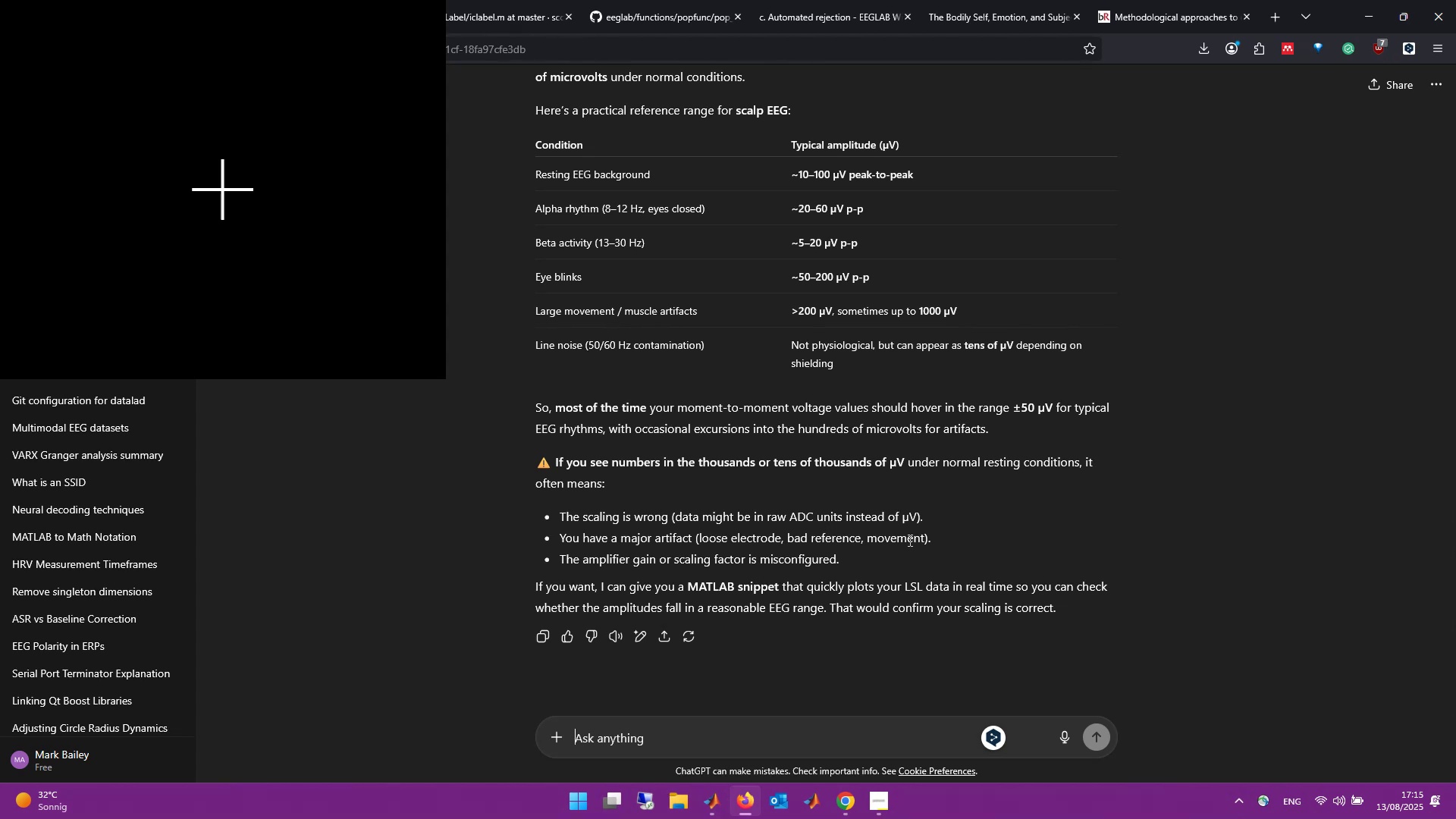 
wait(31.81)
 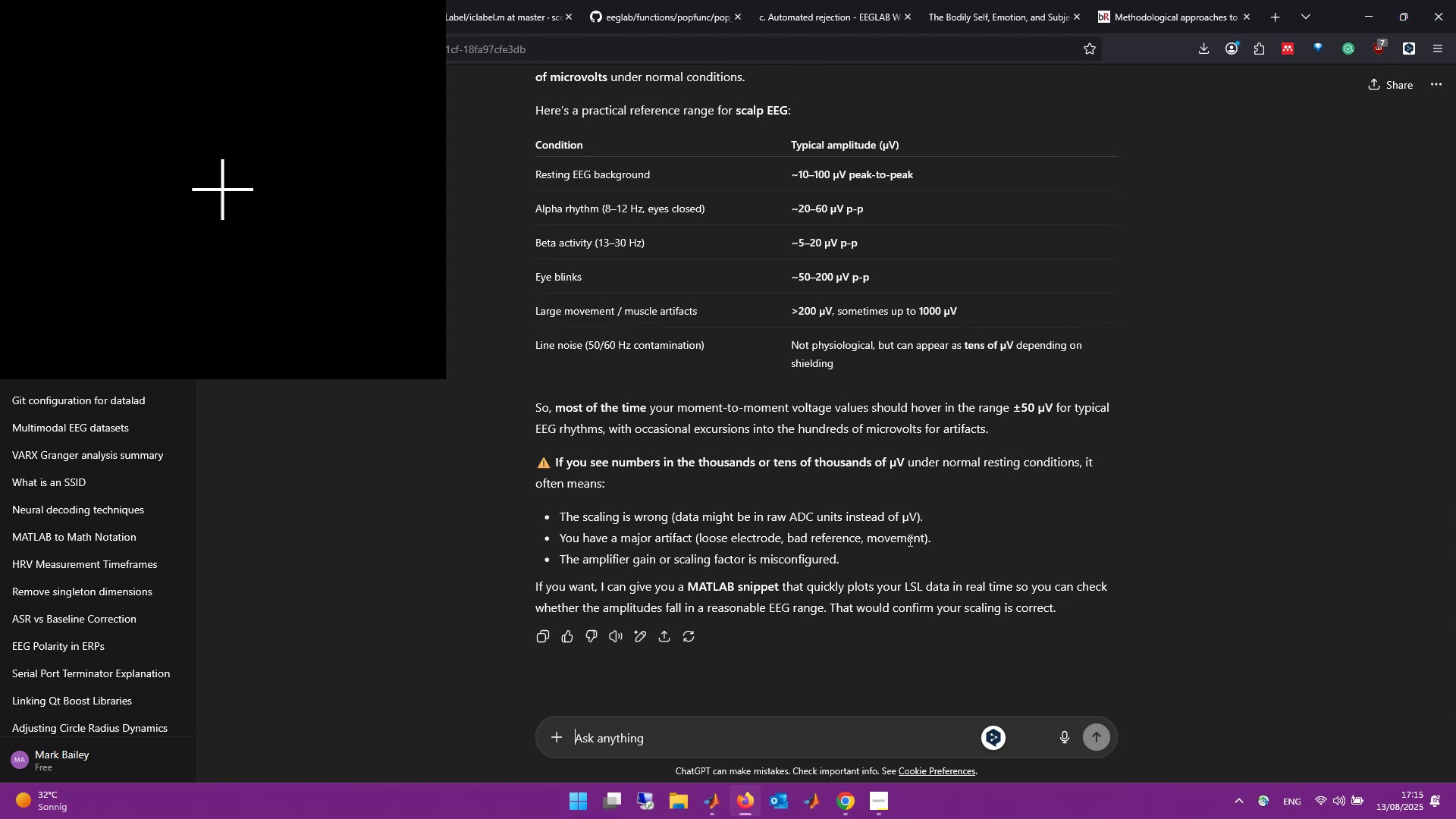 
left_click([624, 731])
 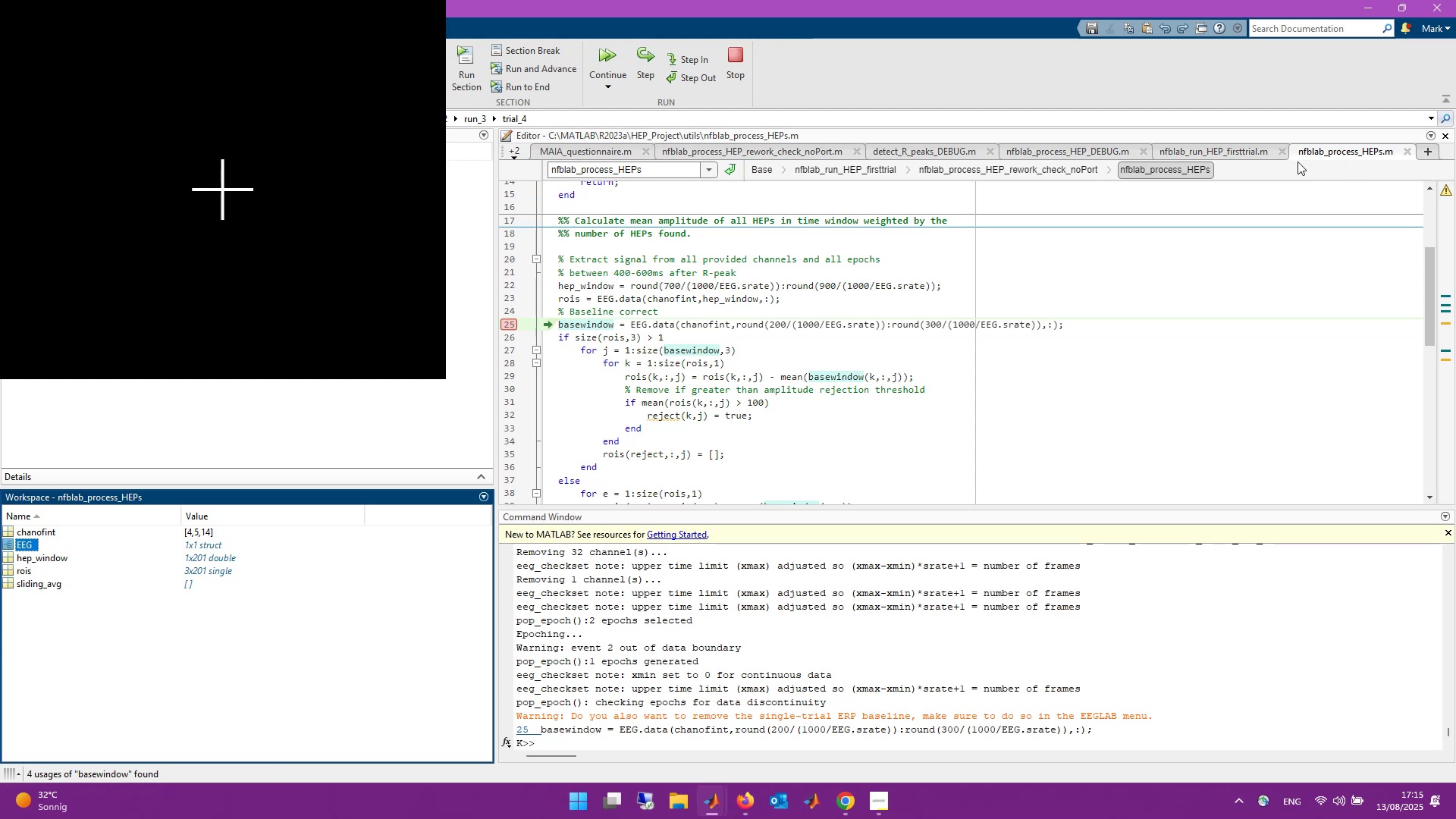 
wait(9.32)
 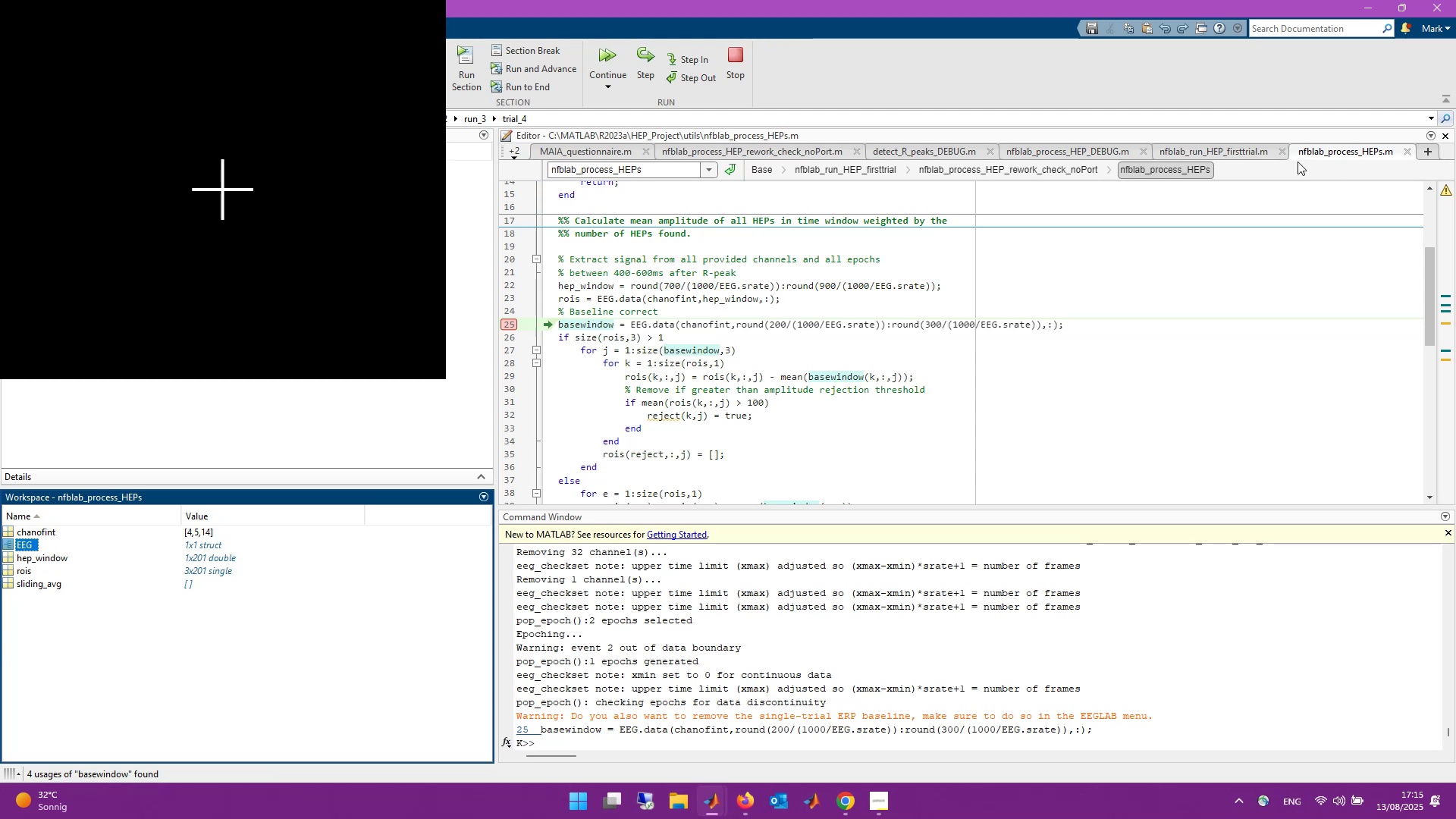 
left_click([521, 149])
 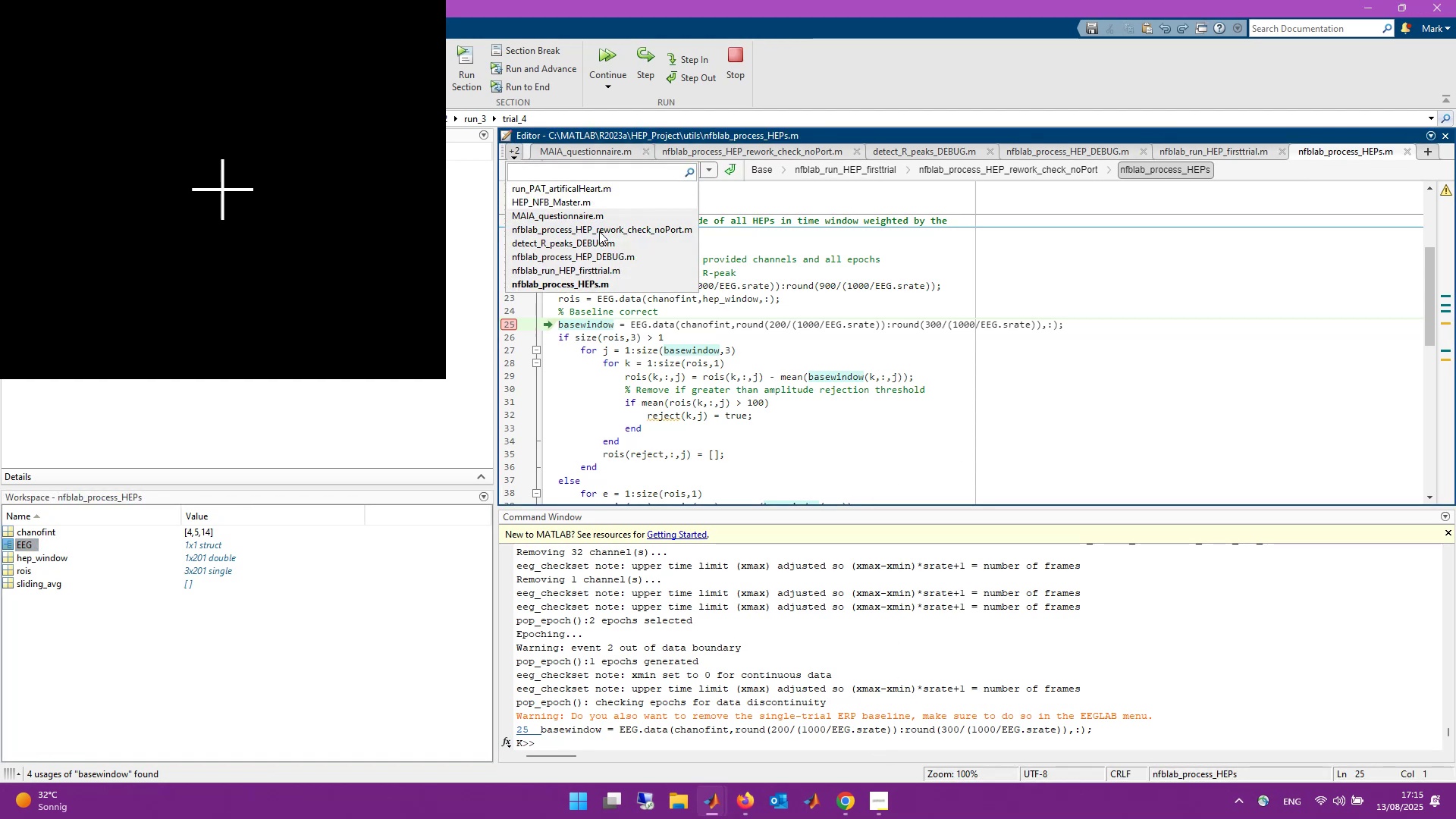 
left_click([599, 231])
 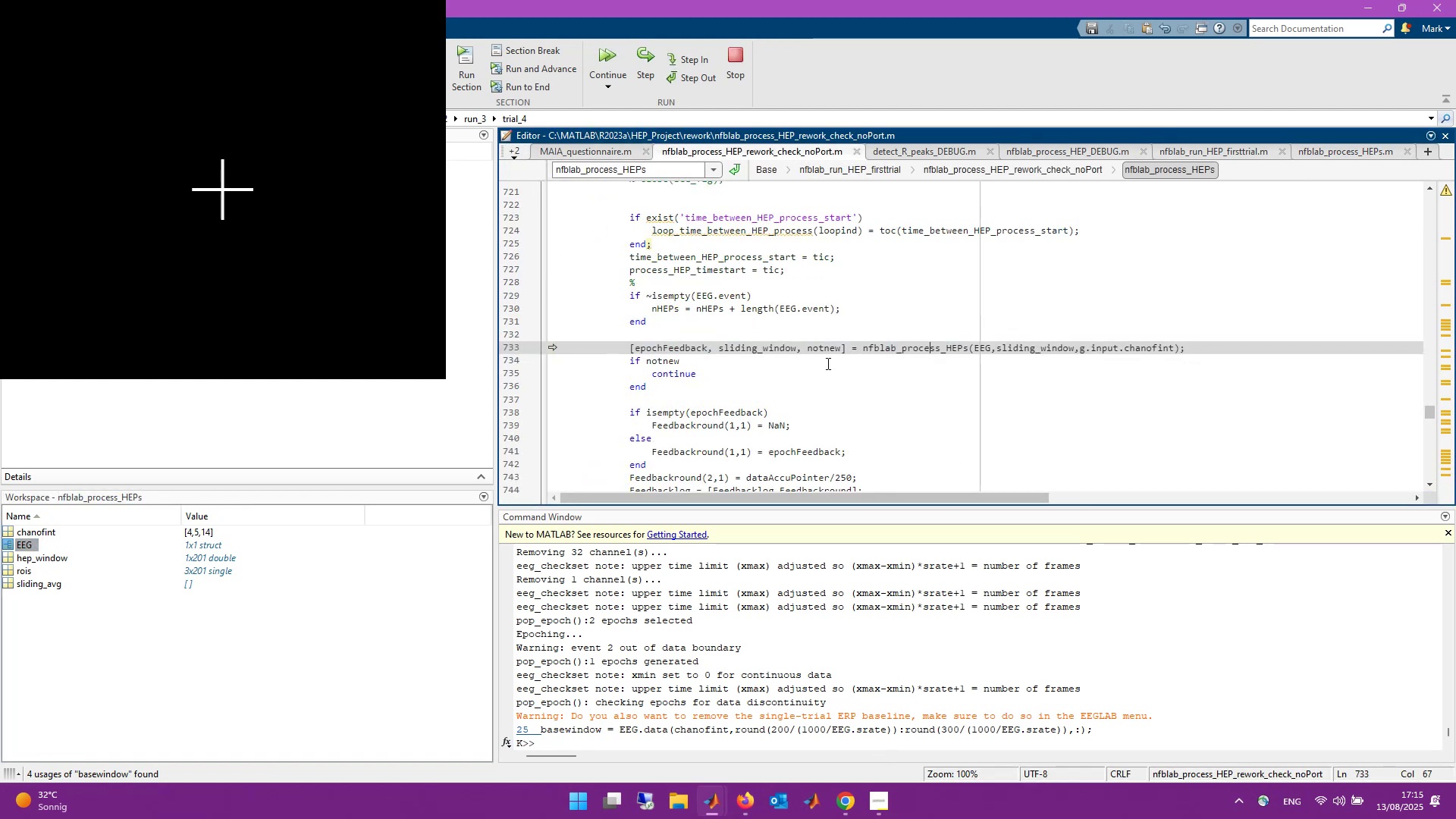 
scroll: coordinate [828, 369], scroll_direction: down, amount: 1.0
 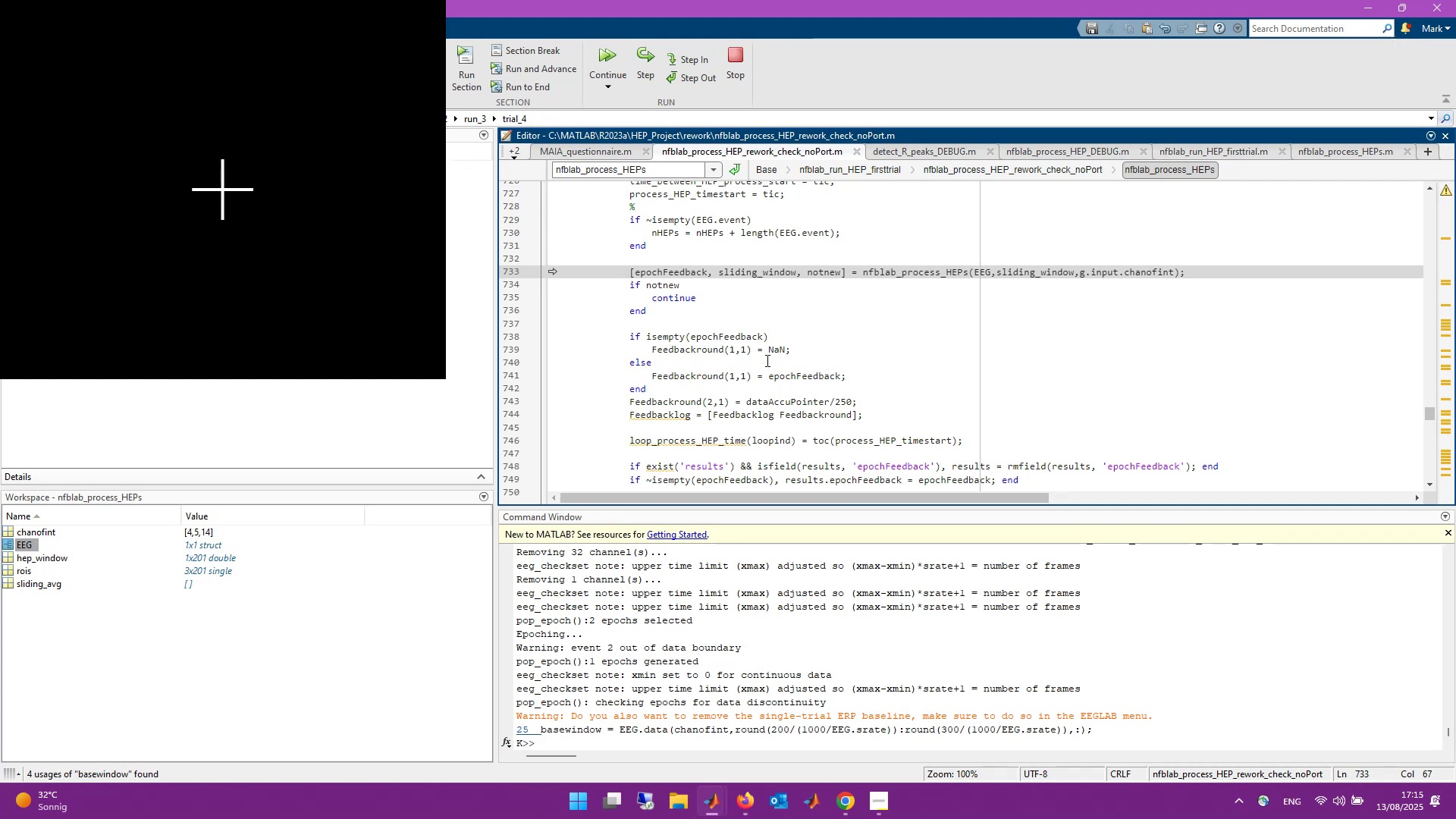 
scroll: coordinate [767, 355], scroll_direction: up, amount: 4.0
 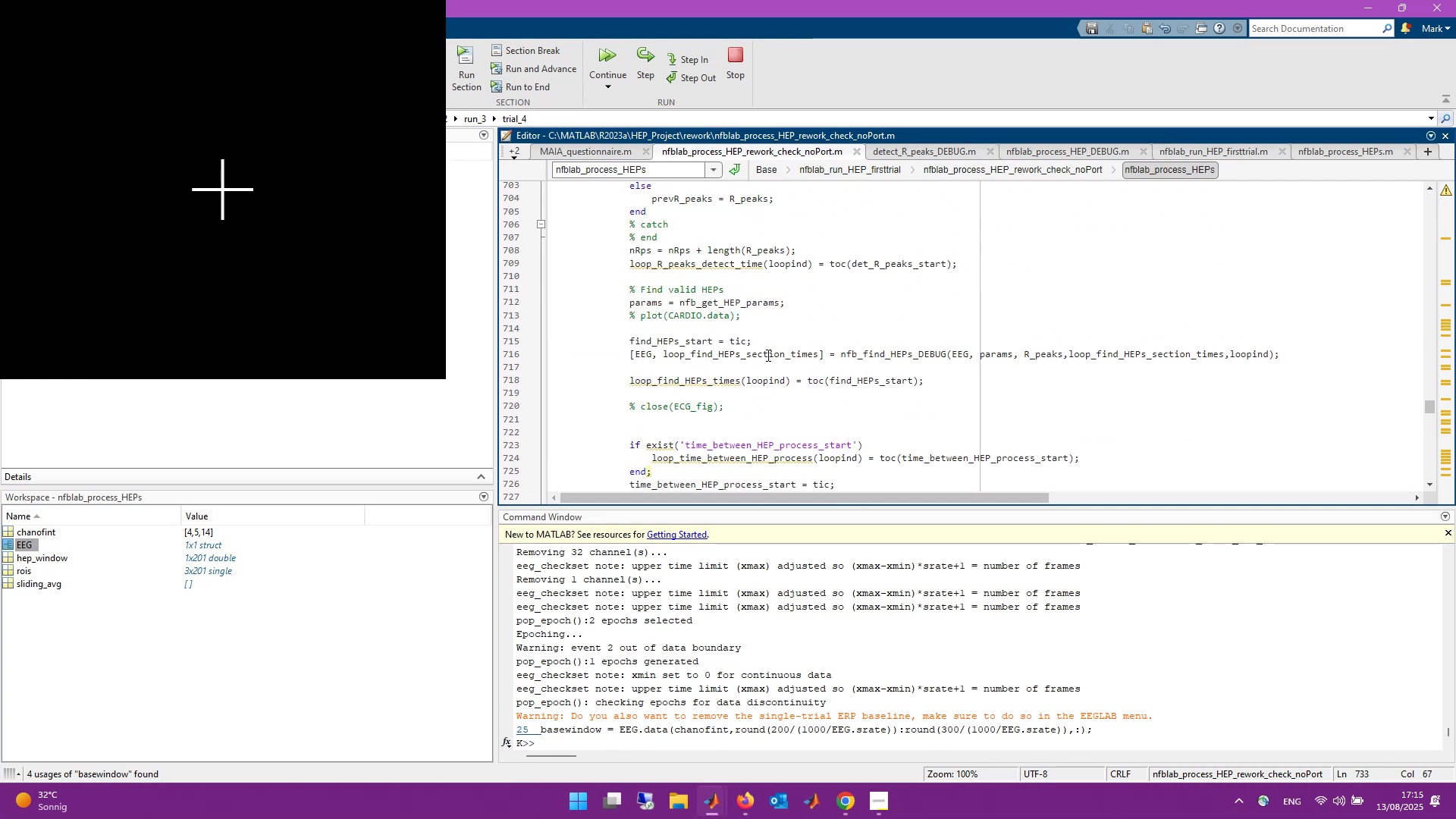 
scroll: coordinate [767, 355], scroll_direction: down, amount: 1.0
 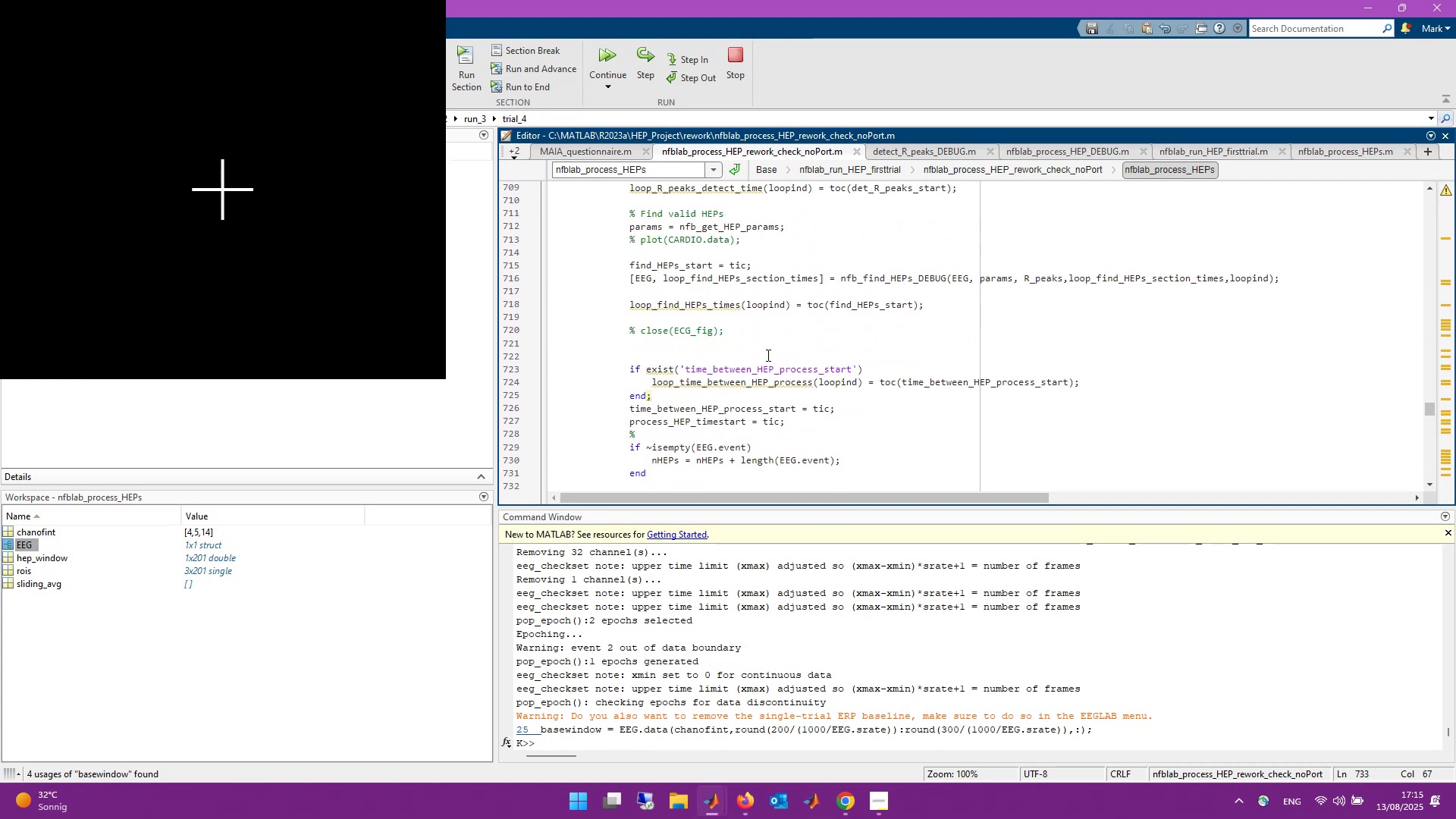 
scroll: coordinate [783, 424], scroll_direction: up, amount: 4.0
 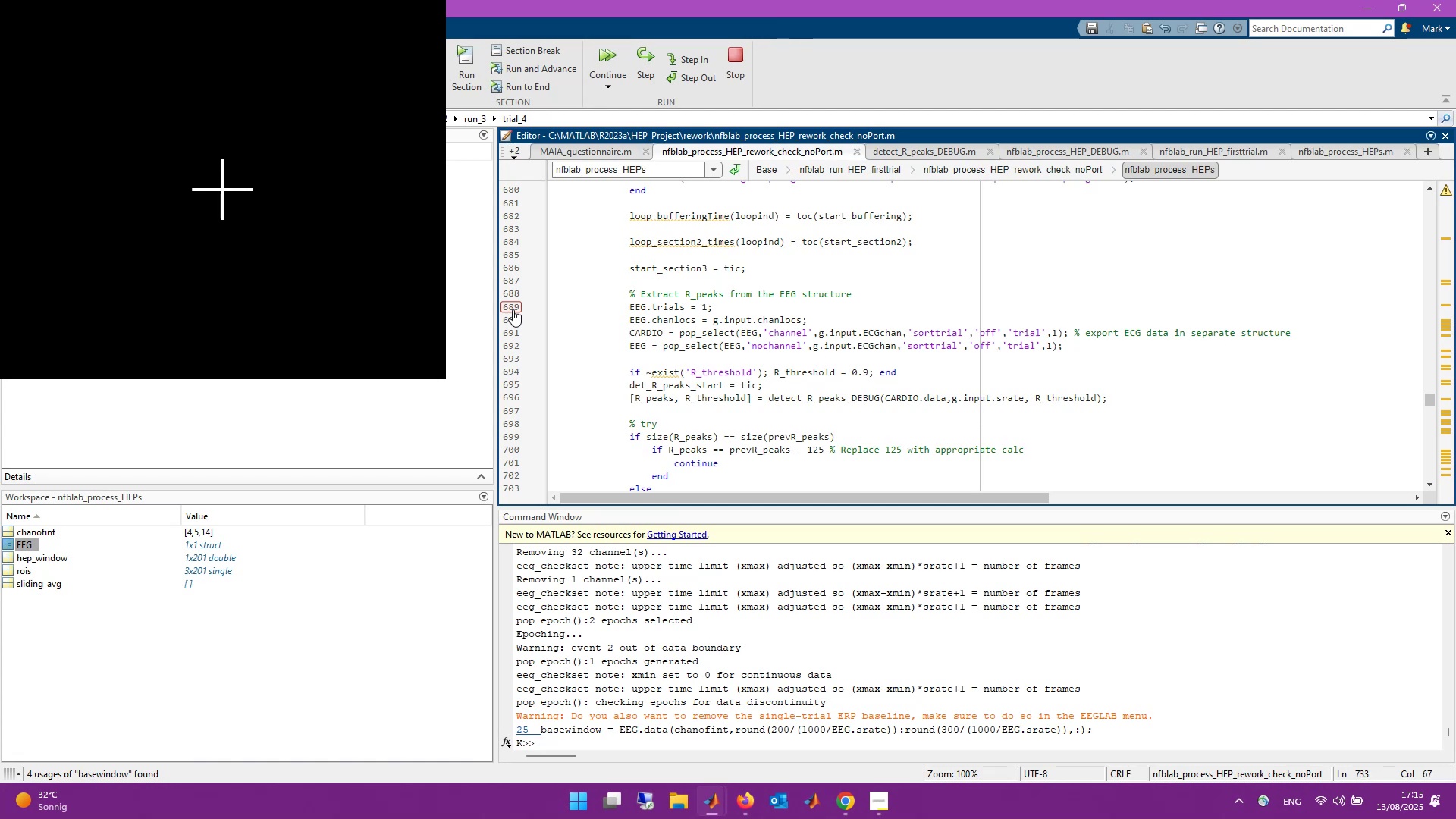 
wait(6.22)
 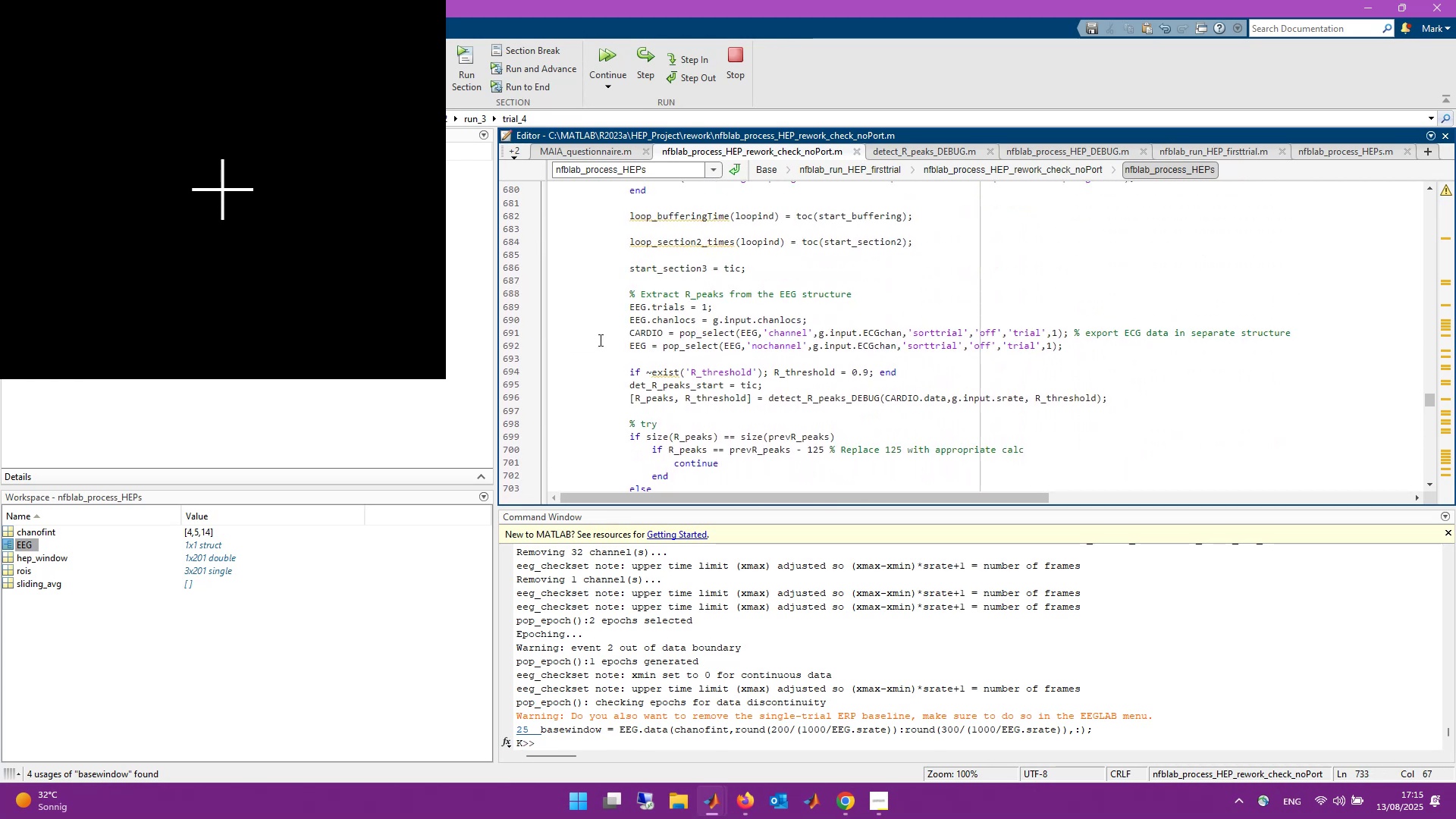 
left_click([513, 309])
 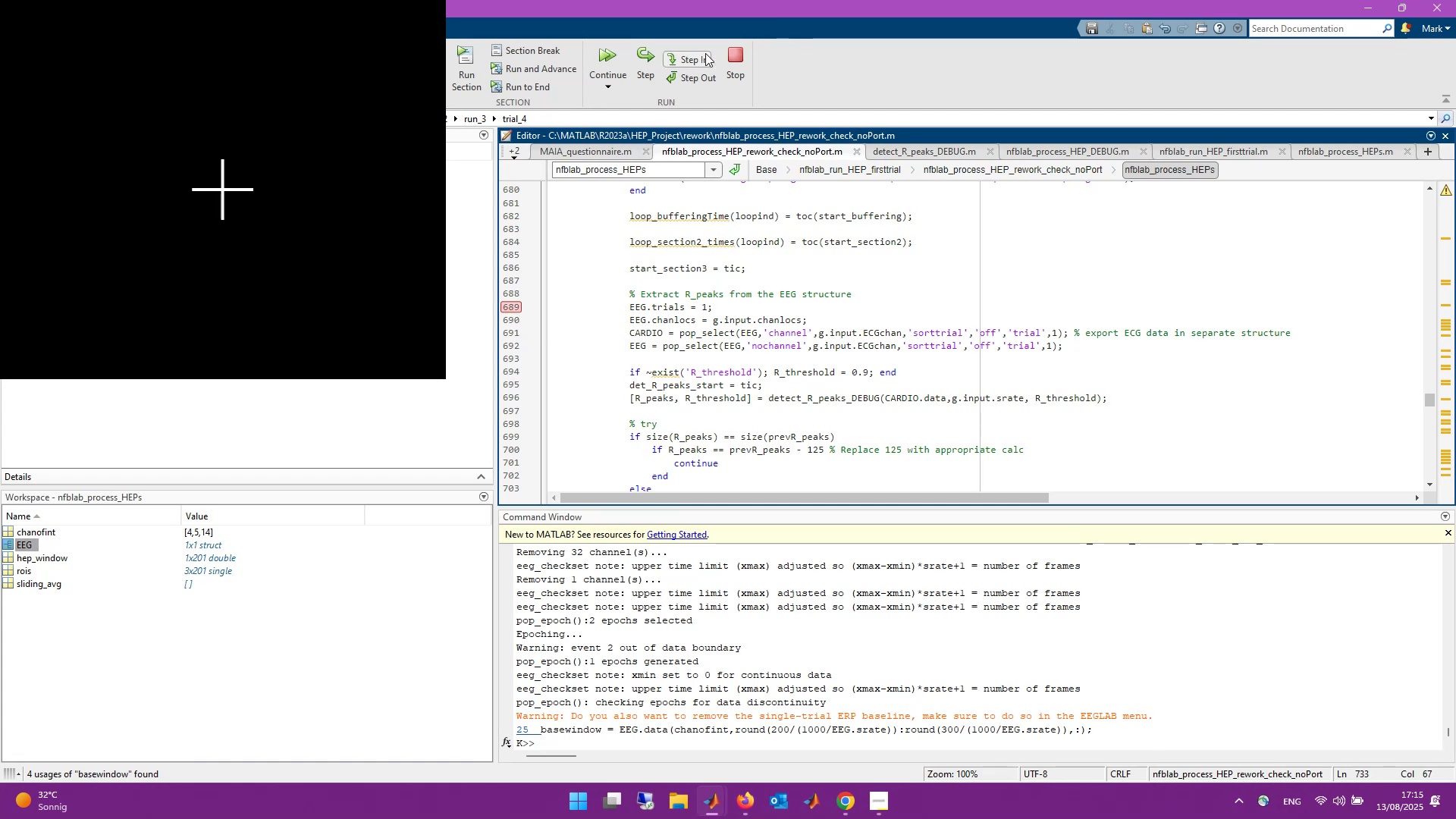 
left_click([731, 59])
 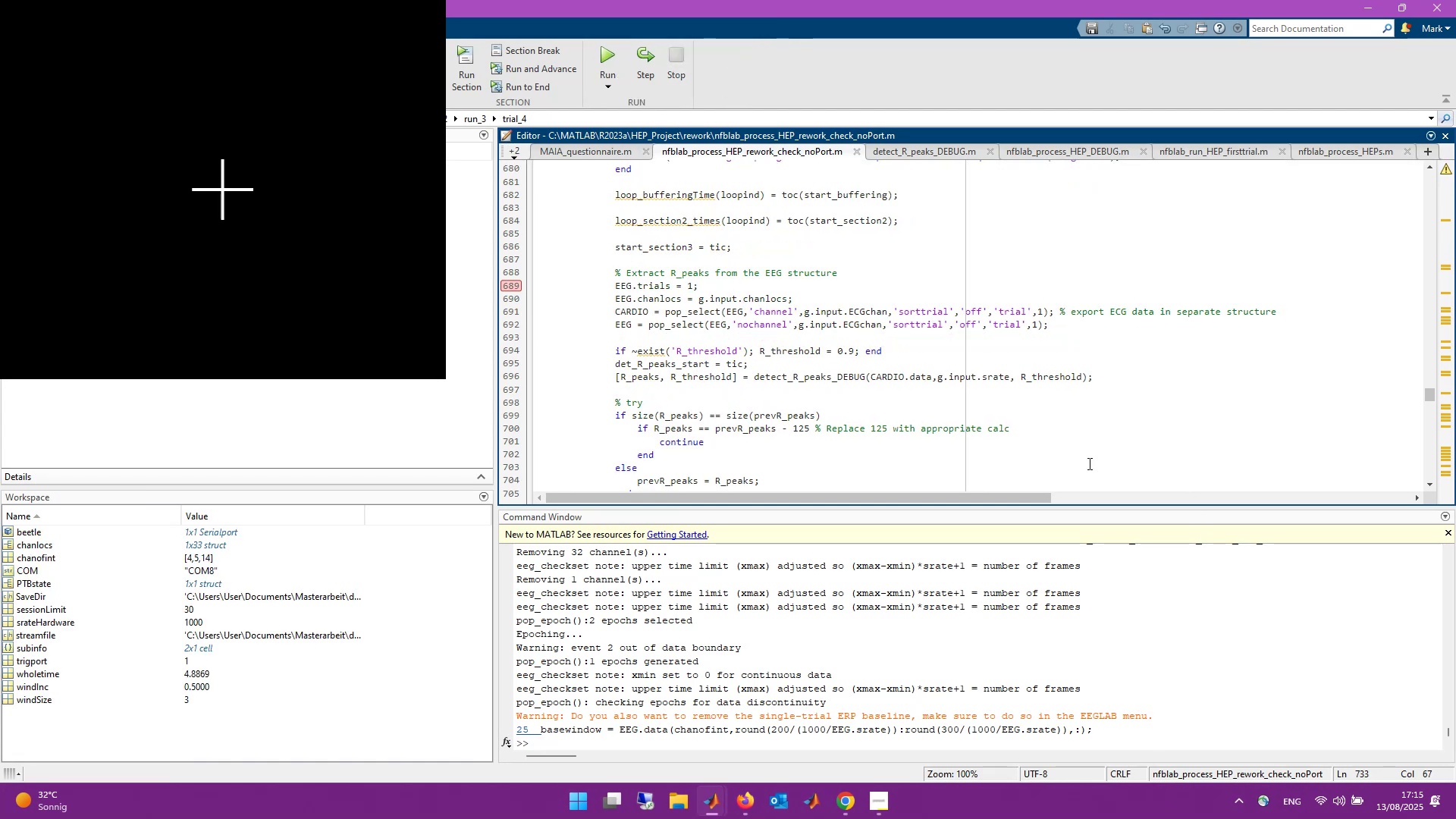 
left_click([1258, 670])
 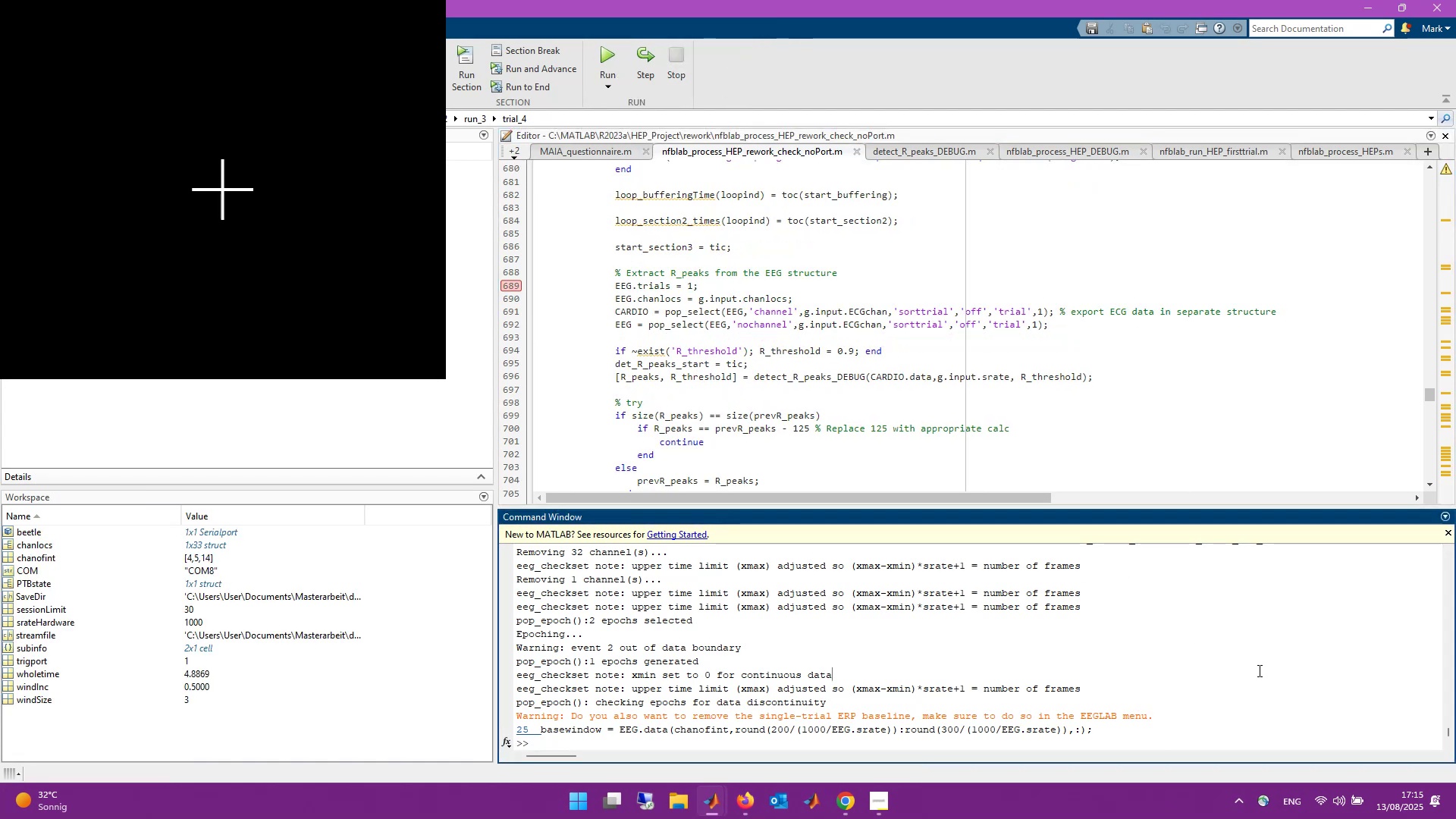 
key(ArrowUp)
 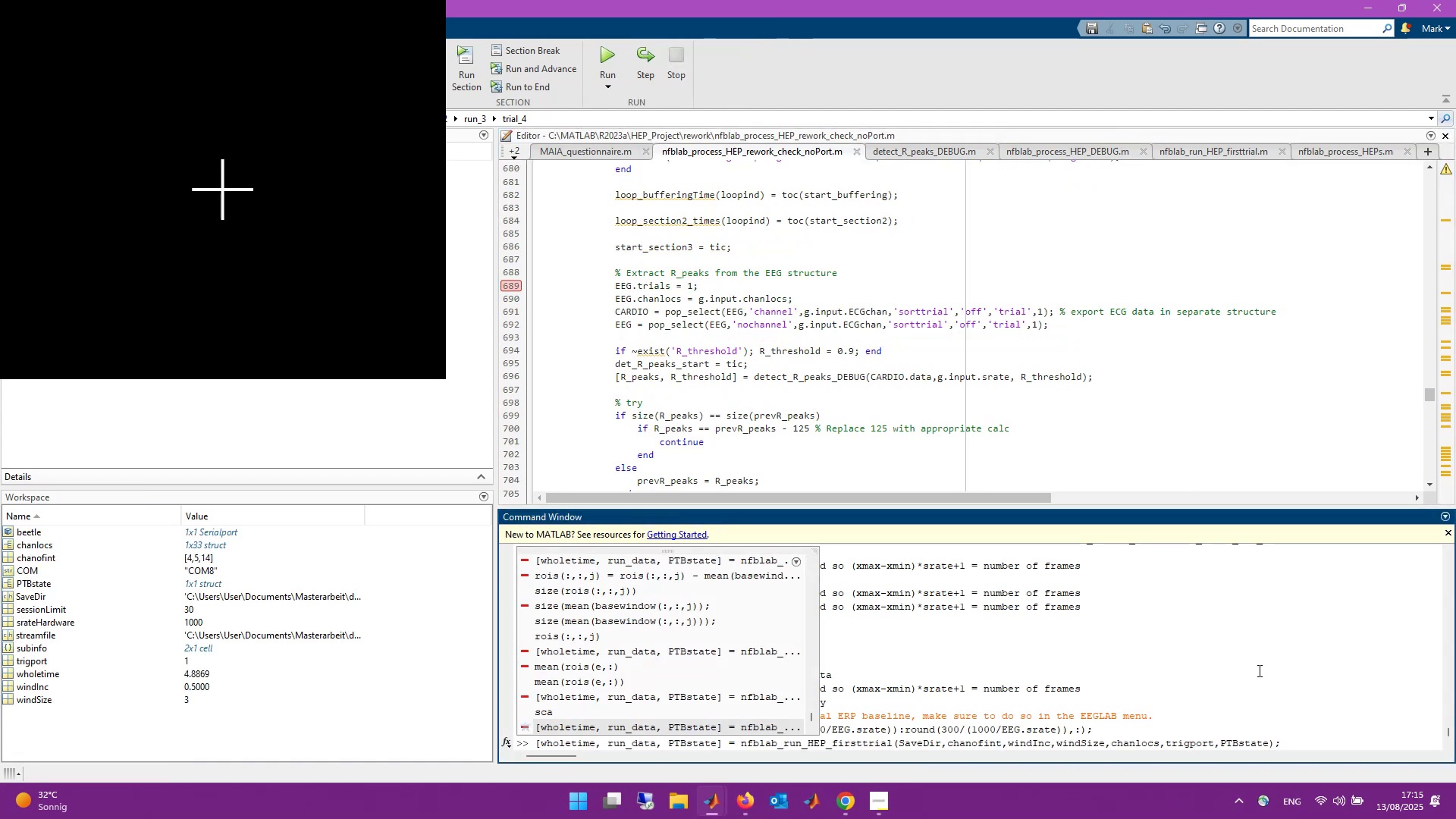 
key(Enter)
 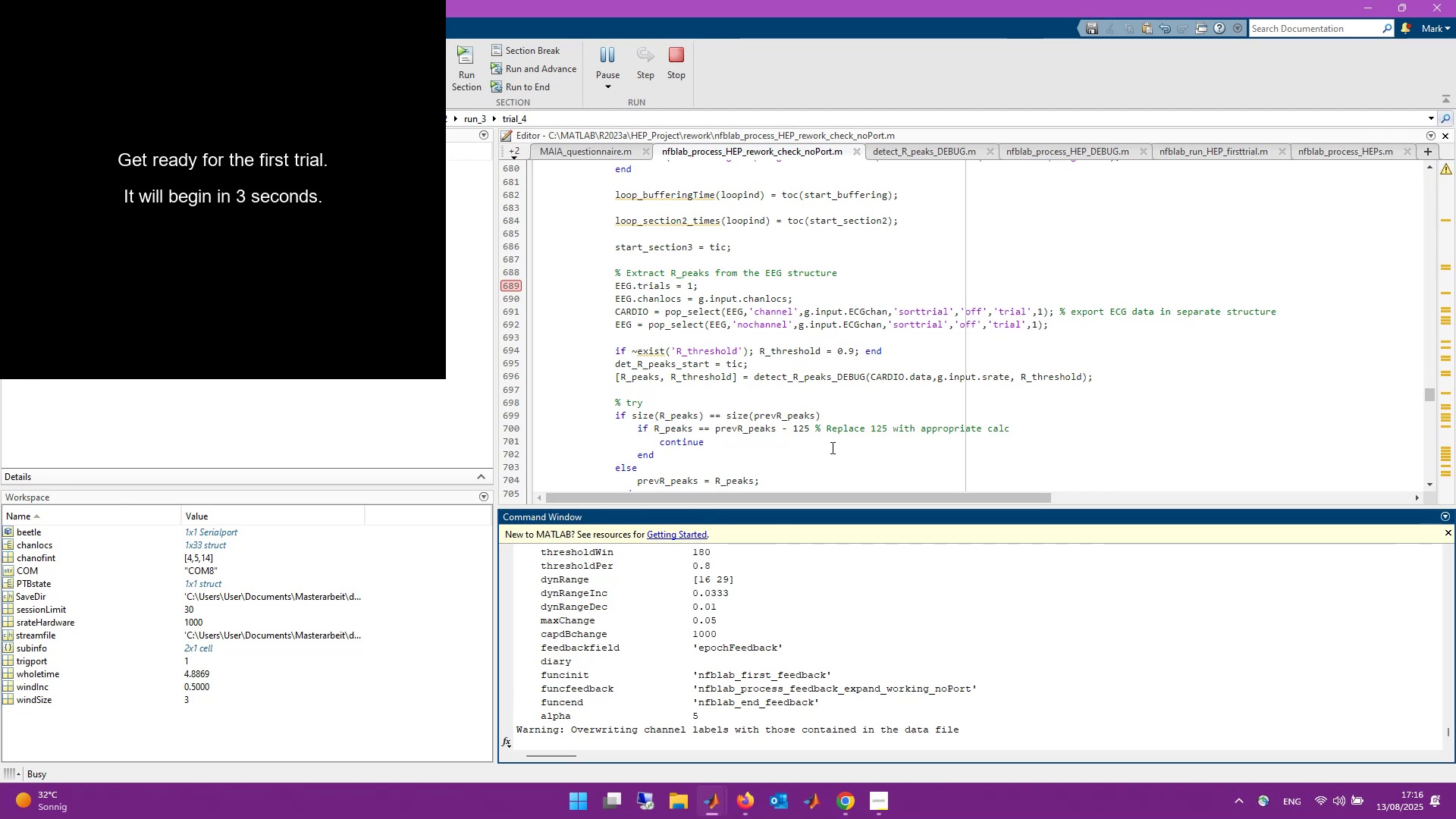 
wait(13.28)
 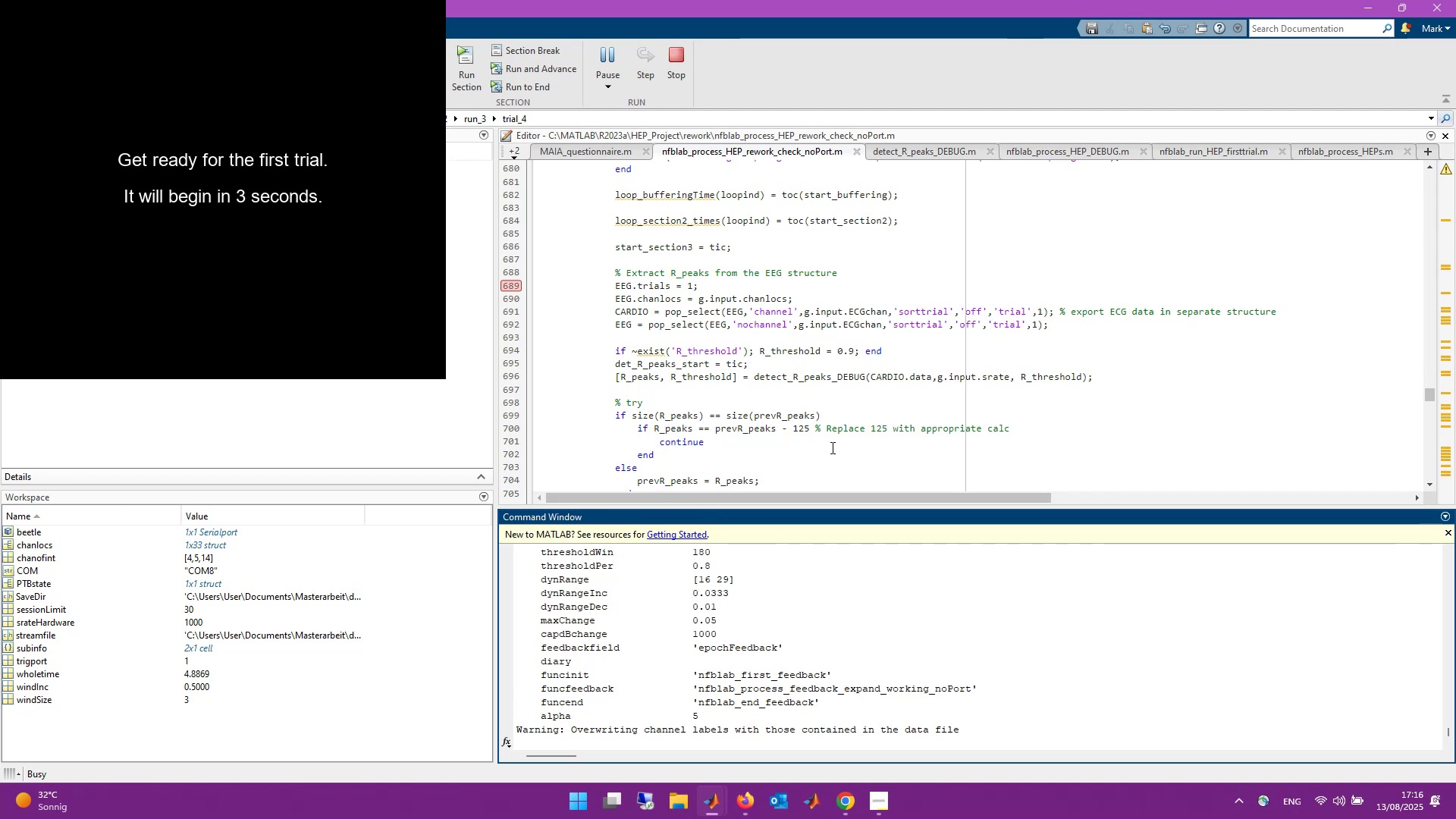 
scroll: coordinate [124, 687], scroll_direction: down, amount: 3.0
 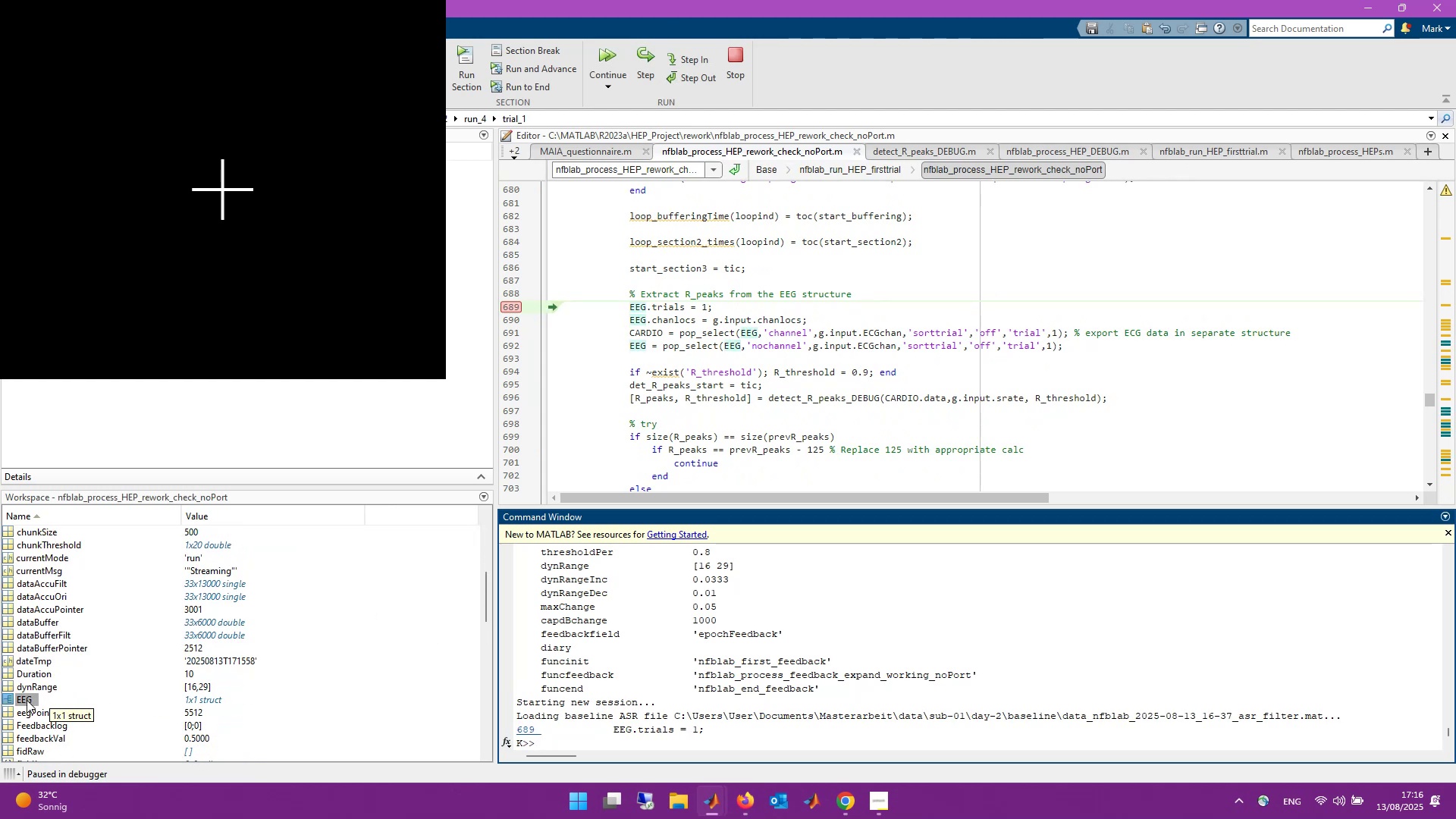 
double_click([27, 700])
 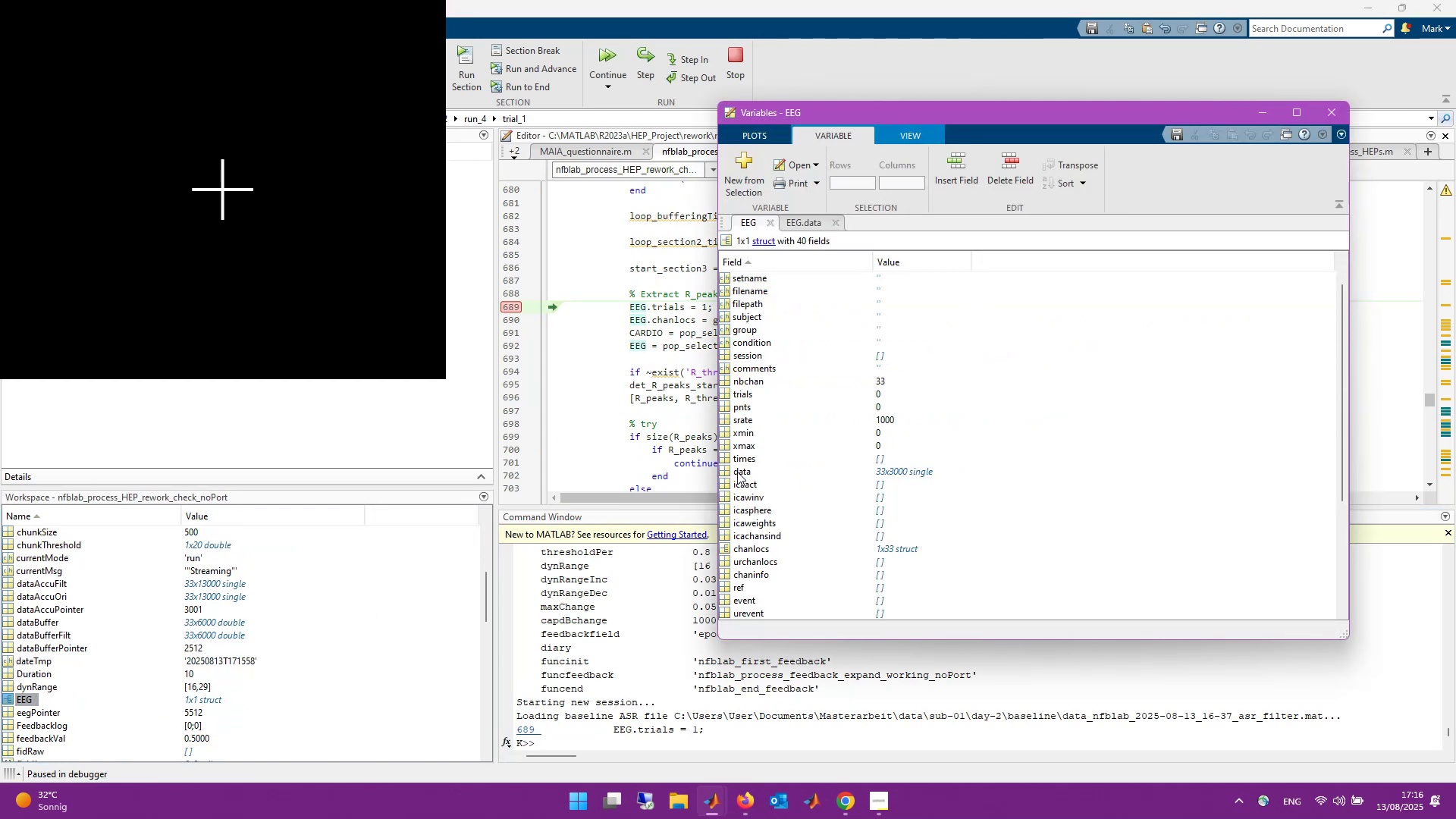 
double_click([744, 473])
 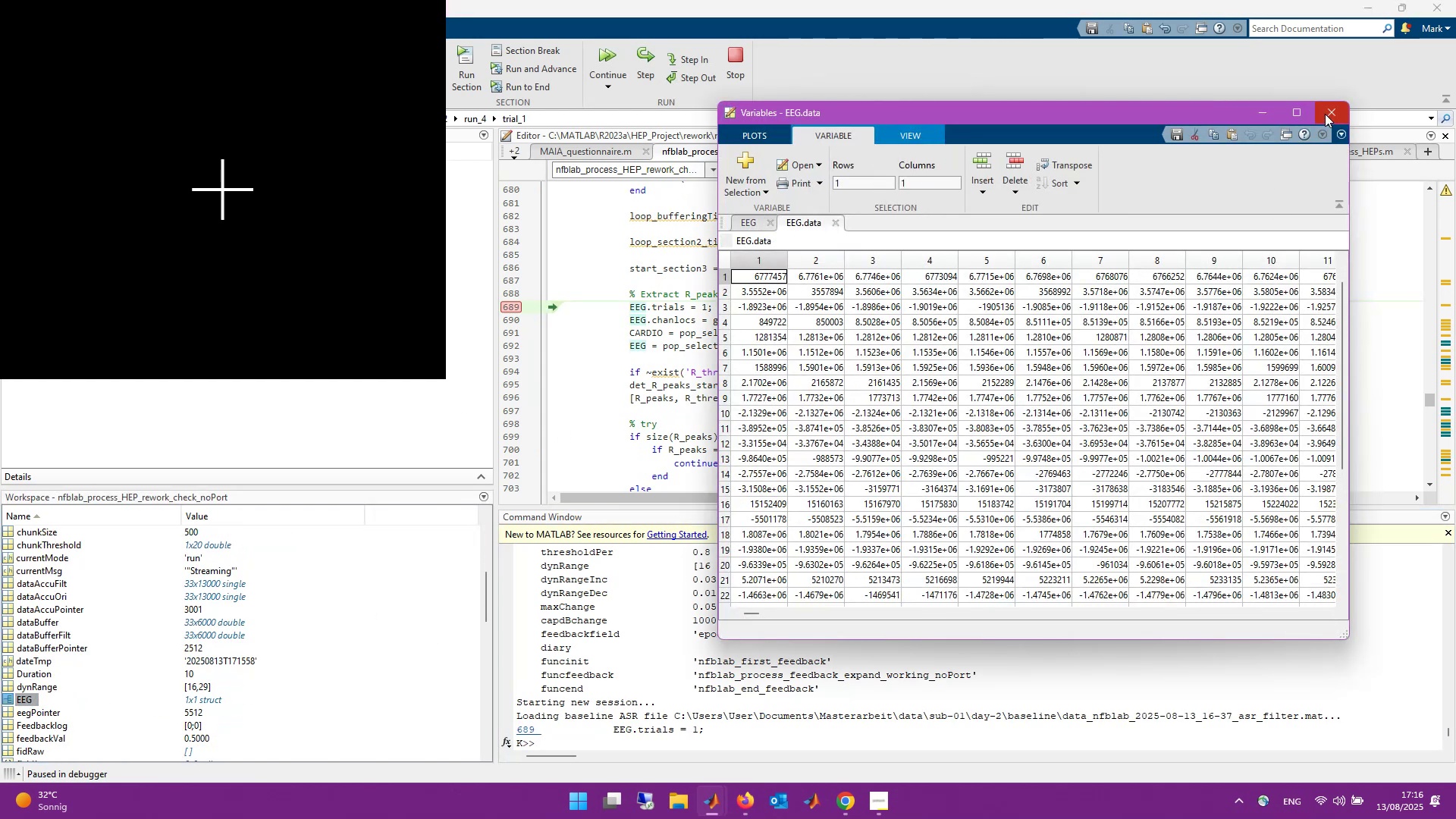 
left_click([1325, 114])
 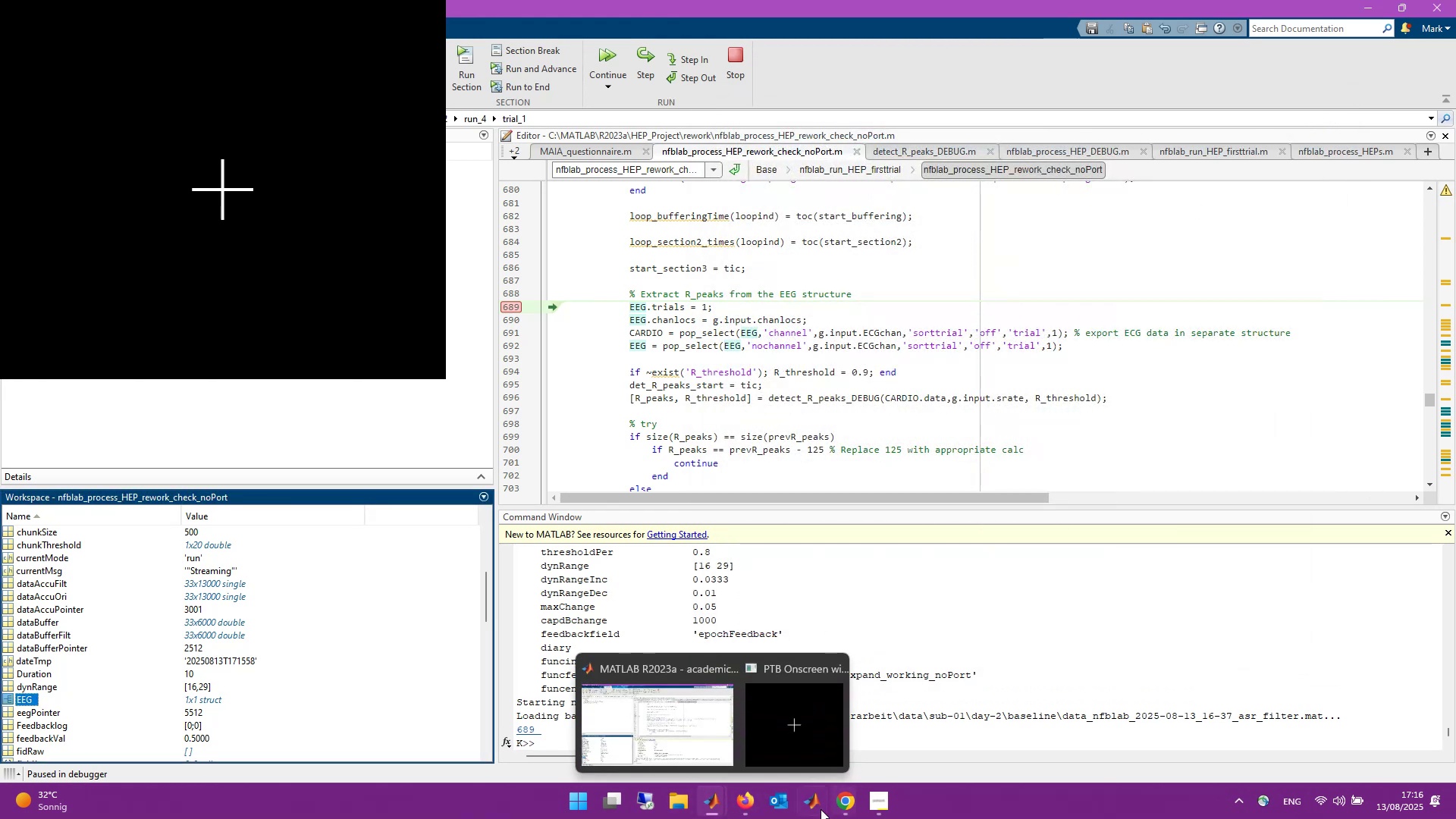 
left_click([726, 750])
 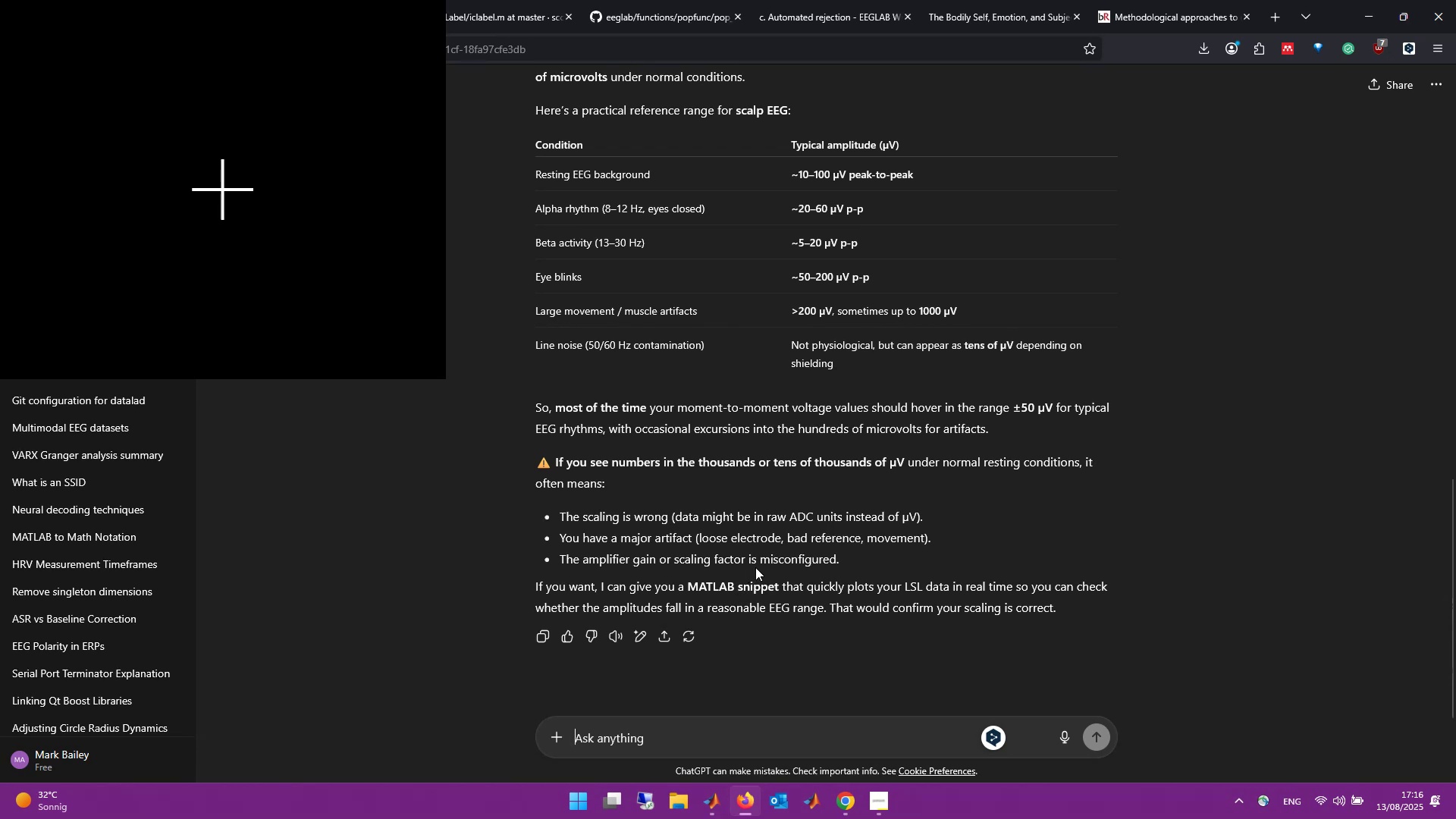 
wait(15.4)
 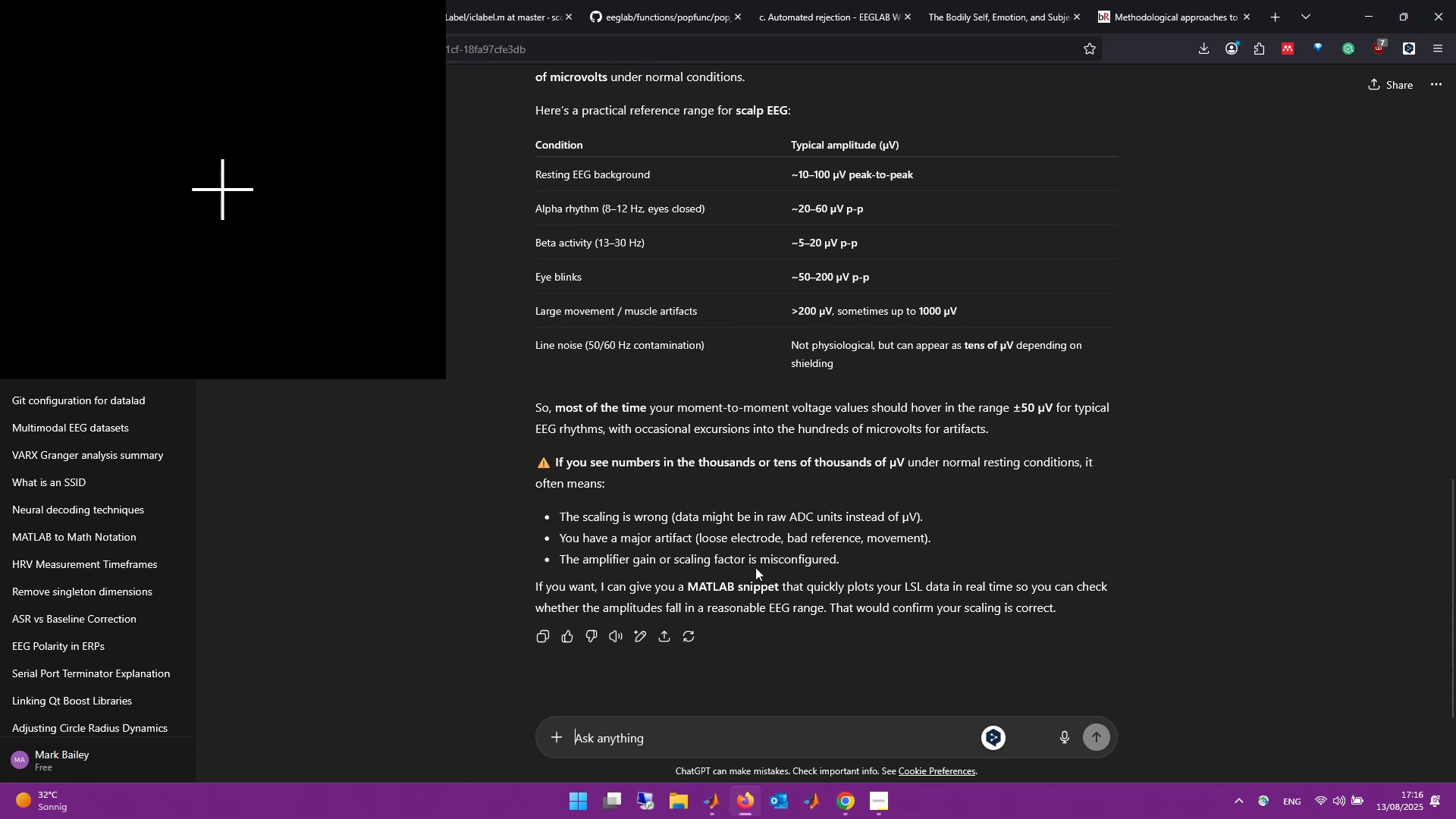 
left_click([758, 720])
 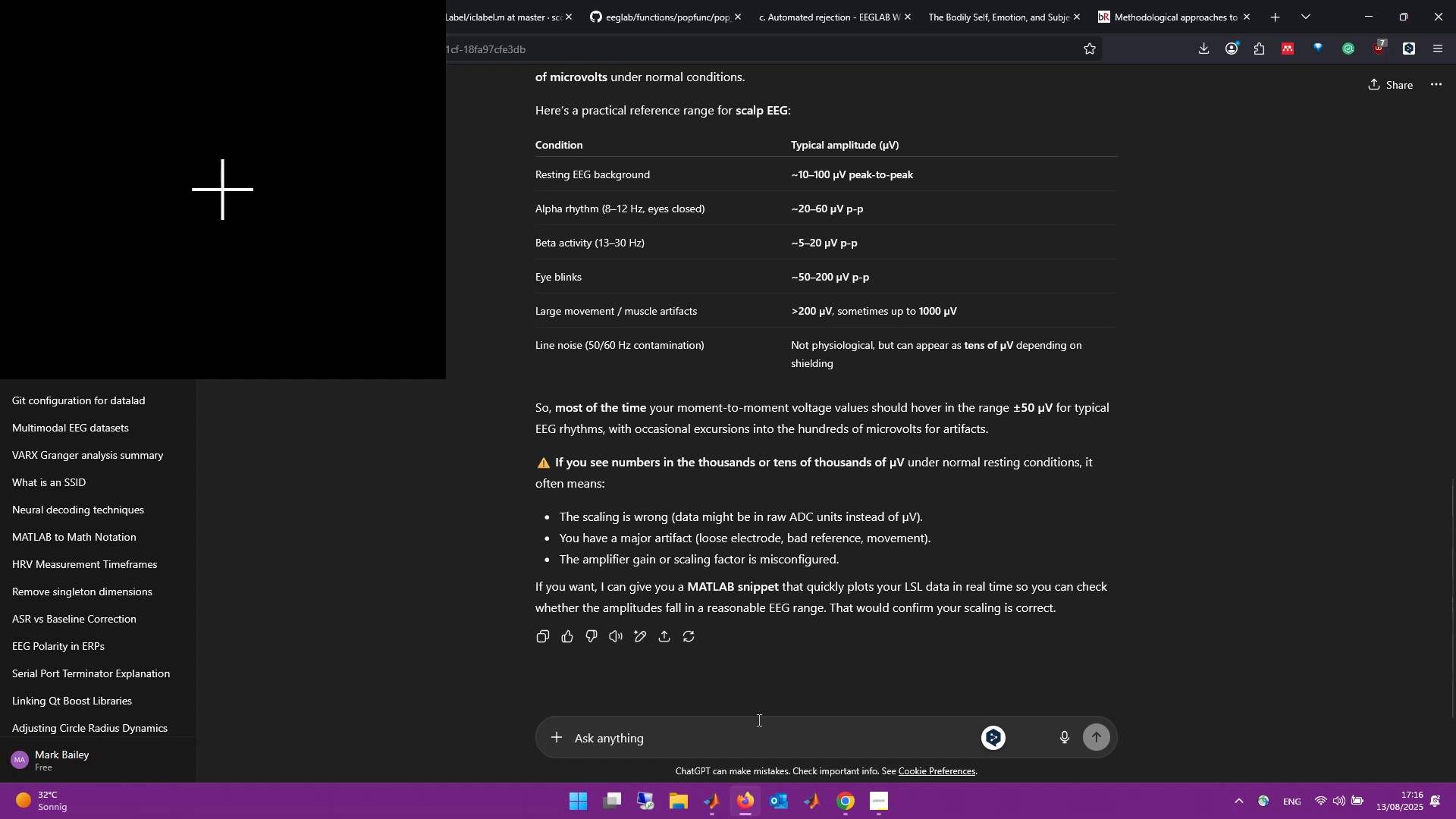 
type(I have number is)
key(Backspace)
type(n the thousands o)
key(Backspace)
key(Backspace)
key(Backspace)
key(Backspace)
key(Backspace)
key(Backspace)
key(Backspace)
type( )
 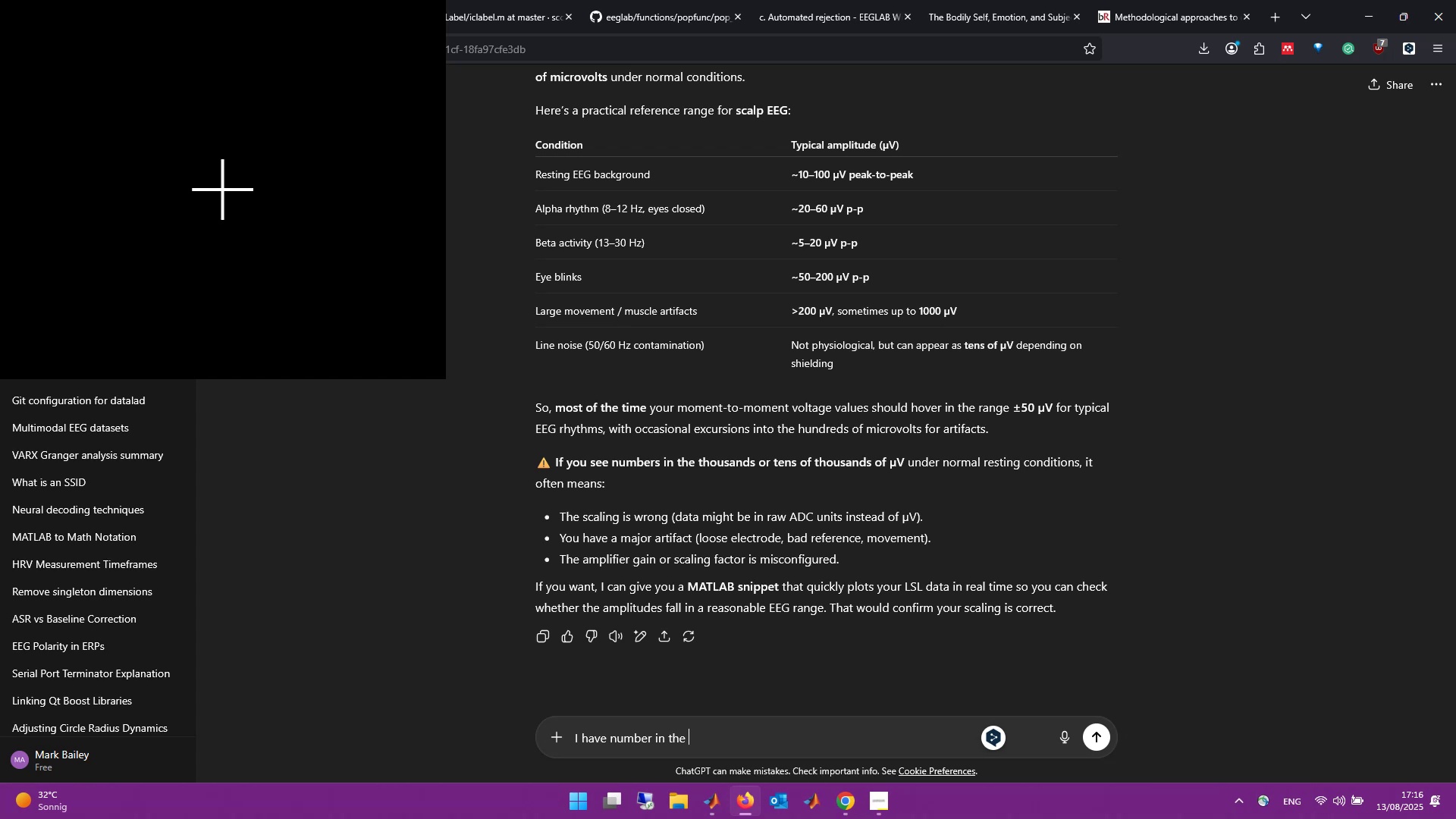 
key(Control+Backspace)
 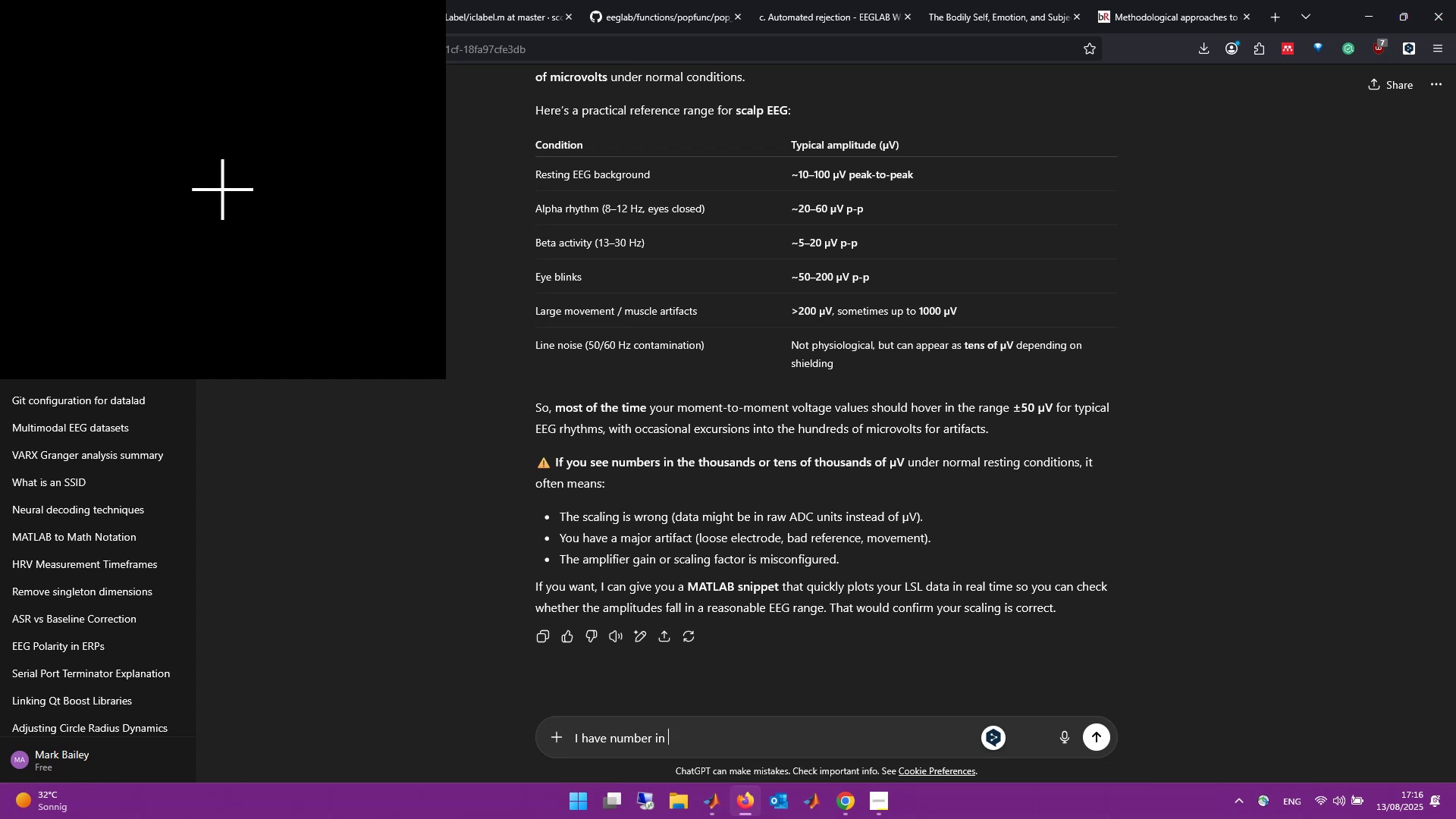 
key(Control+Backspace)
 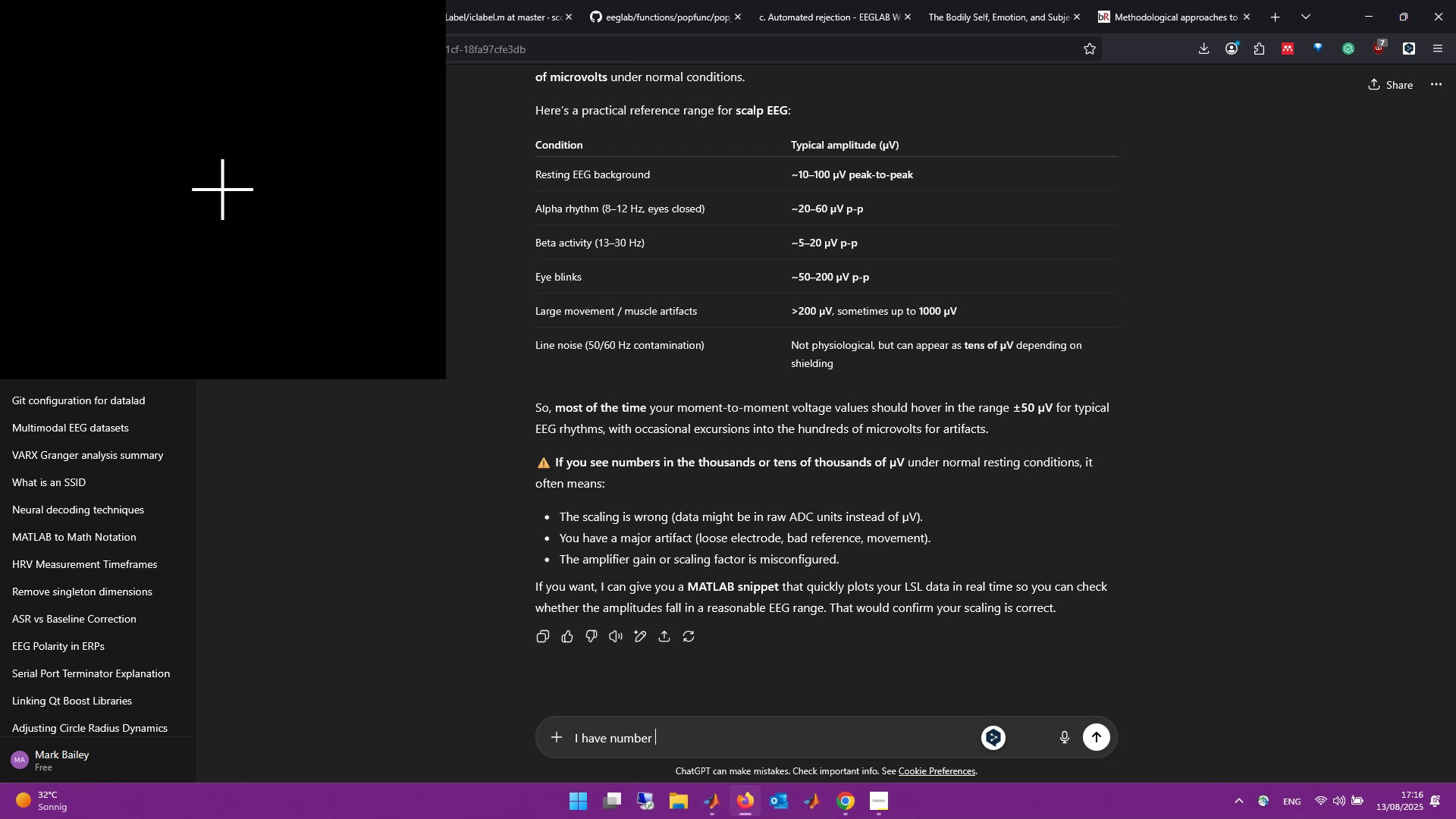 
type(on the scale of around )
key(Backspace)
type(between a few ten thos)
key(Backspace)
type(usands and e+-)
key(Backspace)
type(04)
 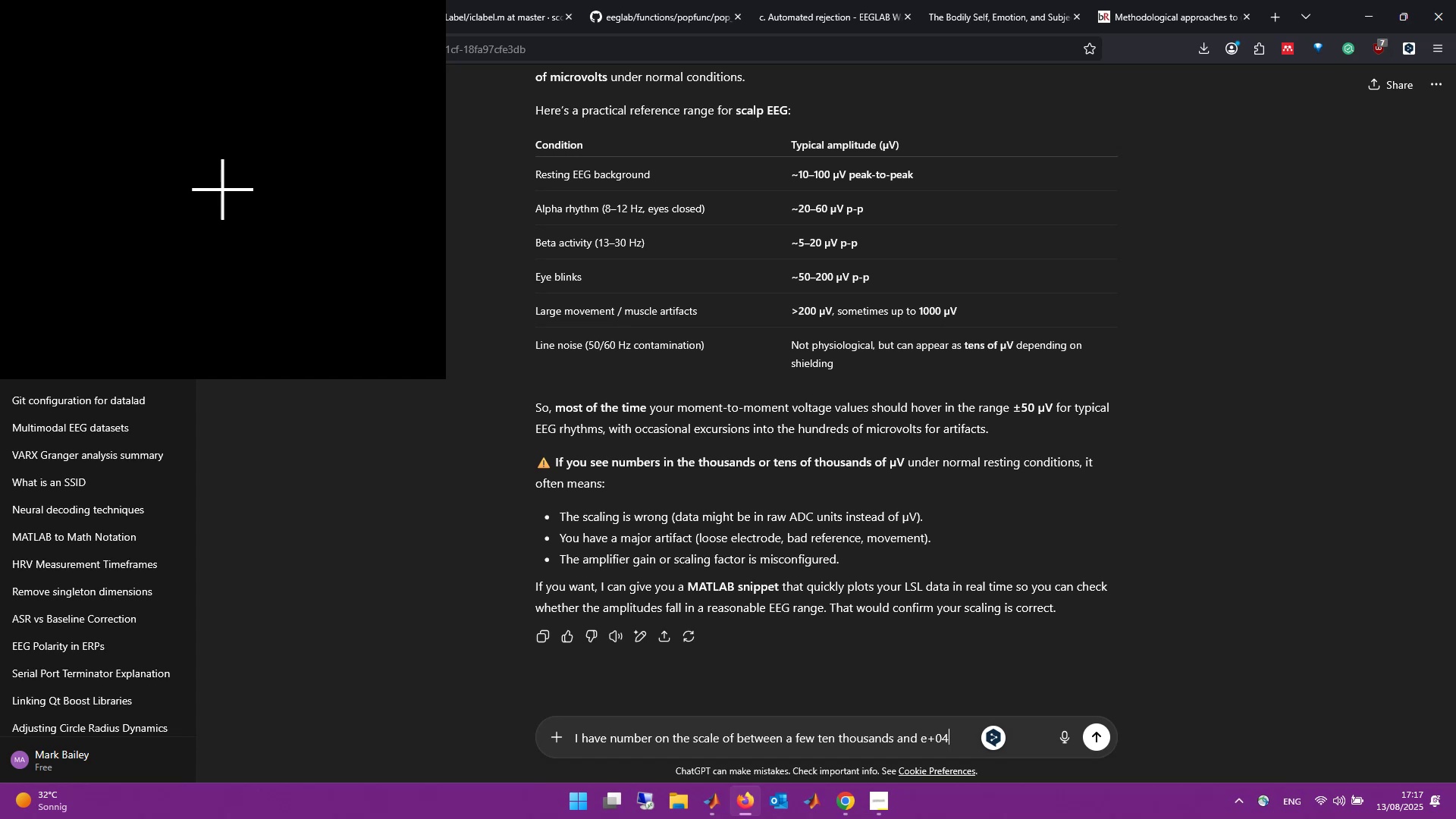 
left_click([650, 741])
 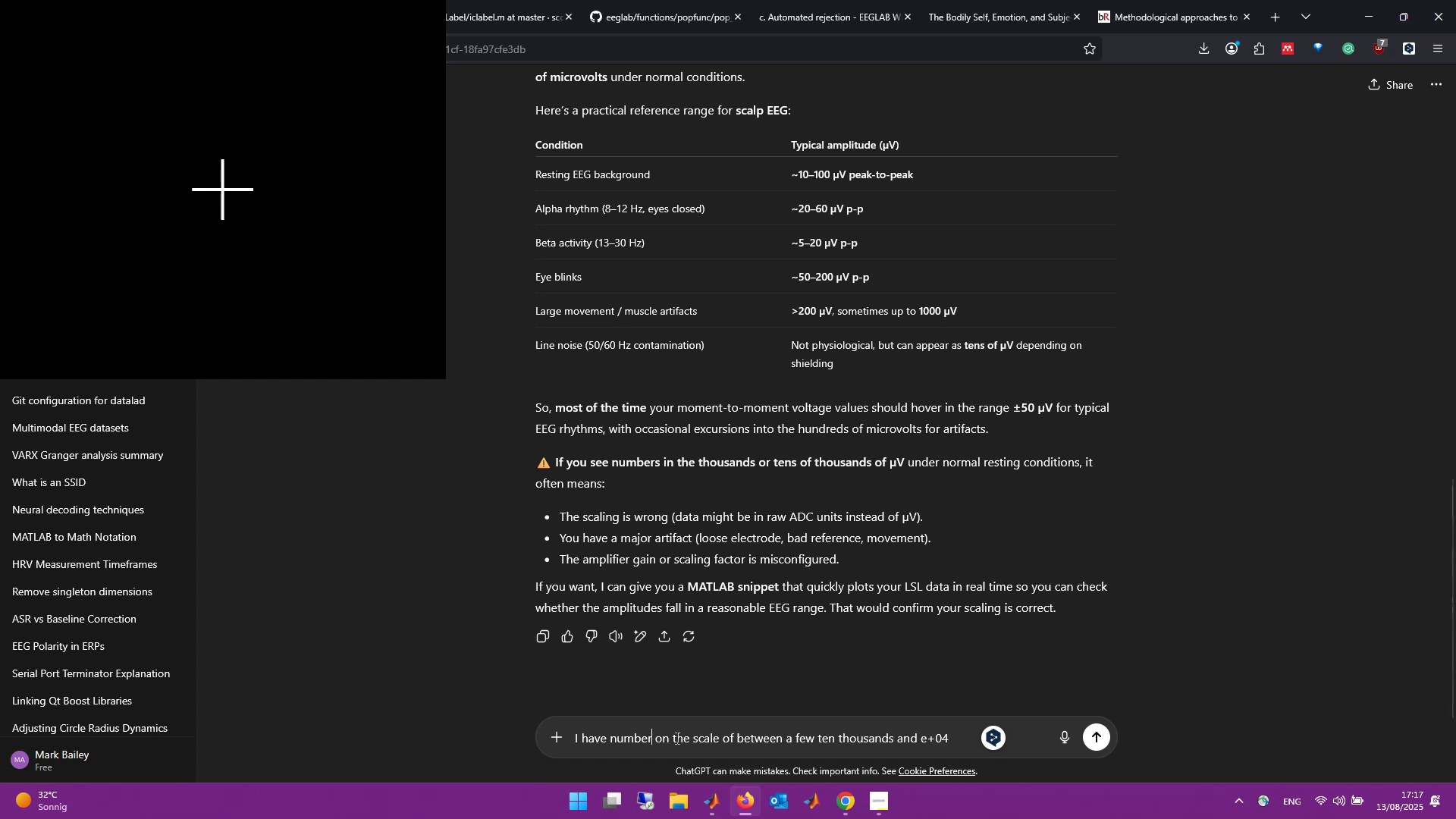 
key(S)
 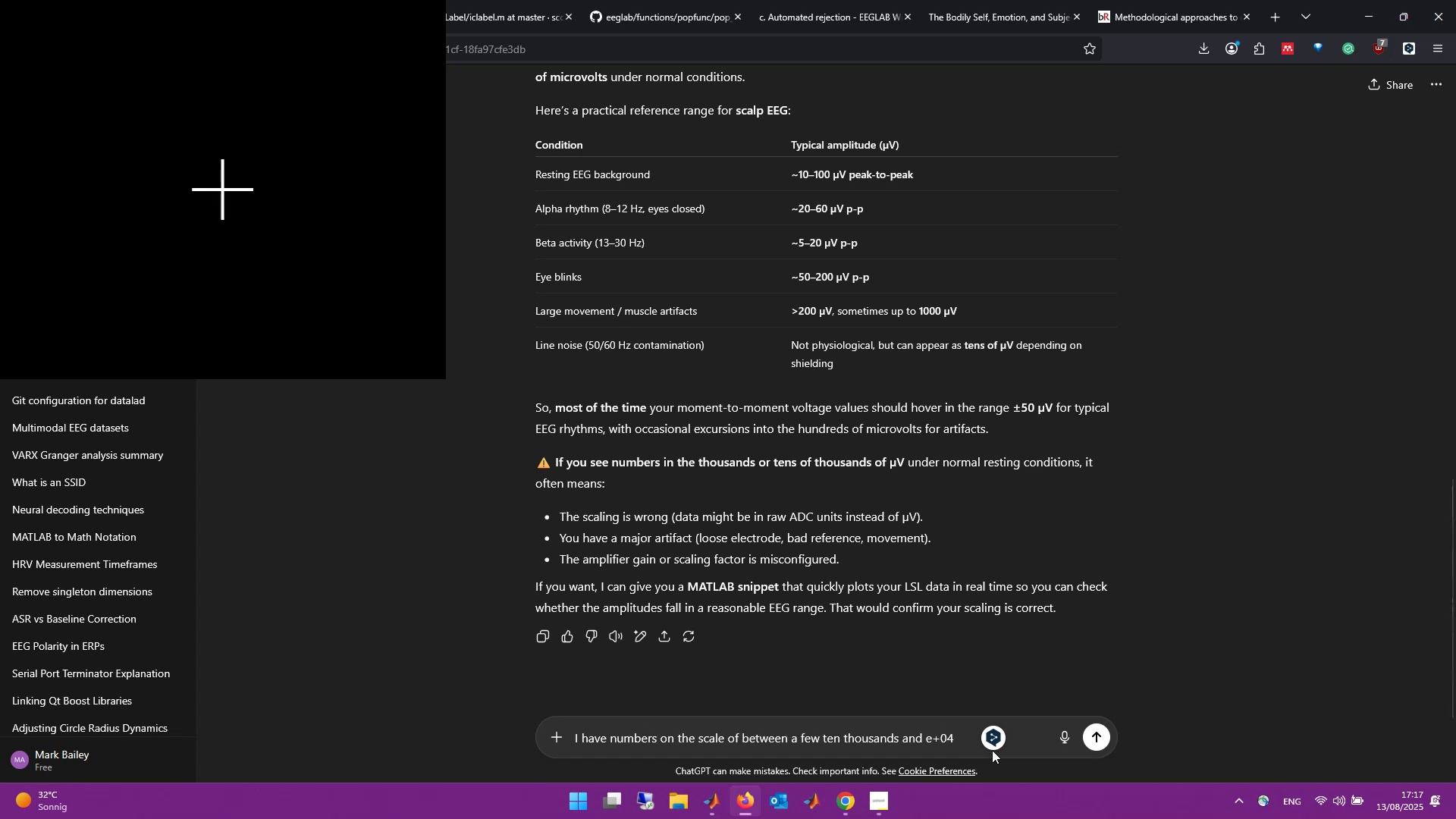 
left_click([967, 737])
 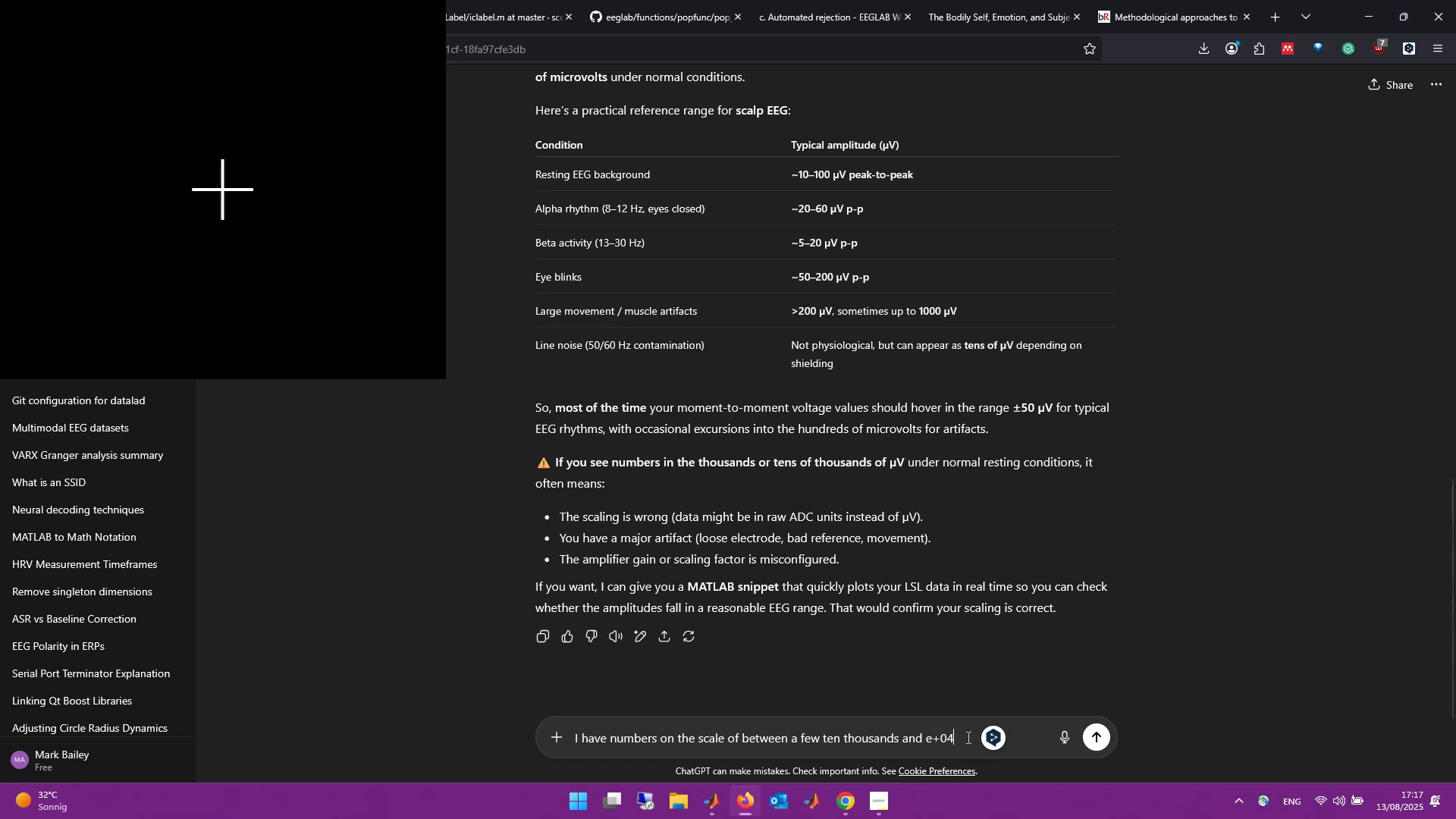 
key(Comma)
 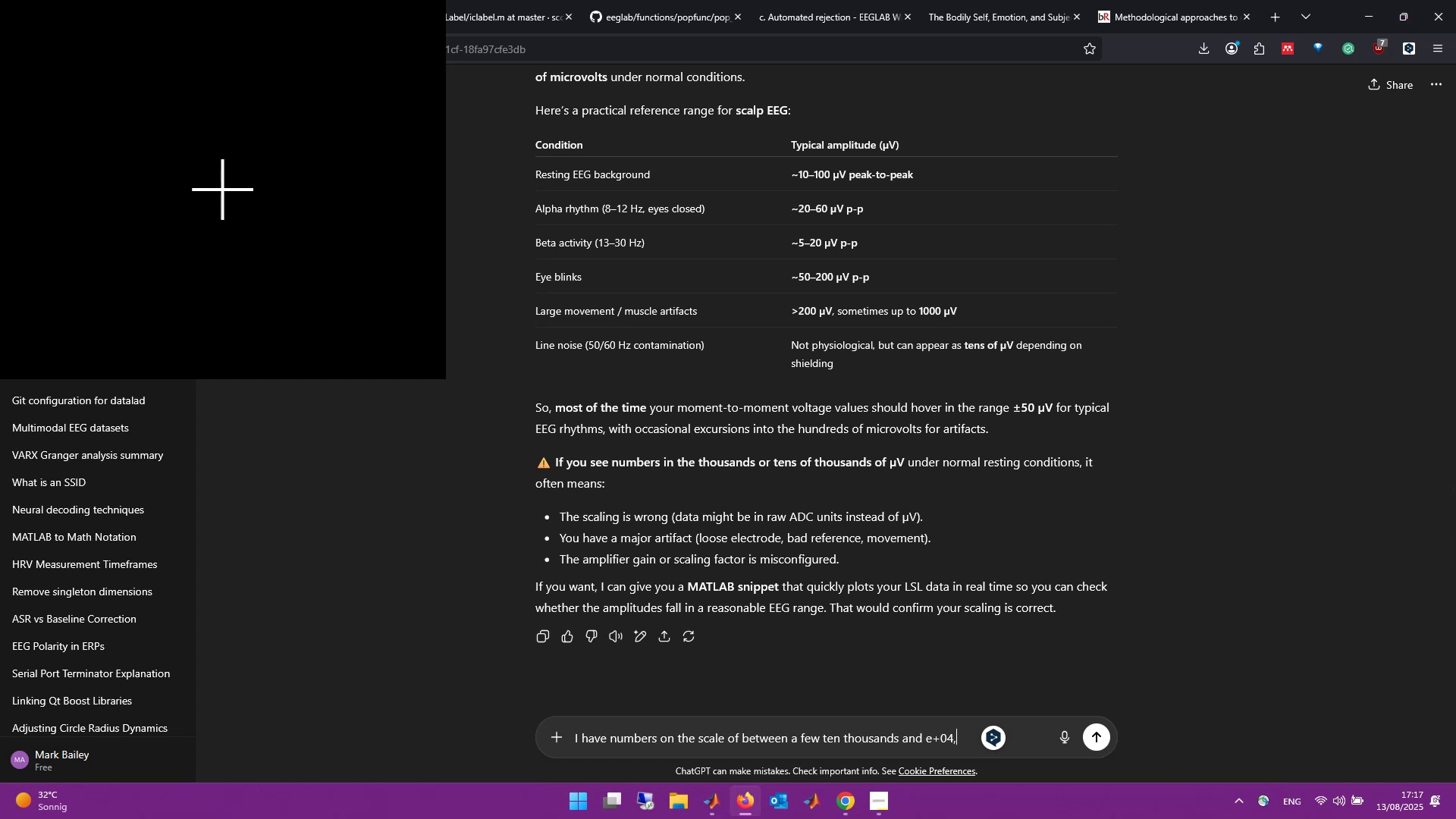 
key(Space)
 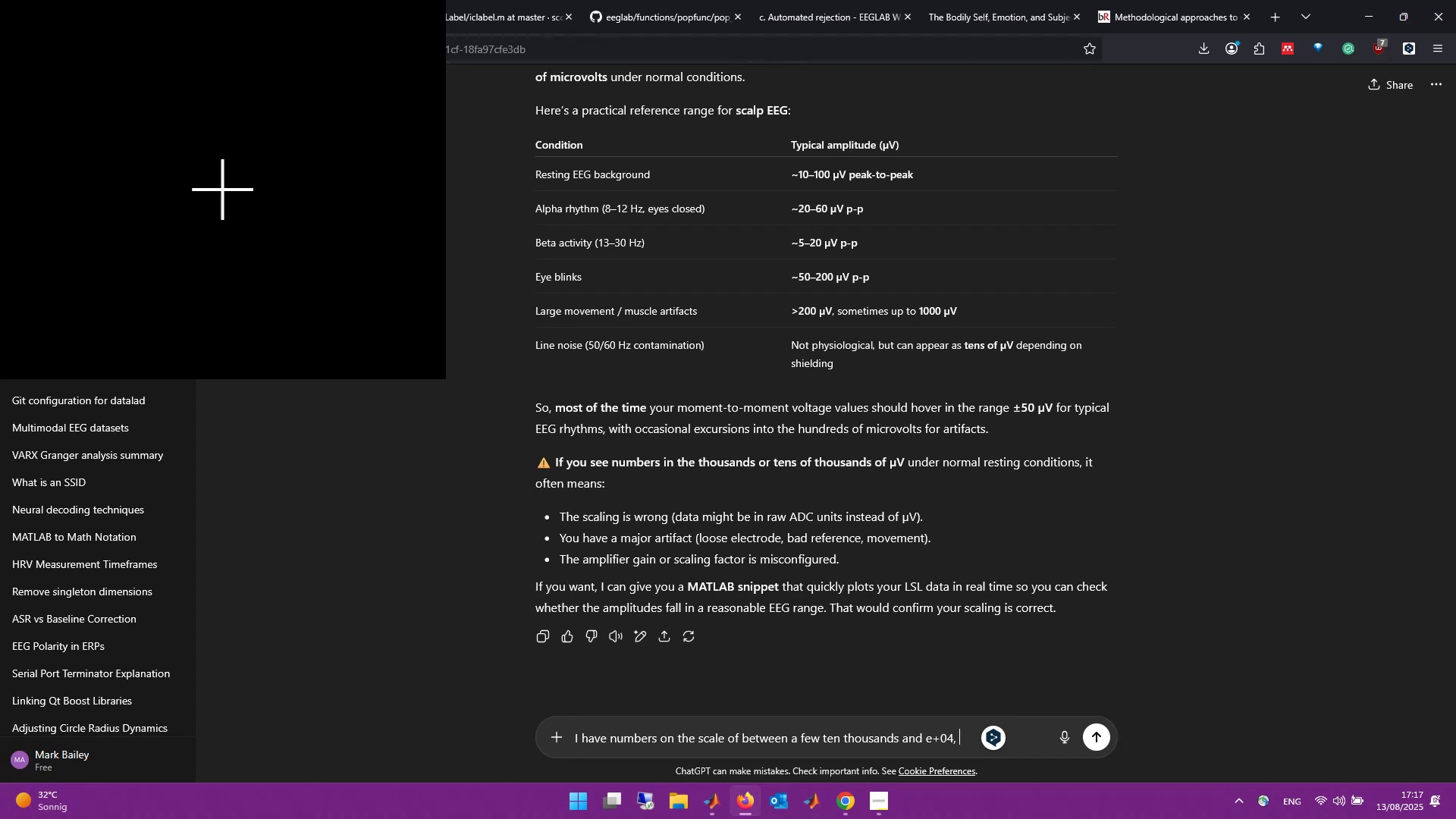 
type(is there a way a)
key(Backspace)
type(I can fix this?)
 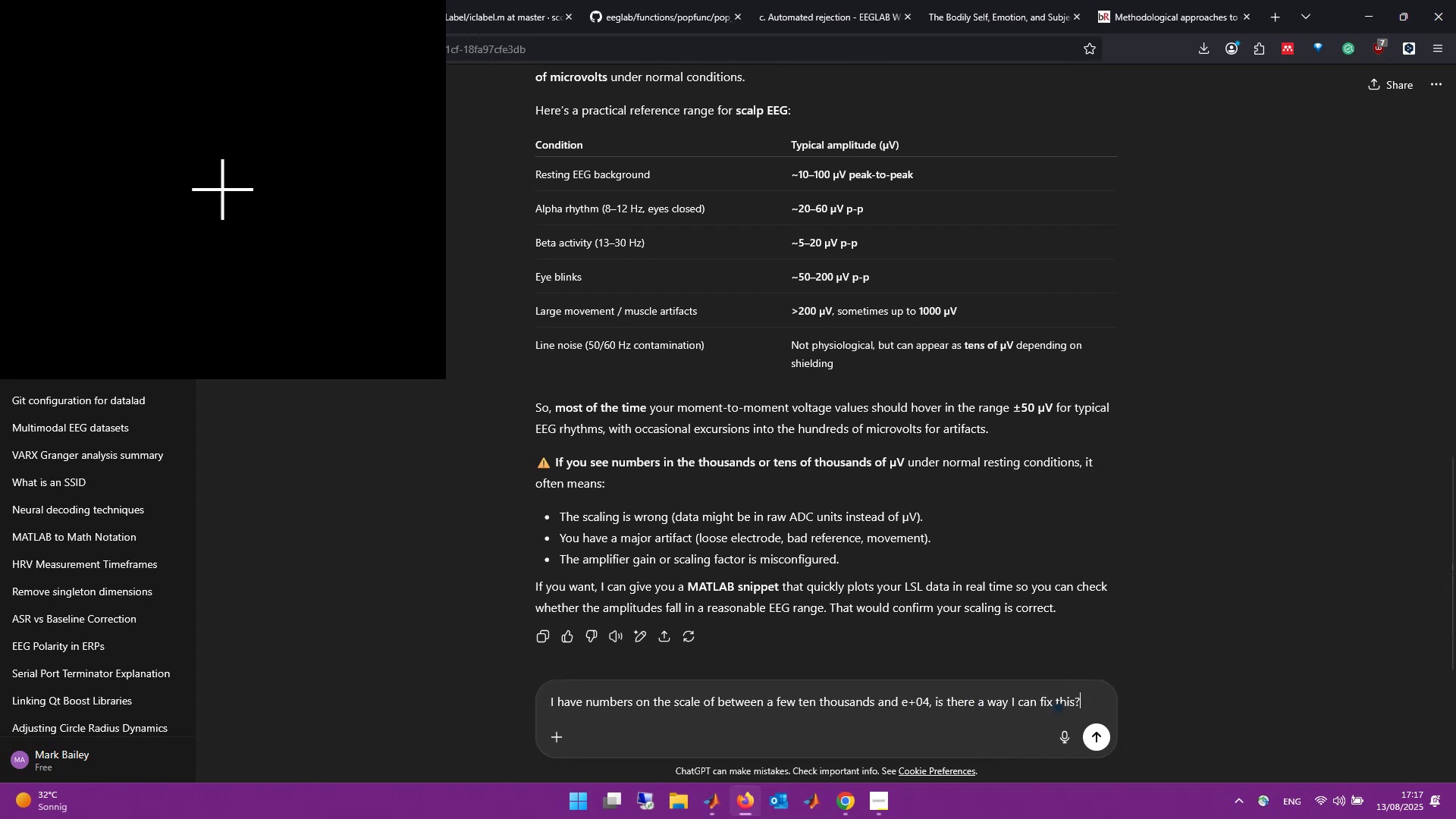 
key(Shift+Enter)
 